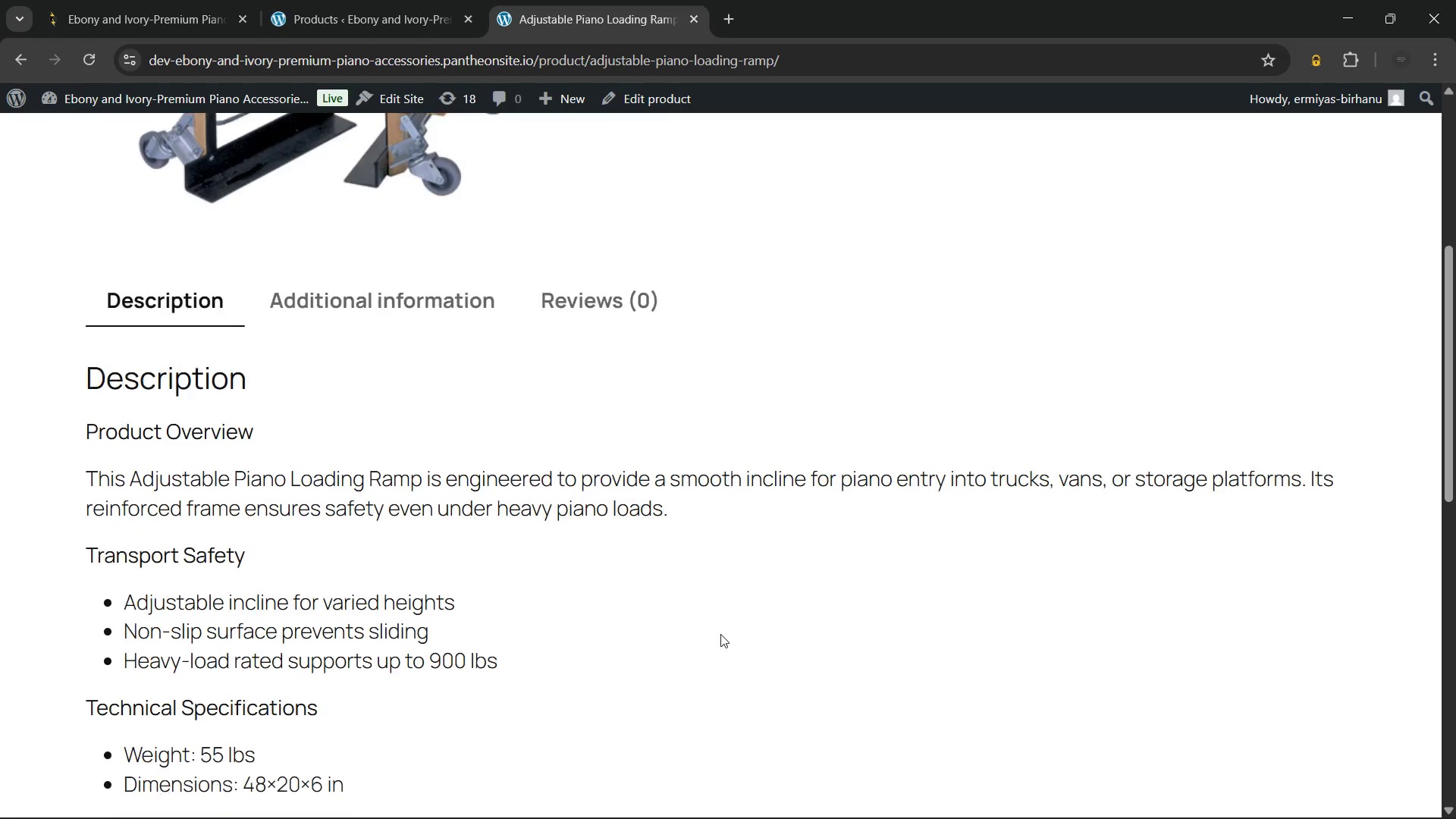 
scroll: coordinate [717, 628], scroll_direction: up, amount: 10.0
 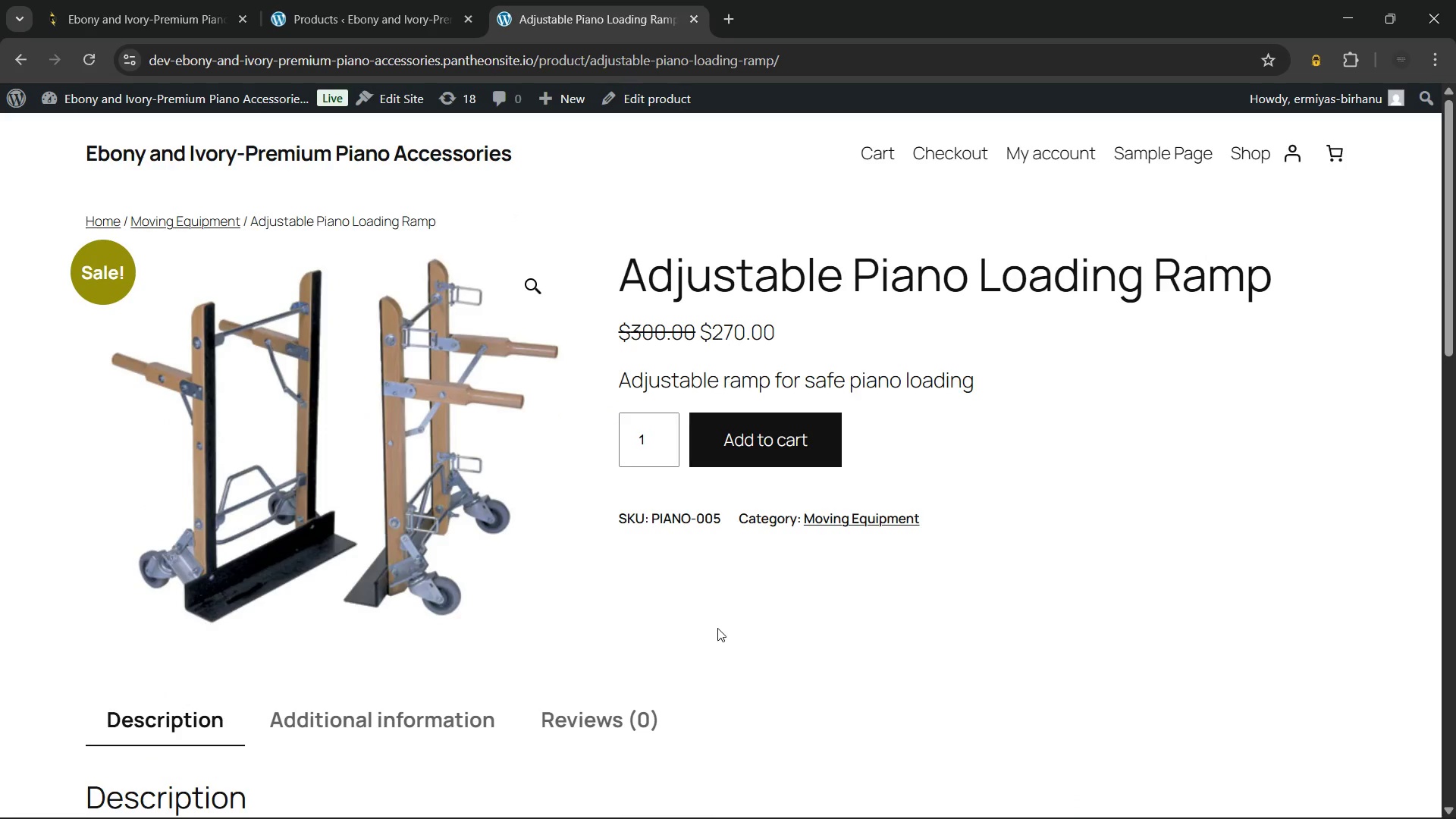 
wait(5.86)
 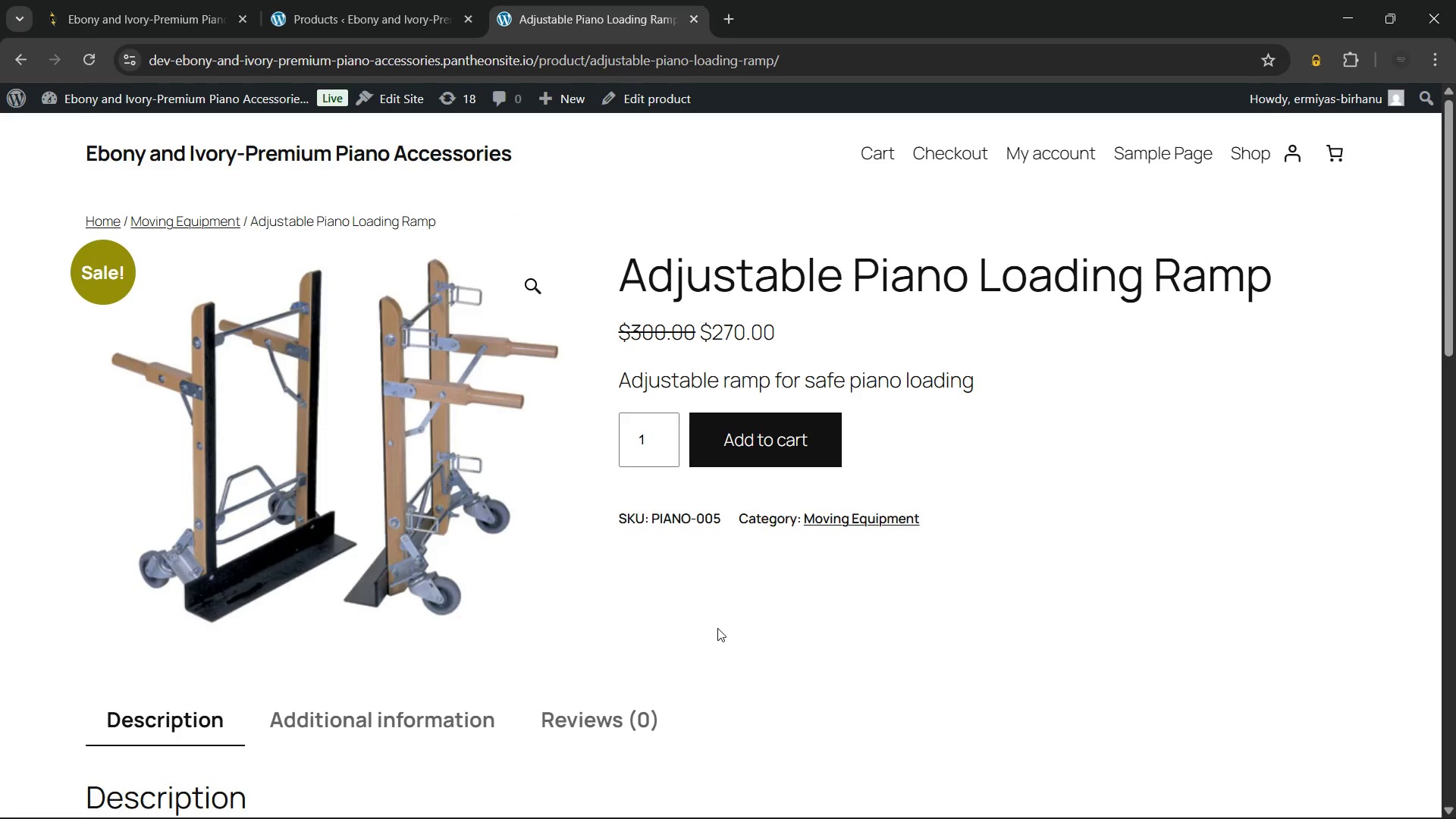 
scroll: coordinate [1039, 537], scroll_direction: up, amount: 3.0
 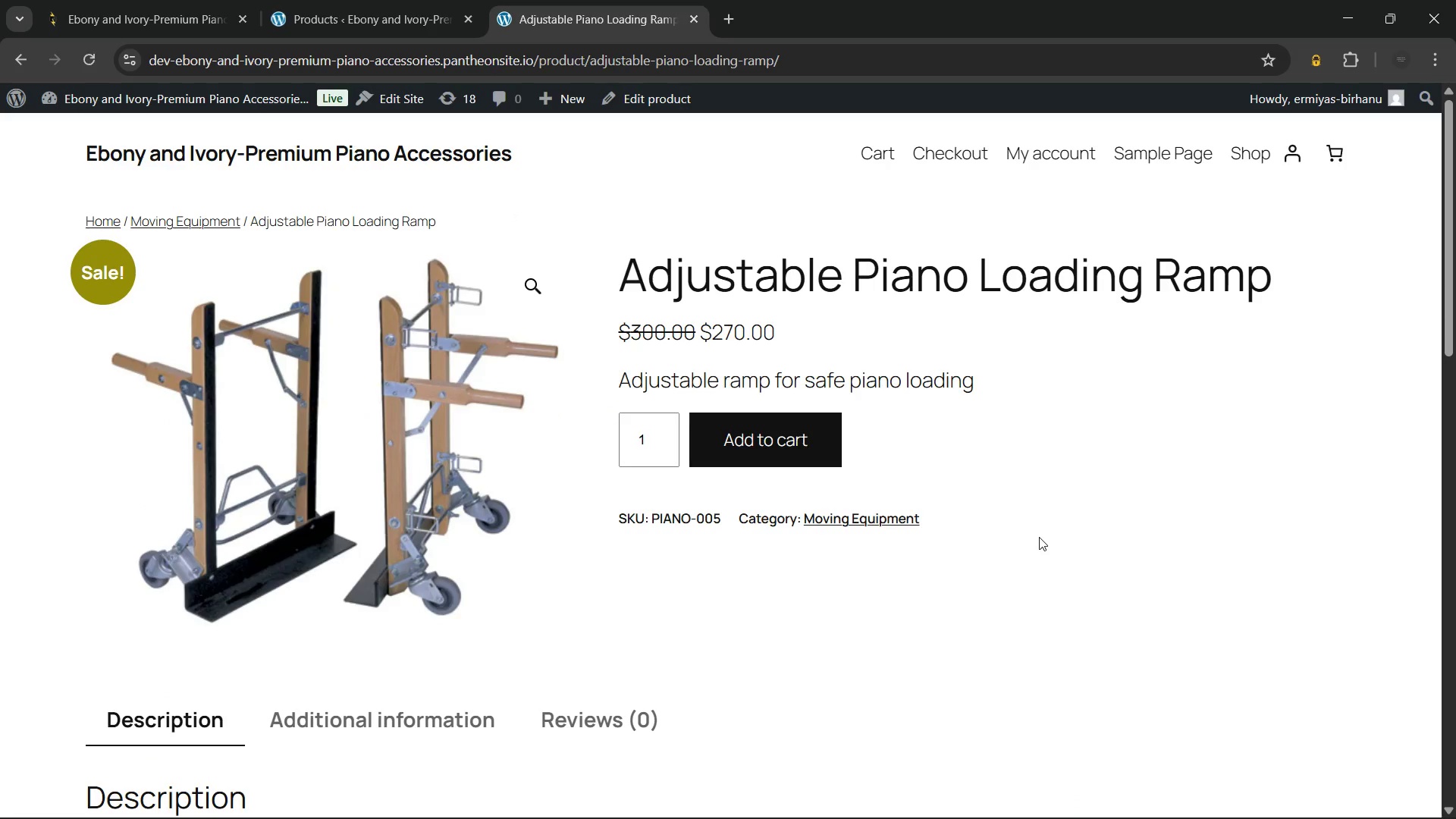 
key(Meta+Shift+S)
 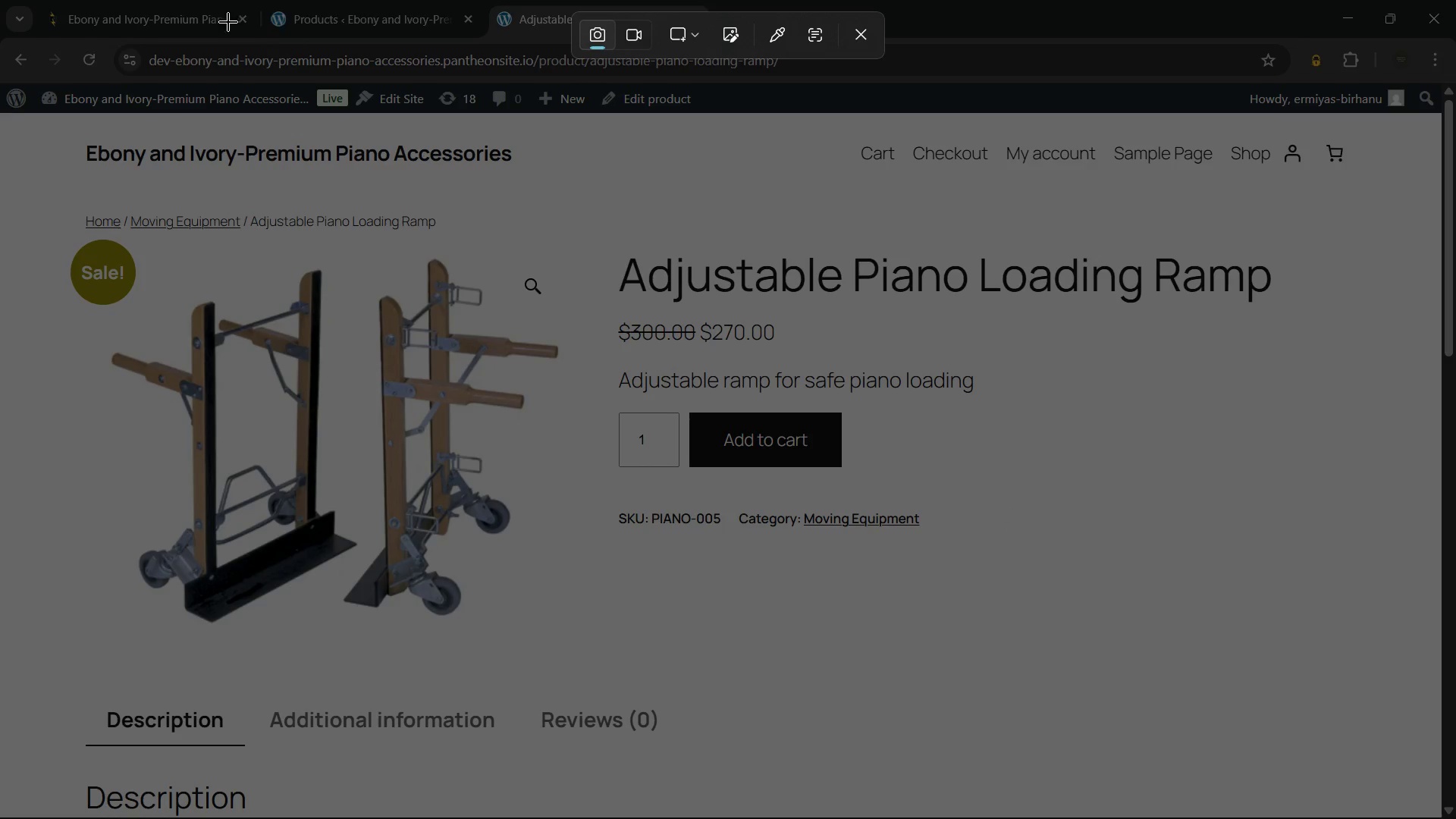 
left_click_drag(start_coordinate=[0, 0], to_coordinate=[1455, 818])
 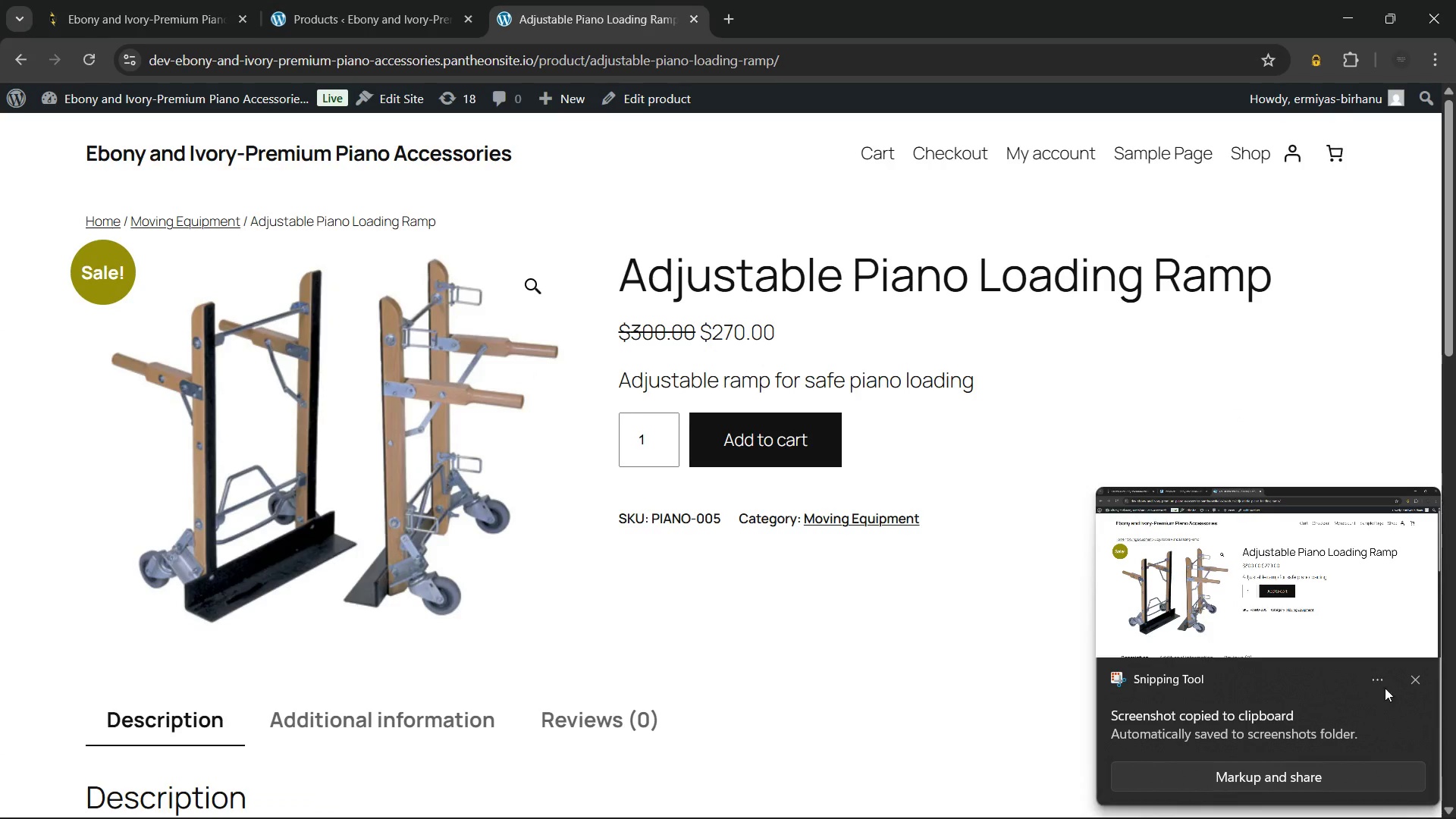 
left_click([1414, 681])
 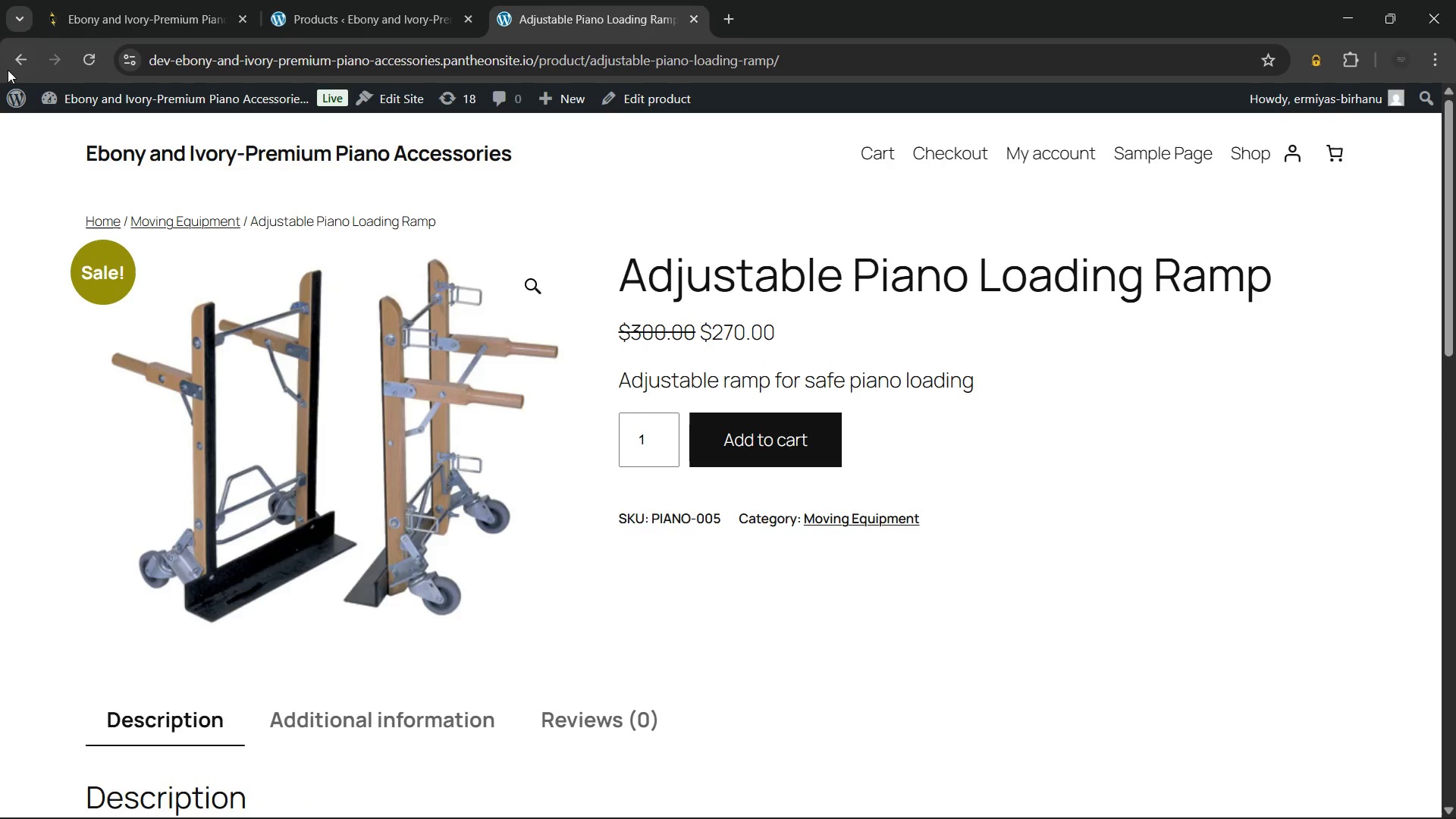 
left_click([8, 64])
 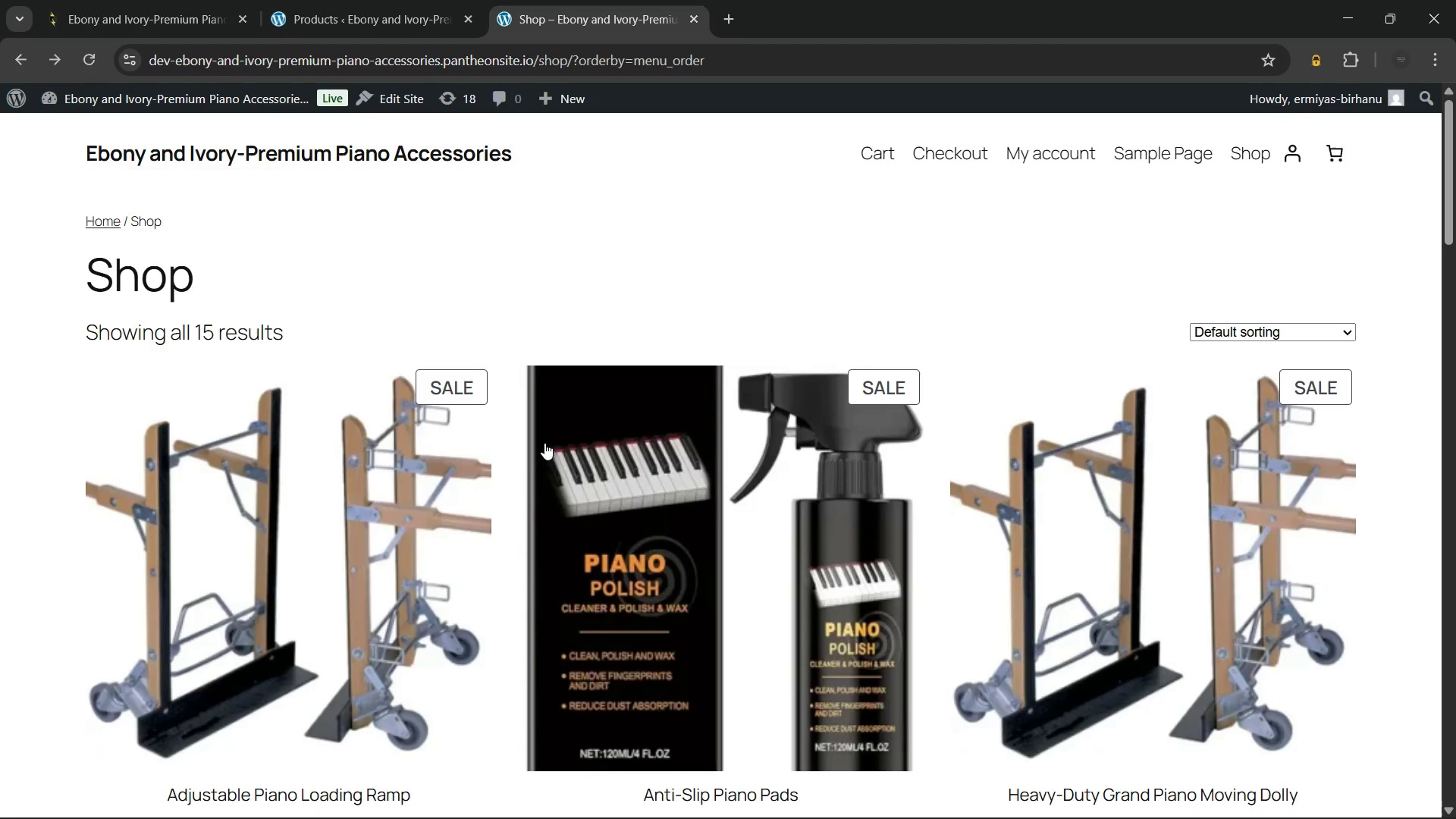 
left_click([656, 460])
 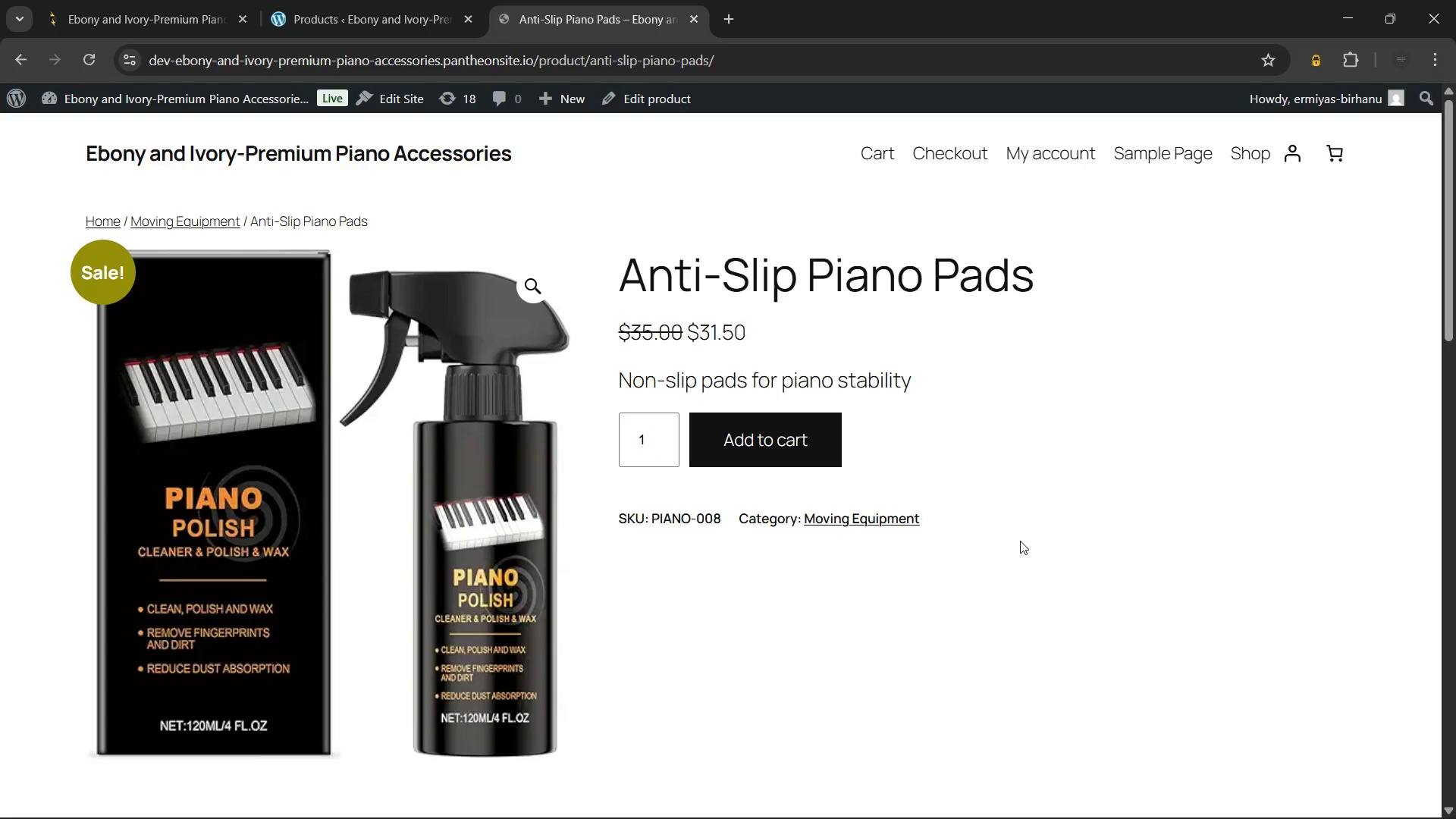 
scroll: coordinate [1020, 538], scroll_direction: up, amount: 4.0
 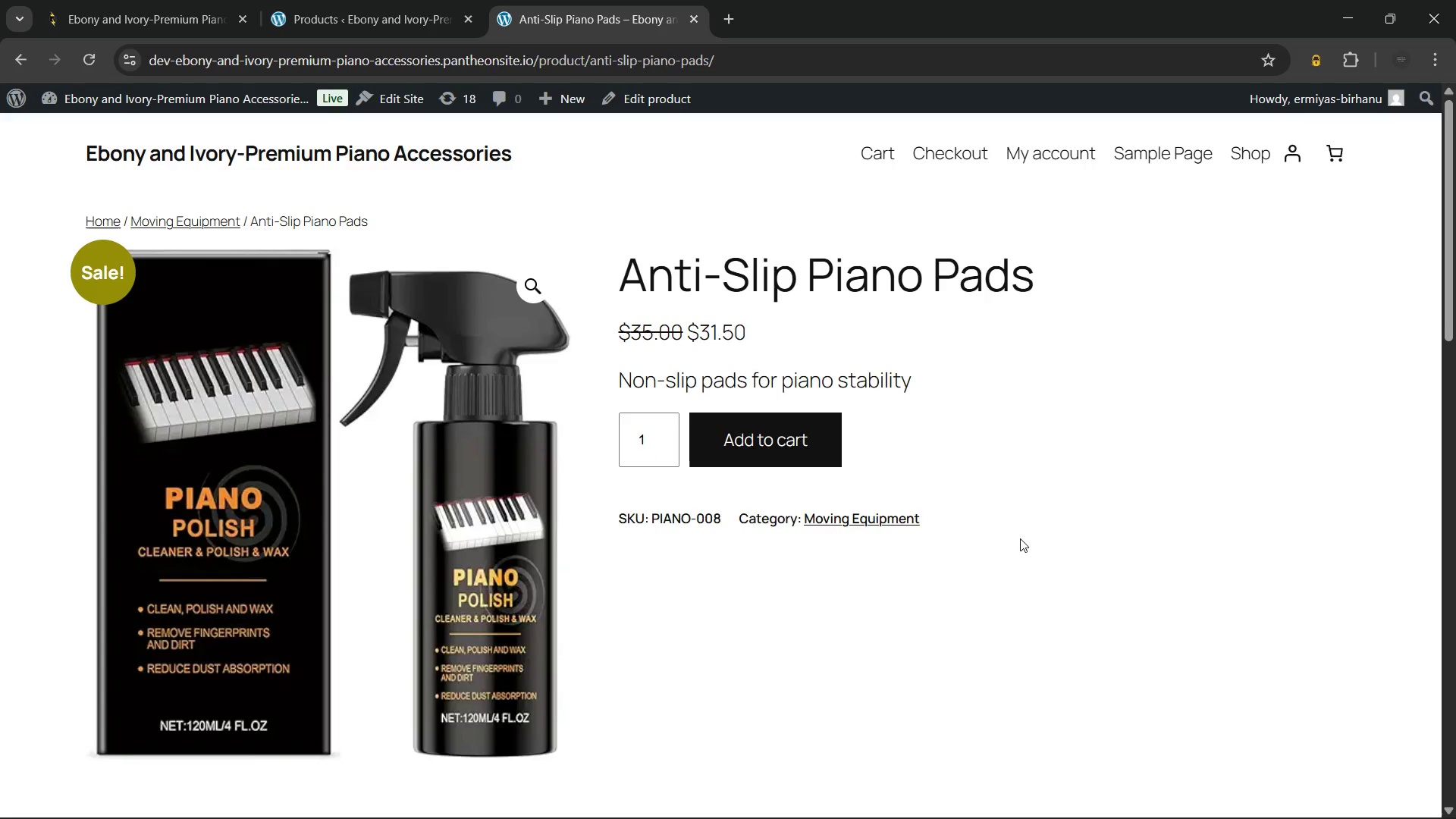 
scroll: coordinate [1020, 538], scroll_direction: down, amount: 3.0
 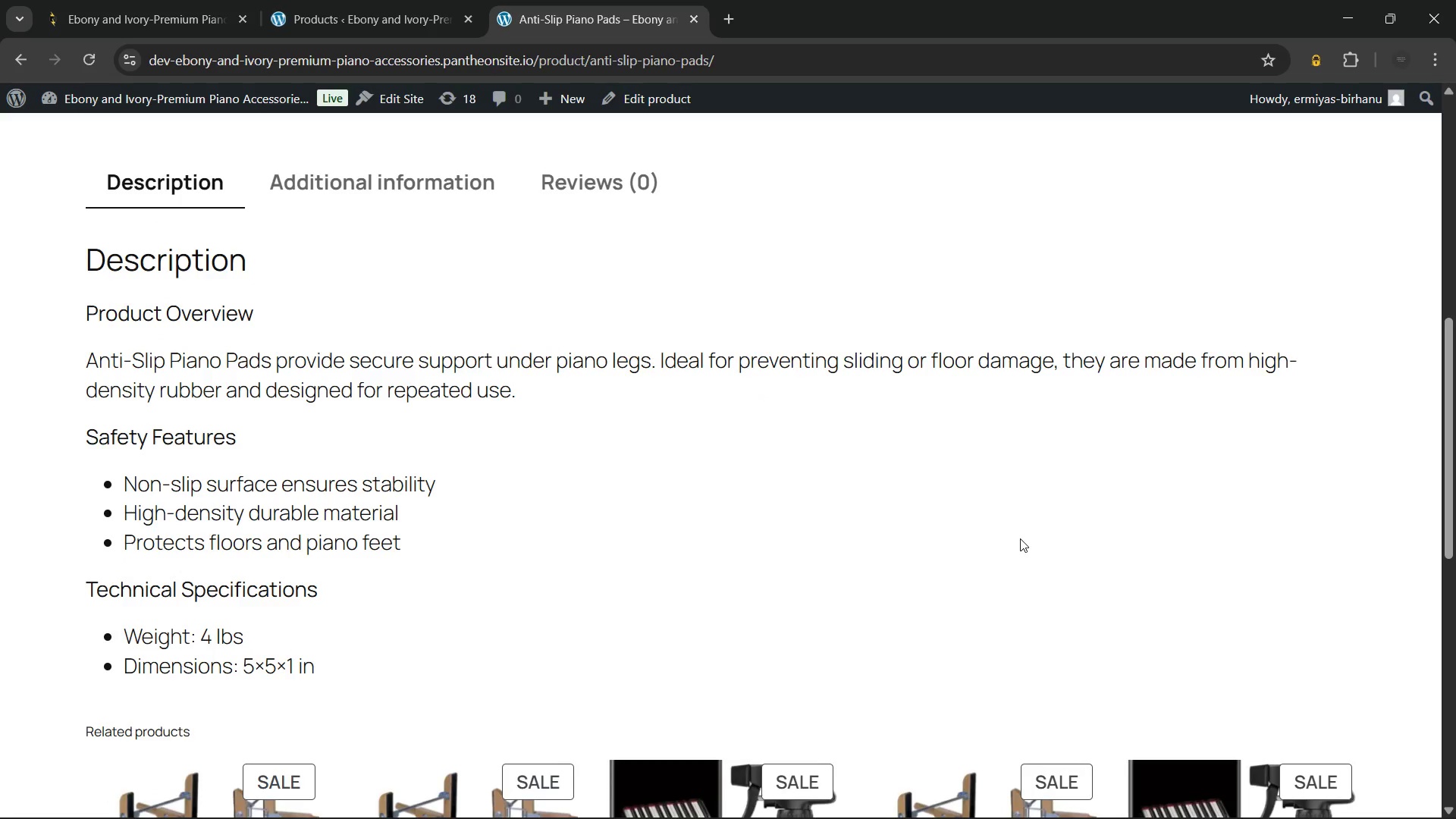 
scroll: coordinate [1020, 538], scroll_direction: none, amount: 0.0
 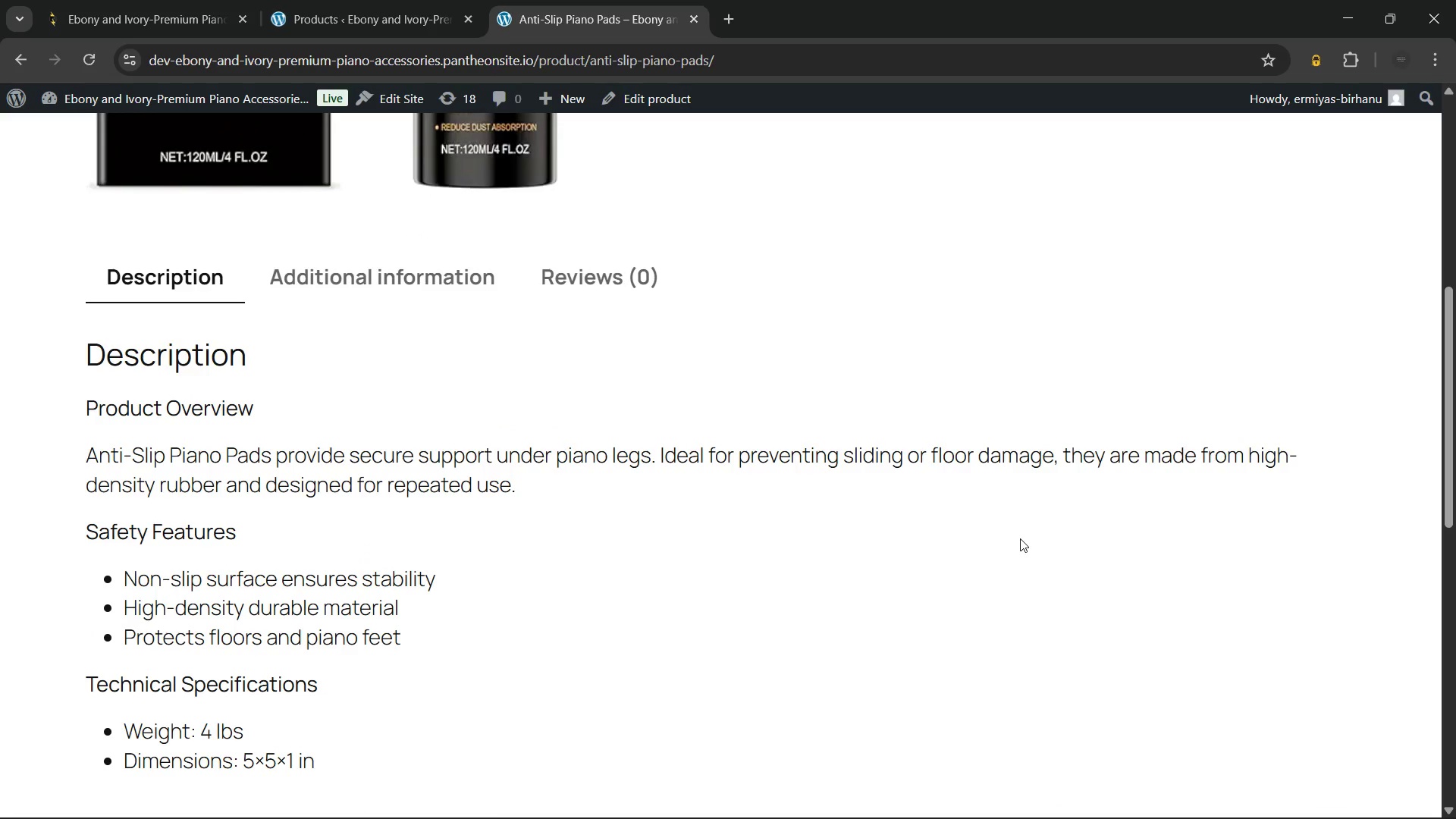 
scroll: coordinate [1020, 538], scroll_direction: up, amount: 5.0
 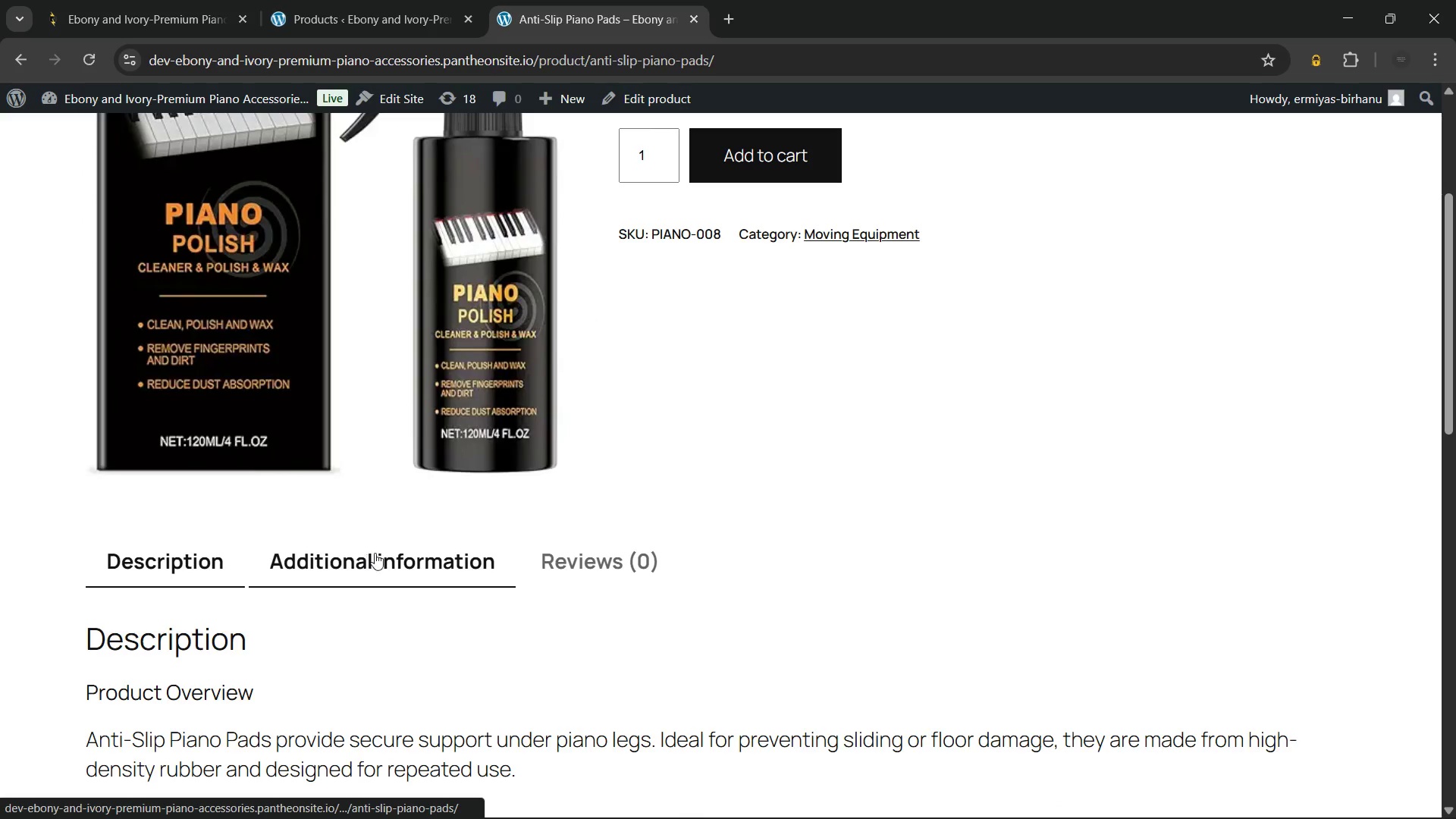 
scroll: coordinate [755, 491], scroll_direction: down, amount: 2.0
 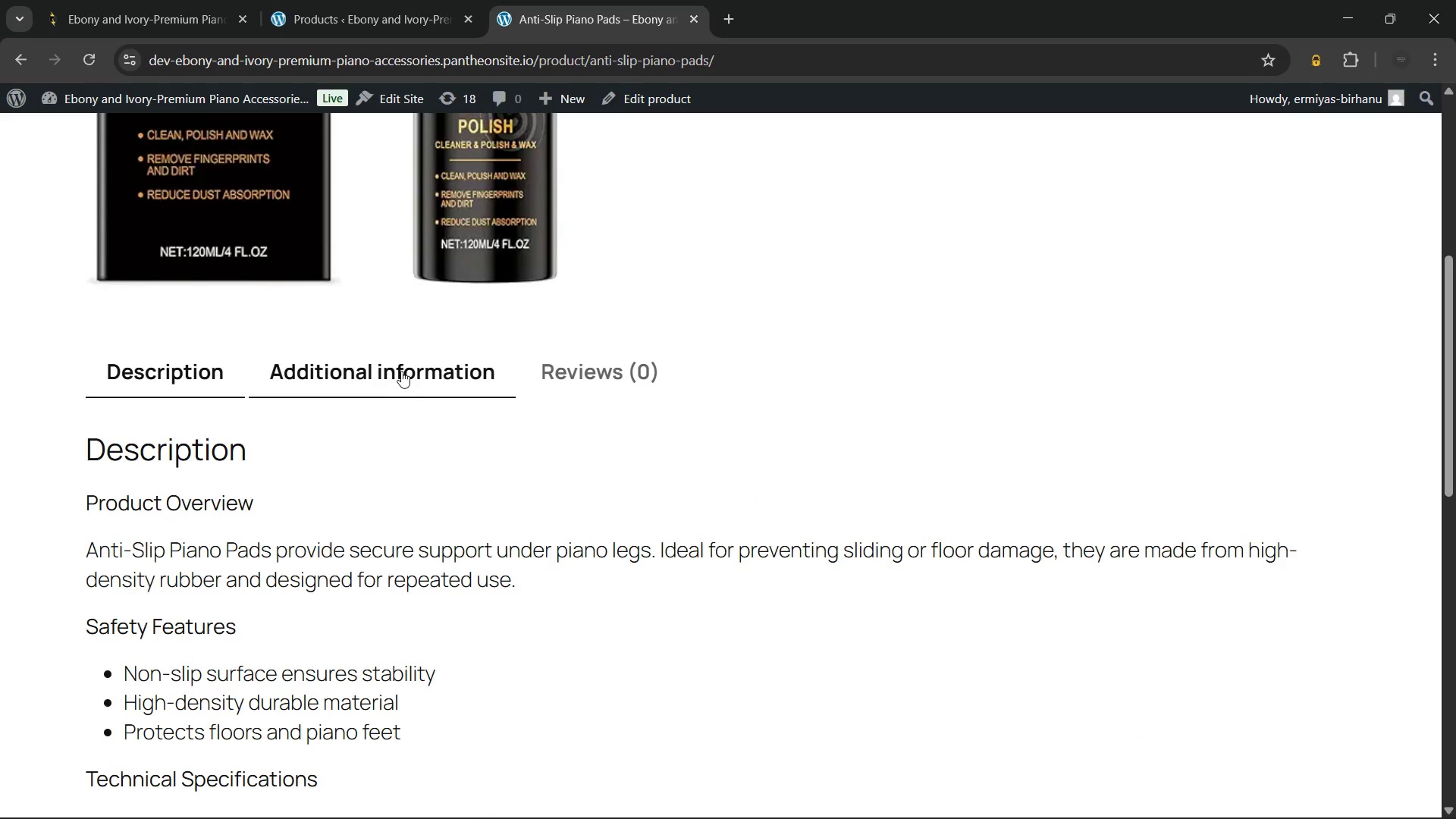 
left_click([401, 371])
 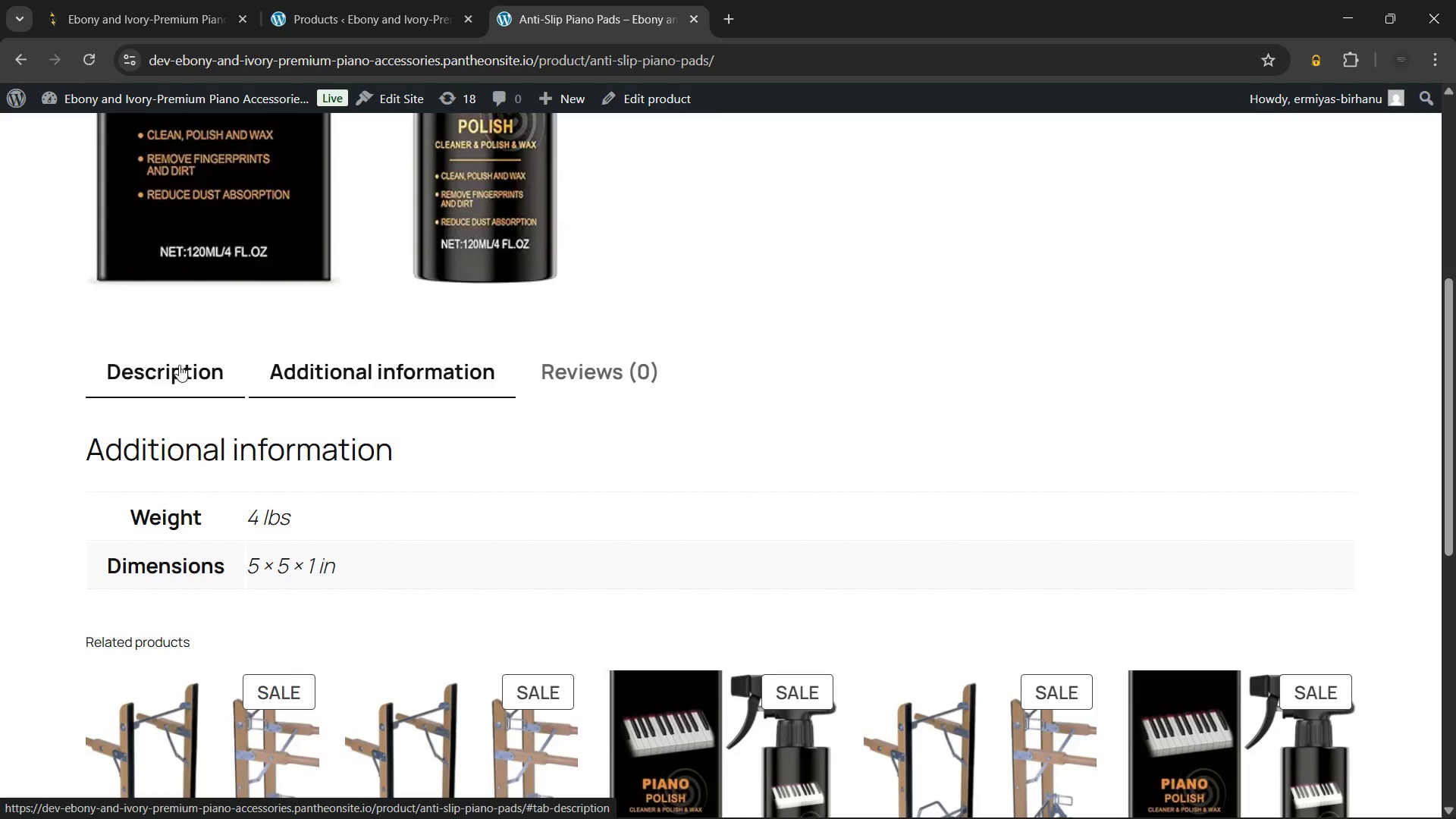 
left_click([179, 365])
 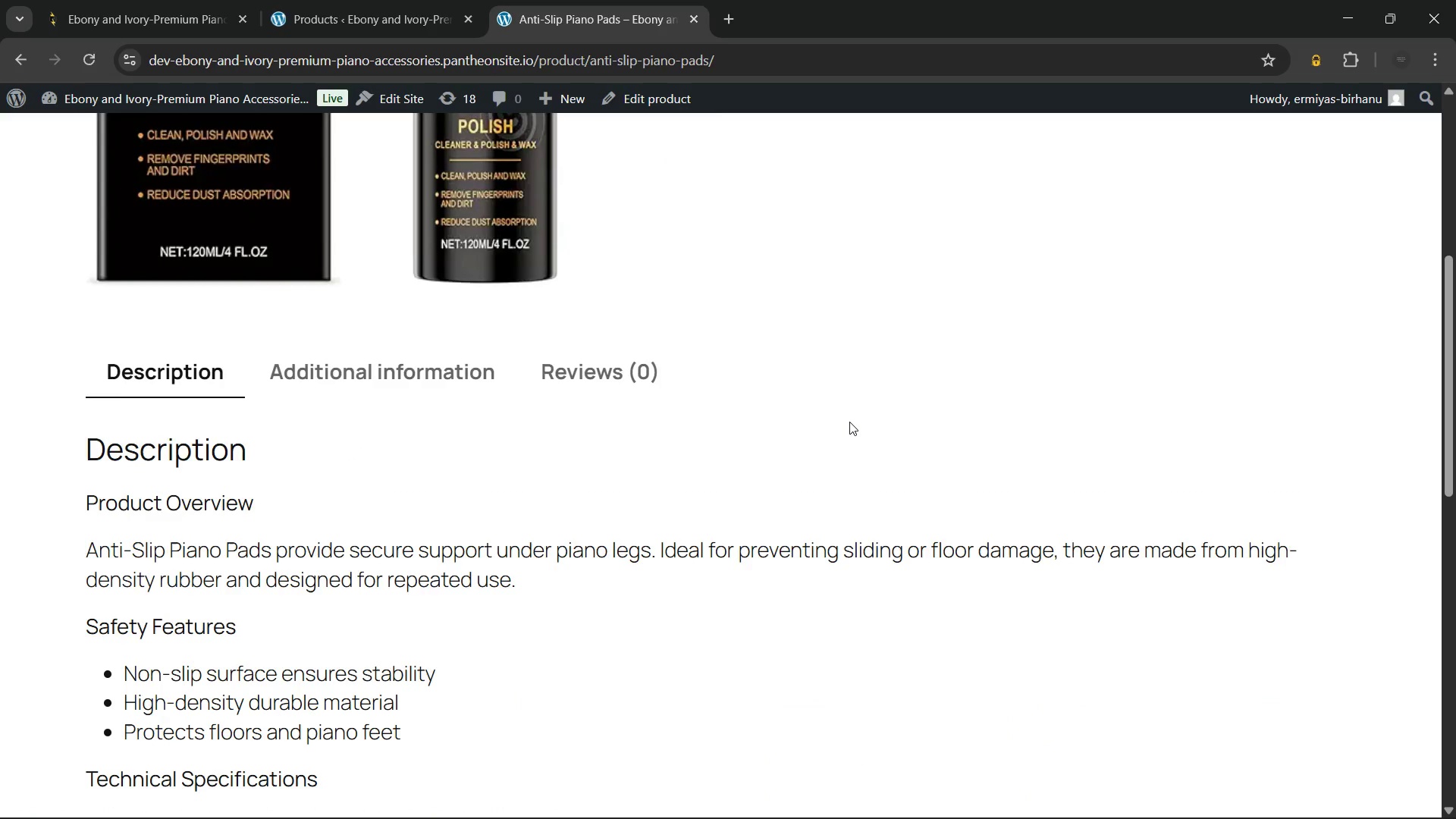 
scroll: coordinate [849, 422], scroll_direction: up, amount: 11.0
 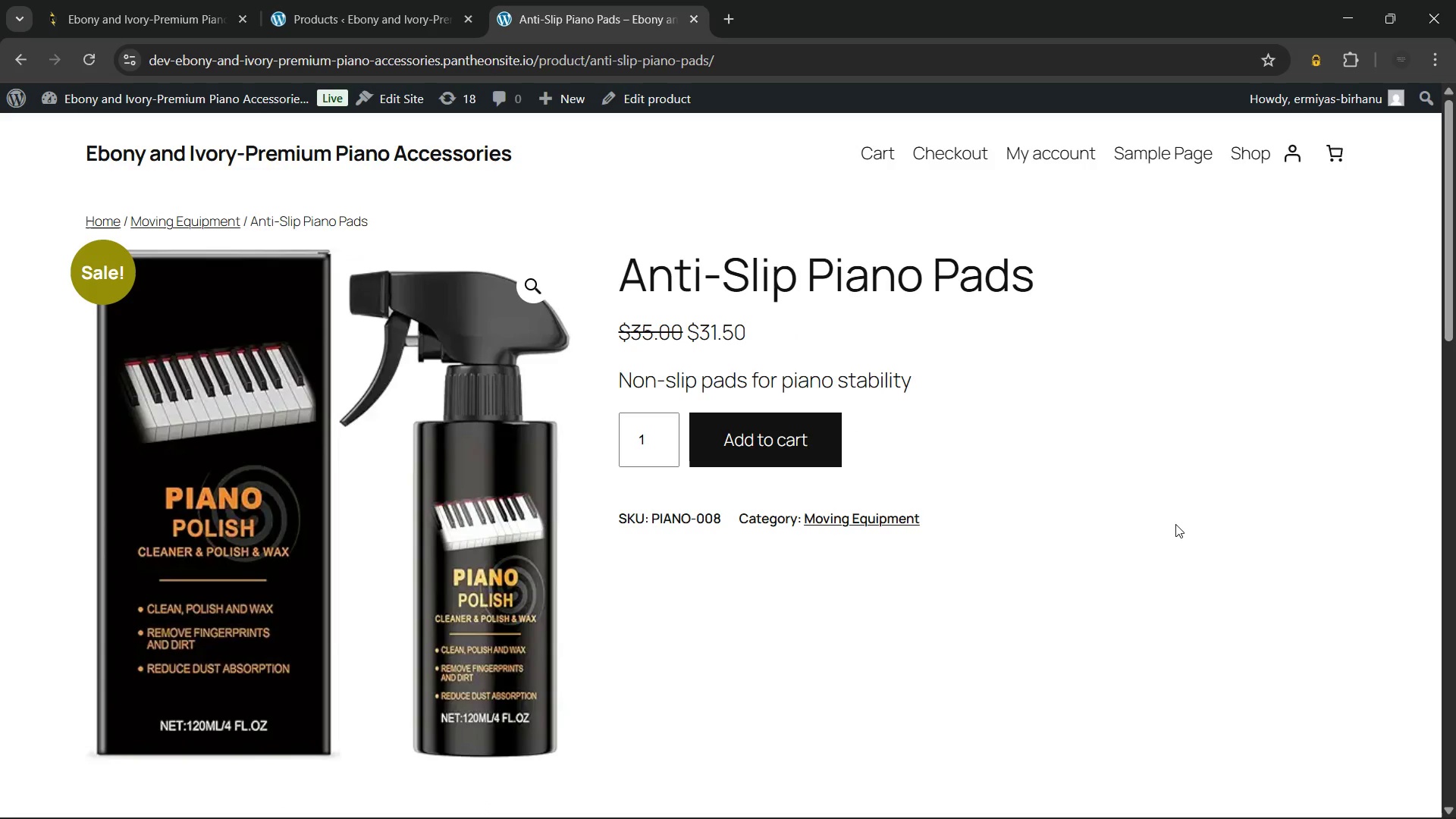 
scroll: coordinate [1175, 524], scroll_direction: none, amount: 0.0
 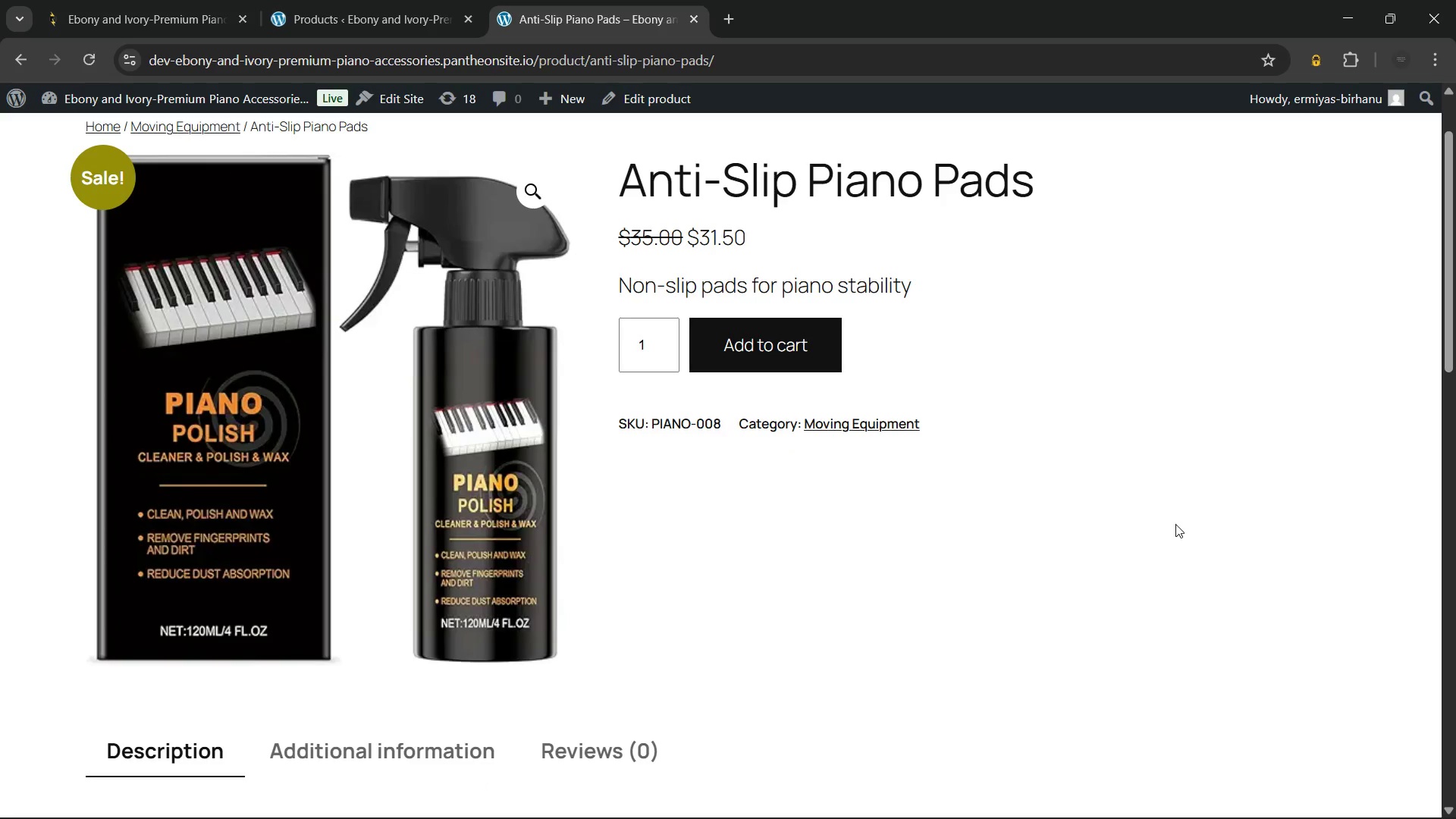 
scroll: coordinate [1175, 524], scroll_direction: up, amount: 2.0
 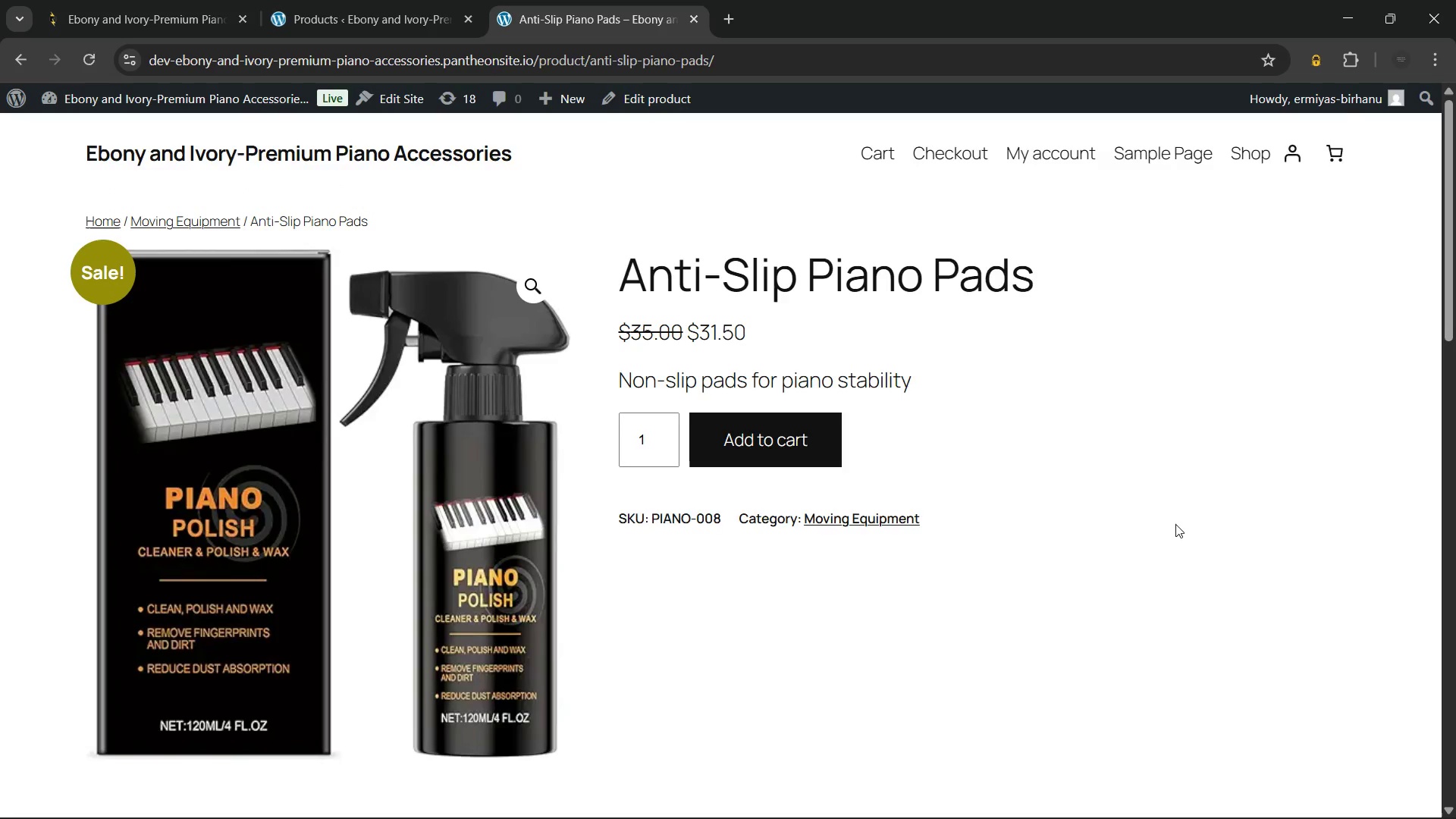 
scroll: coordinate [1175, 524], scroll_direction: none, amount: 0.0
 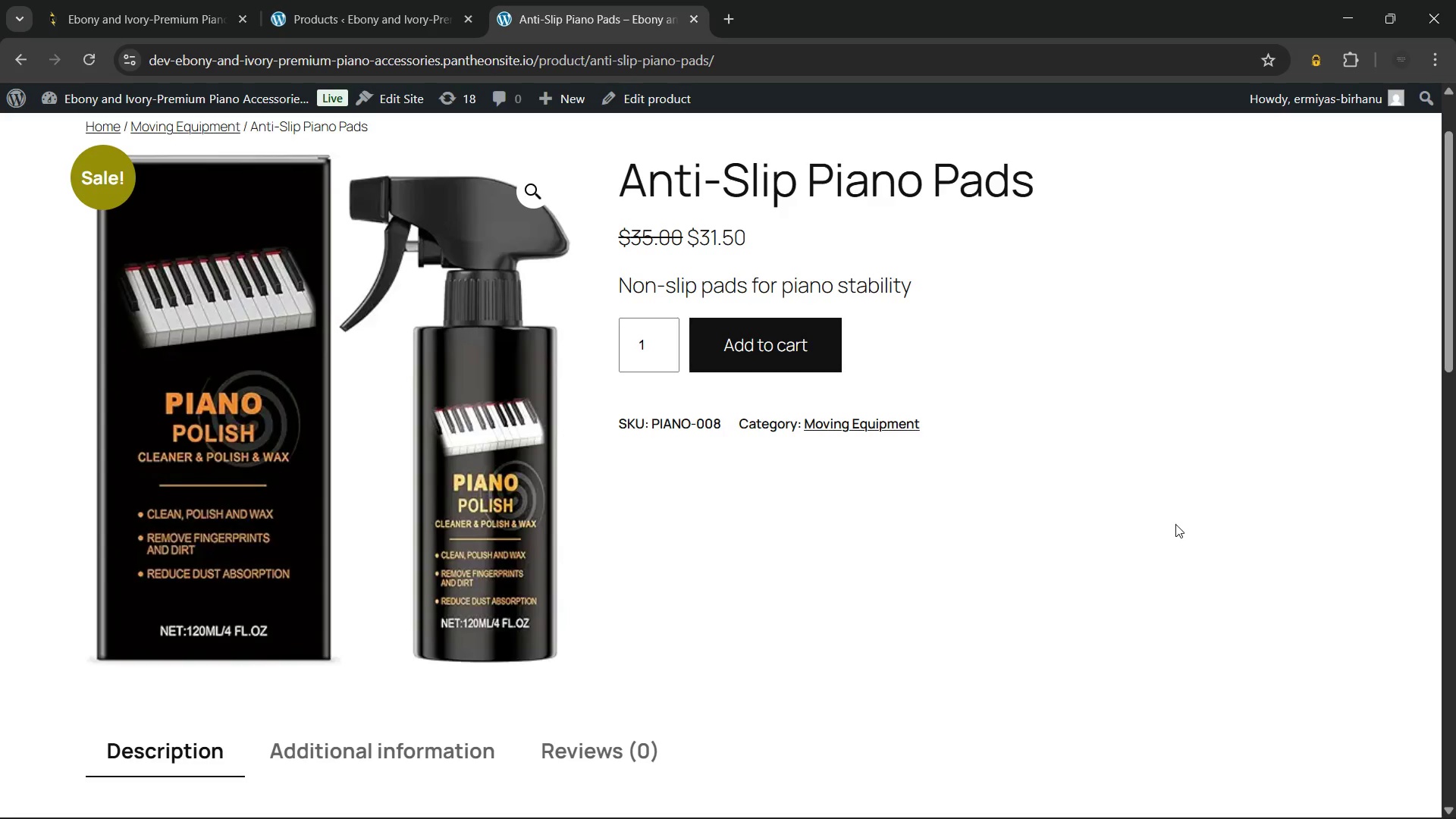 
scroll: coordinate [1175, 524], scroll_direction: up, amount: 3.0
 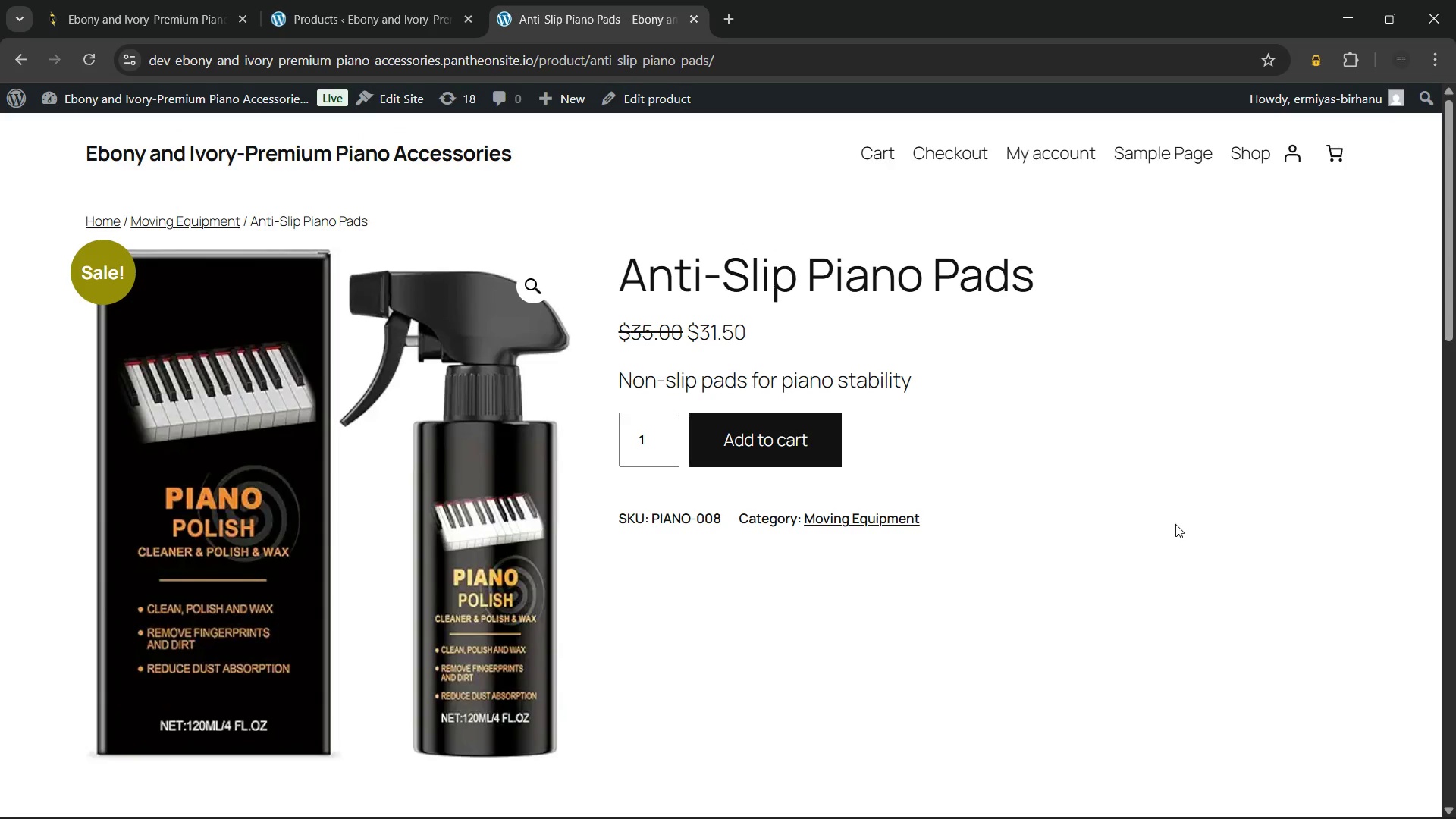 
key(Meta+Shift+S)
 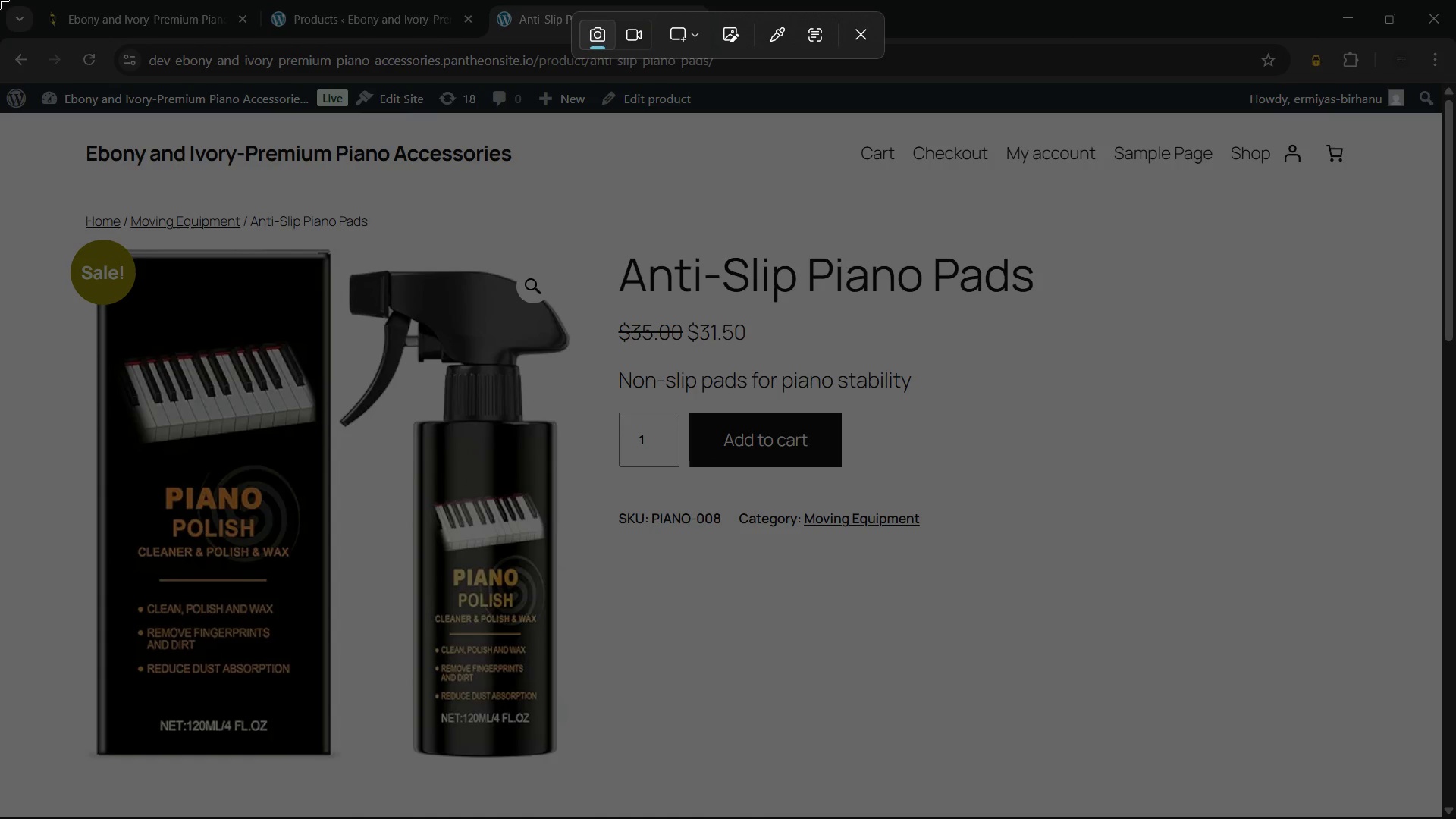 
left_click_drag(start_coordinate=[0, 0], to_coordinate=[1455, 818])
 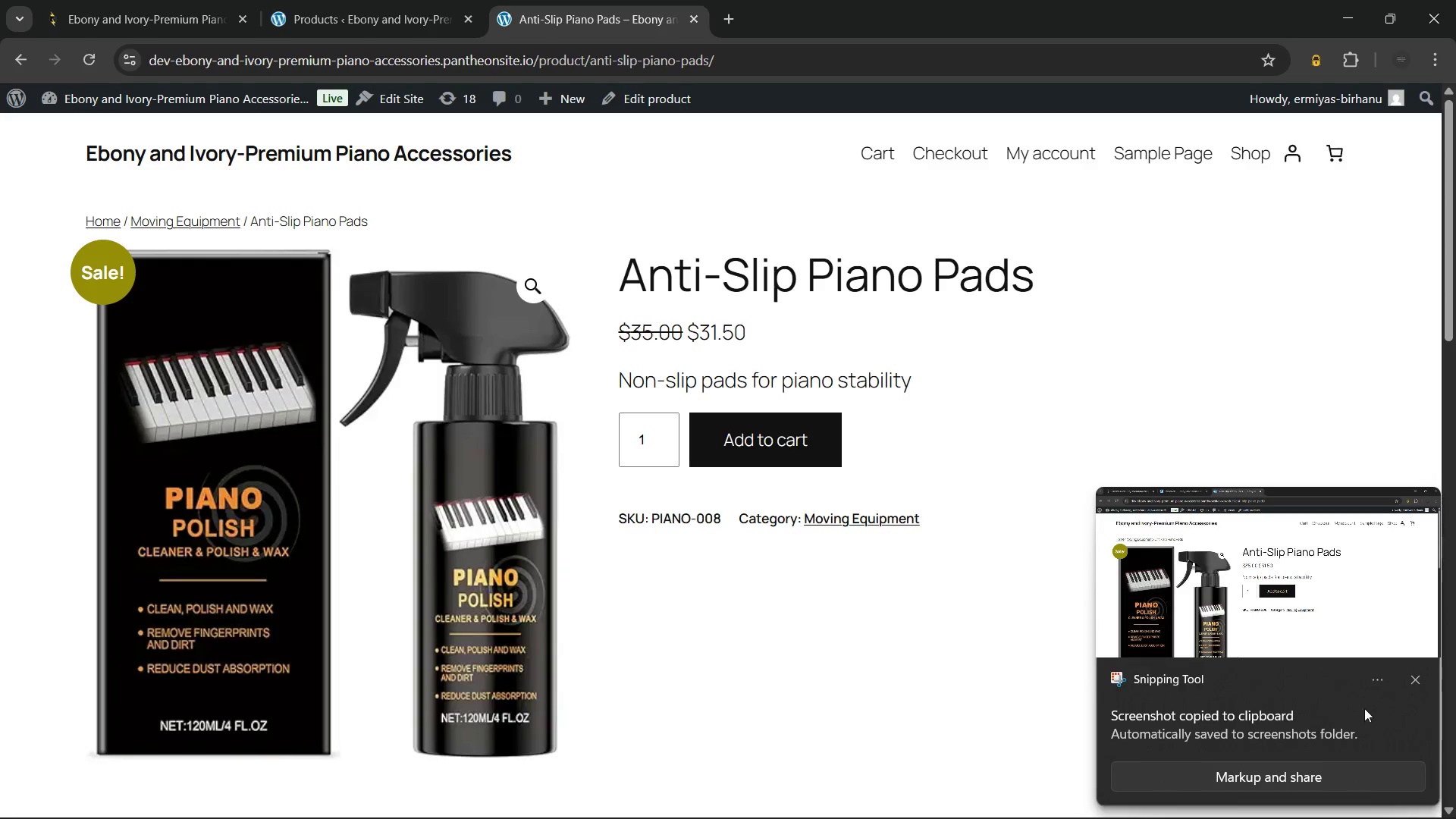 
left_click([1412, 681])
 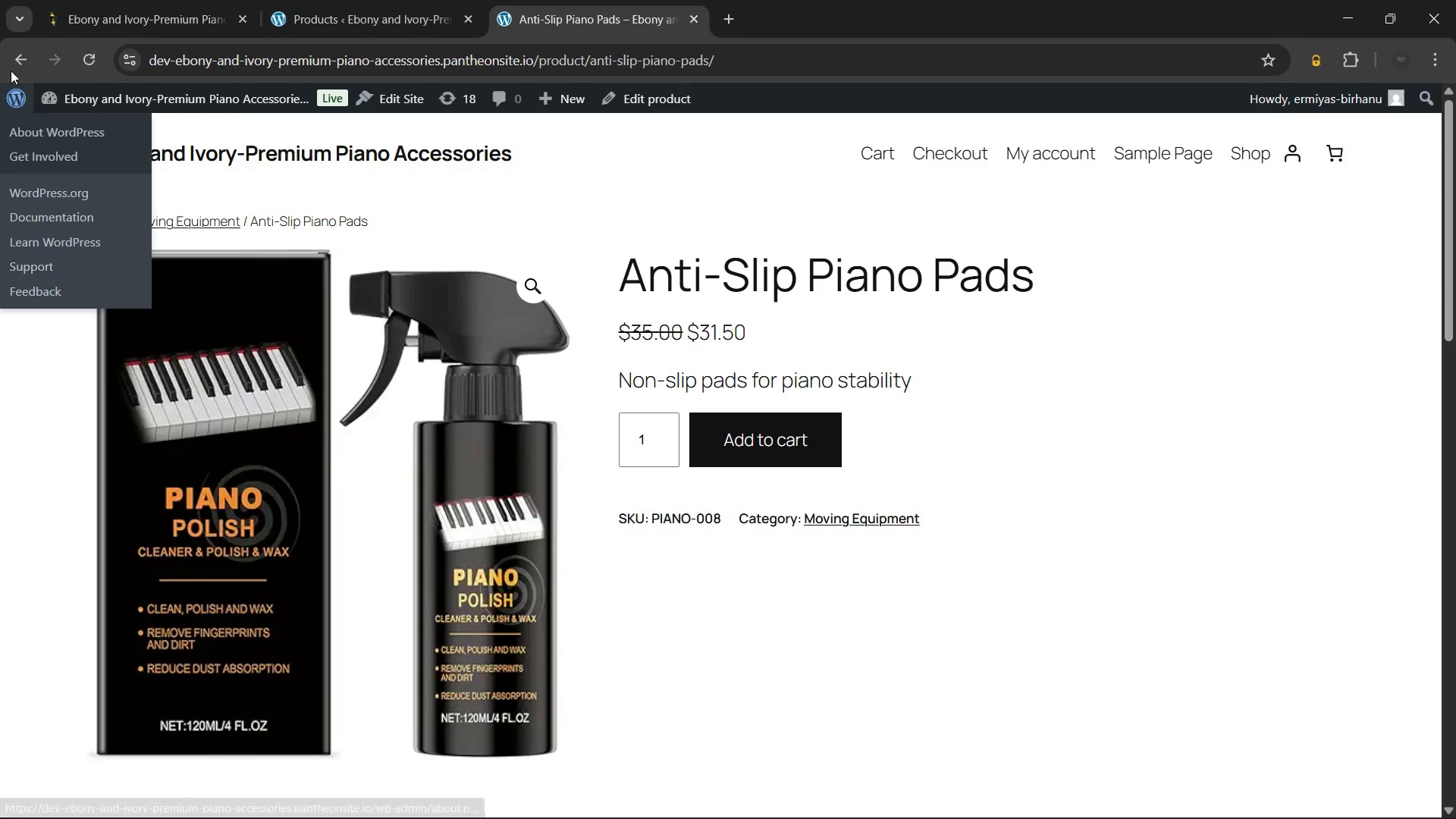 
left_click([22, 63])
 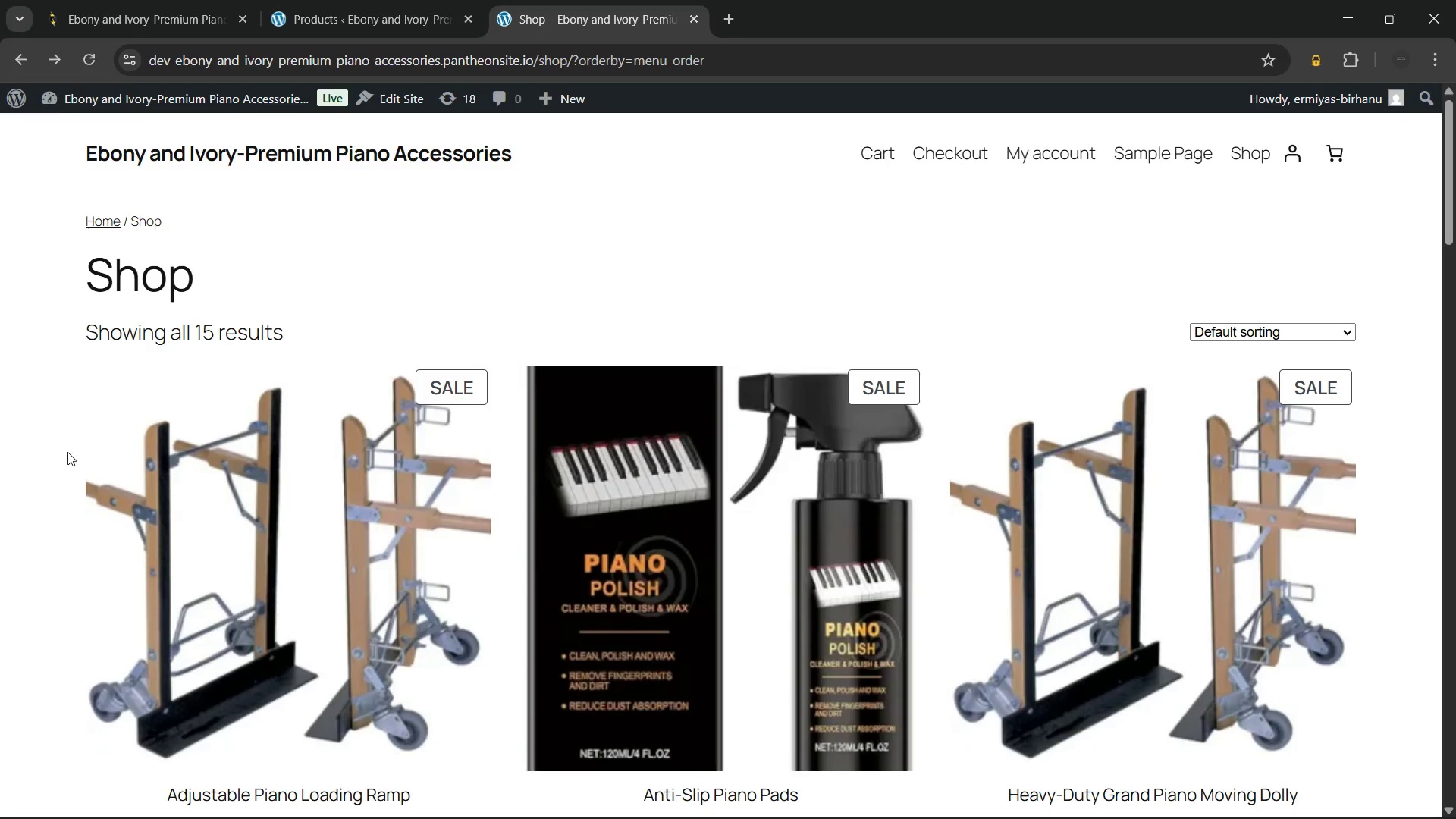 
scroll: coordinate [661, 433], scroll_direction: down, amount: 7.0
 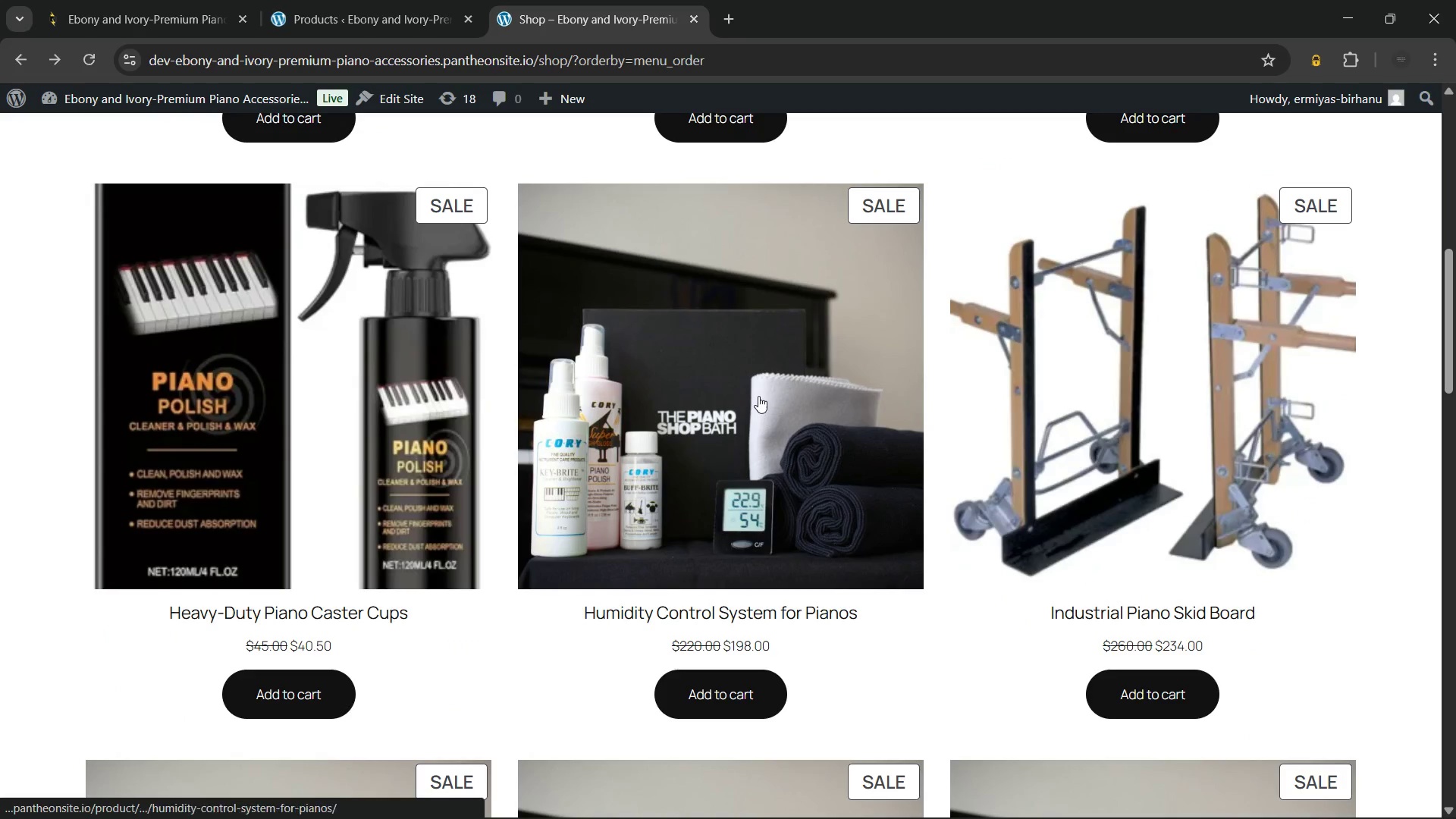 
left_click([758, 396])
 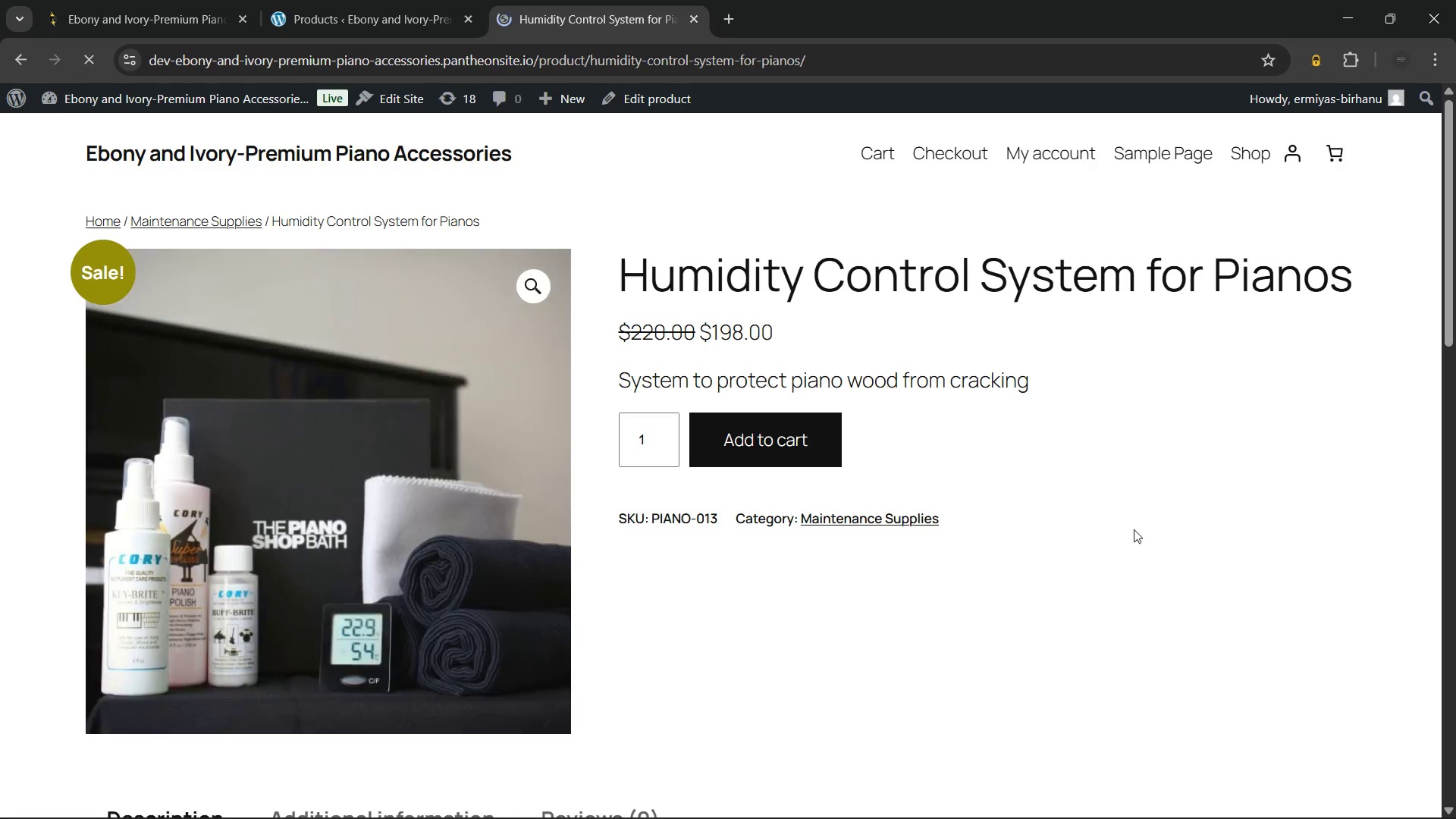 
scroll: coordinate [968, 500], scroll_direction: up, amount: 5.0
 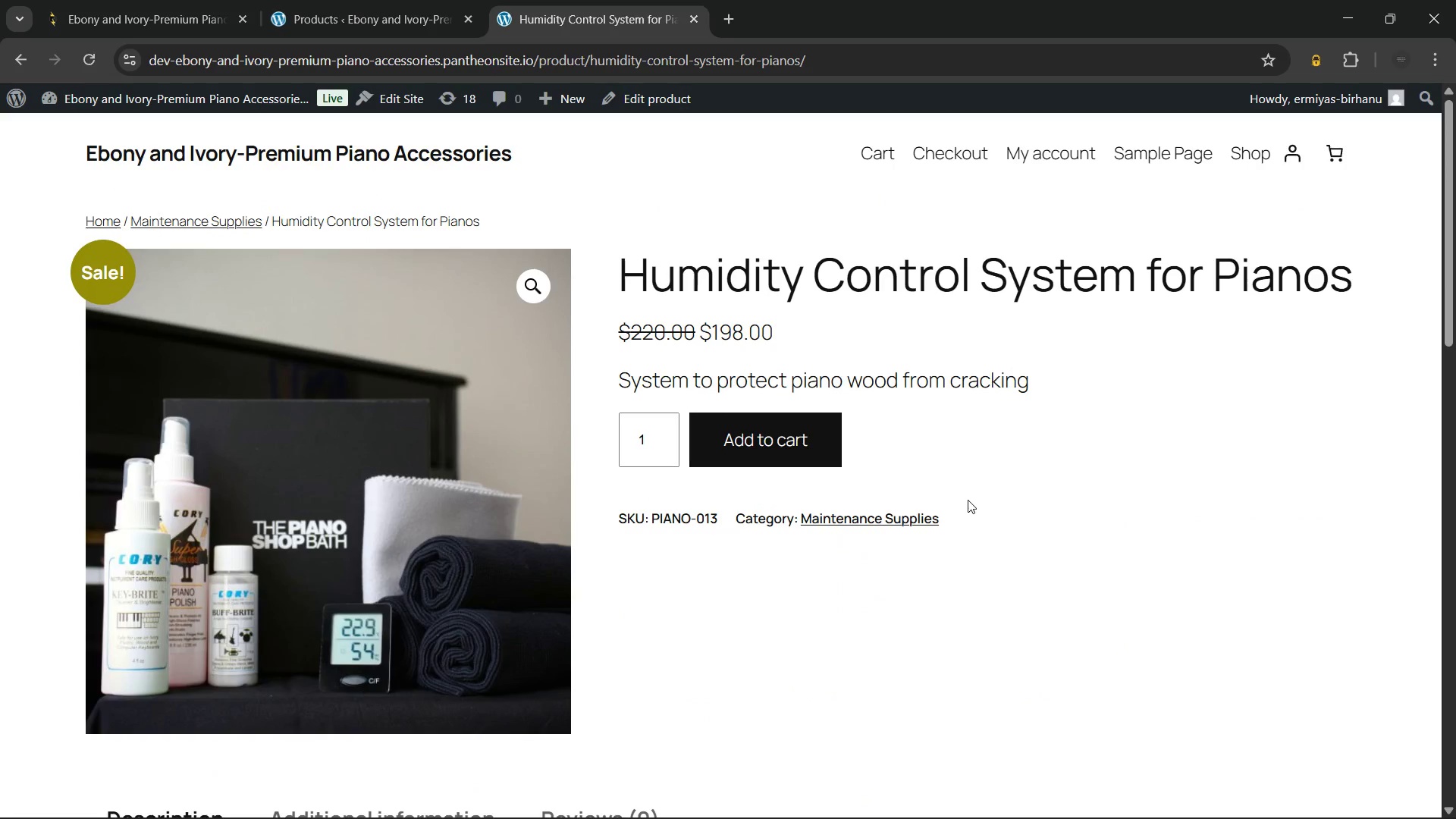 
key(Meta+Shift+S)
 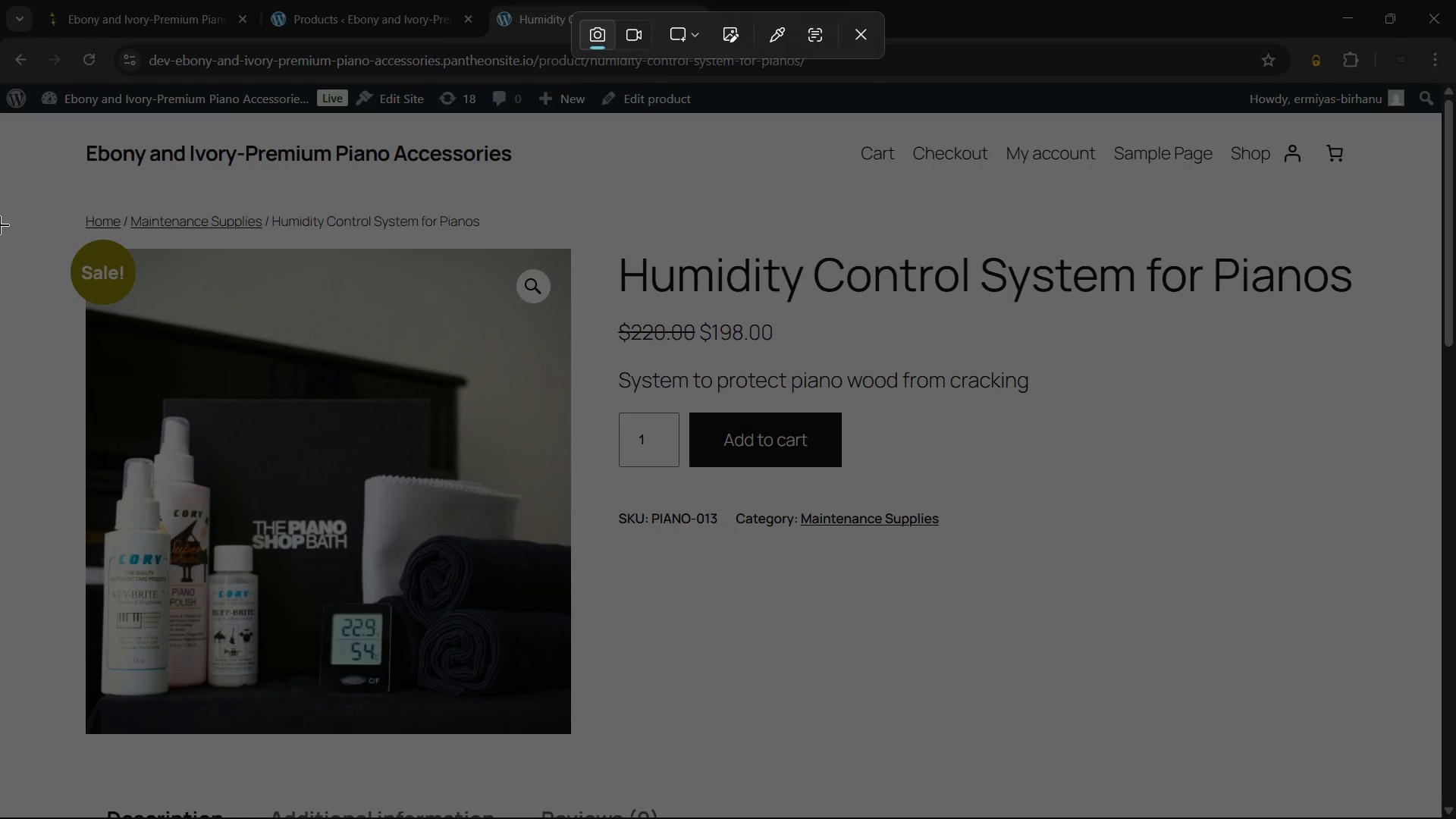 
left_click_drag(start_coordinate=[0, 0], to_coordinate=[1455, 818])
 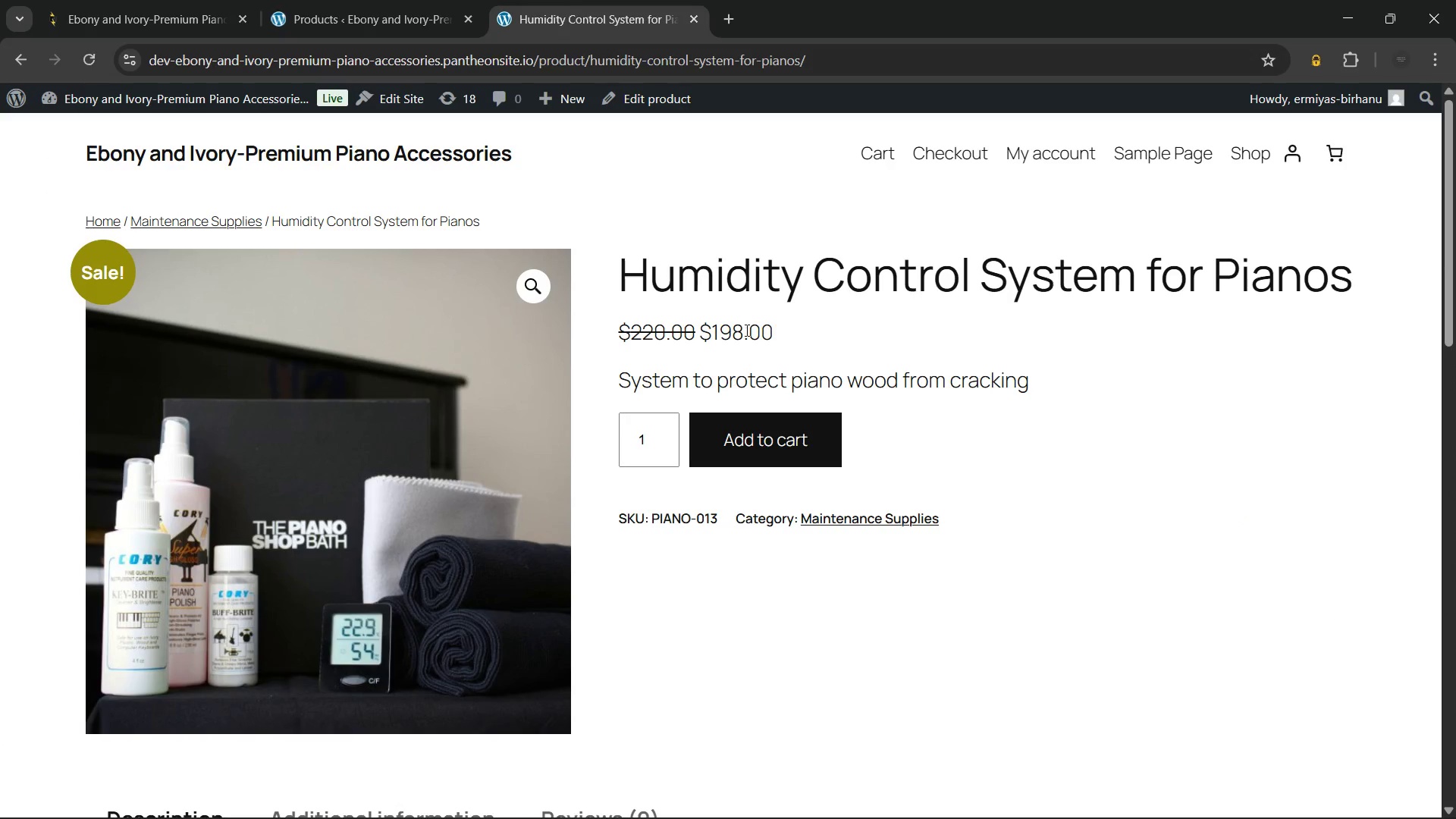 
scroll: coordinate [745, 330], scroll_direction: up, amount: 4.0
 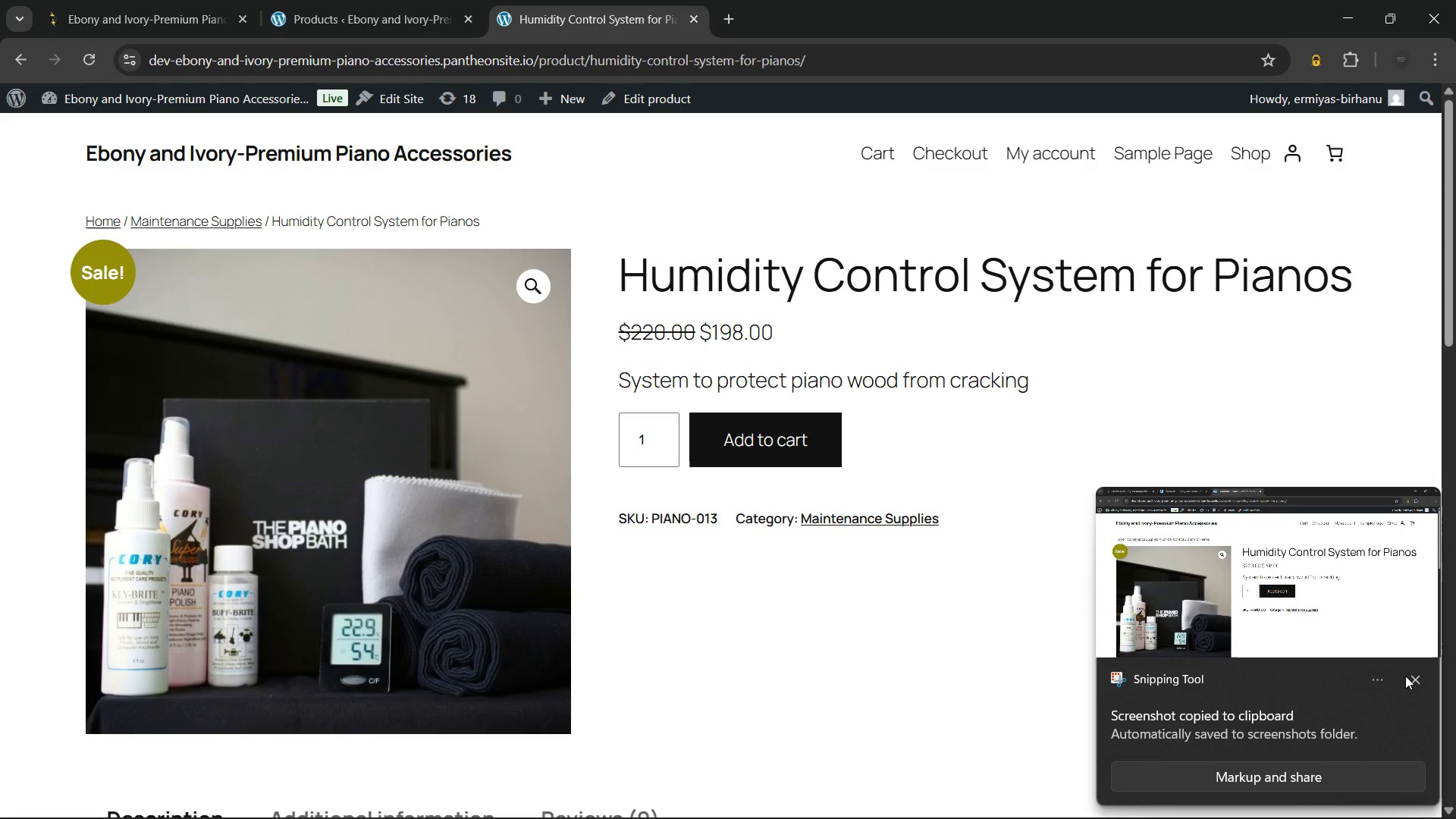 
left_click([1419, 682])
 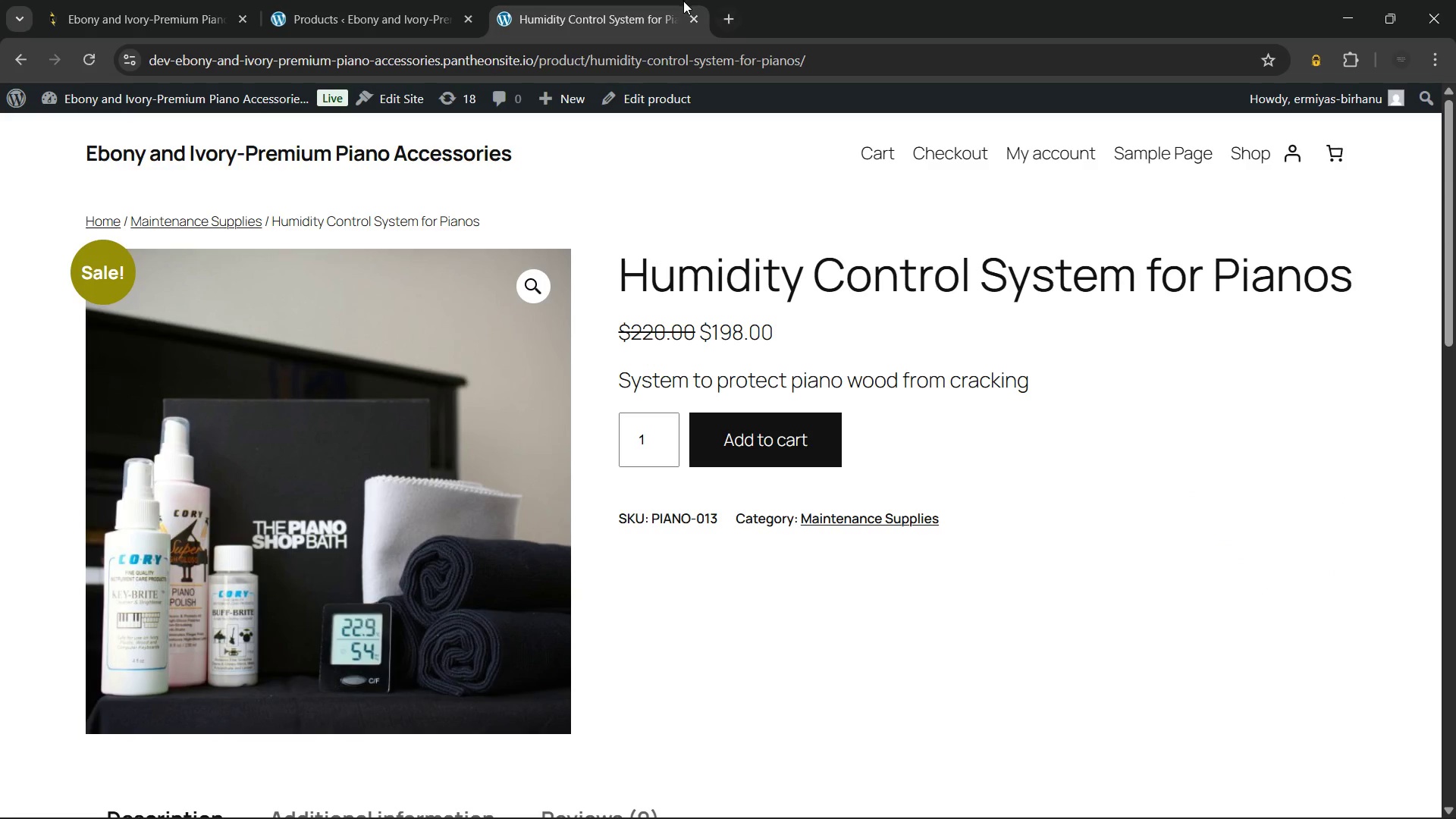 
left_click([696, 21])
 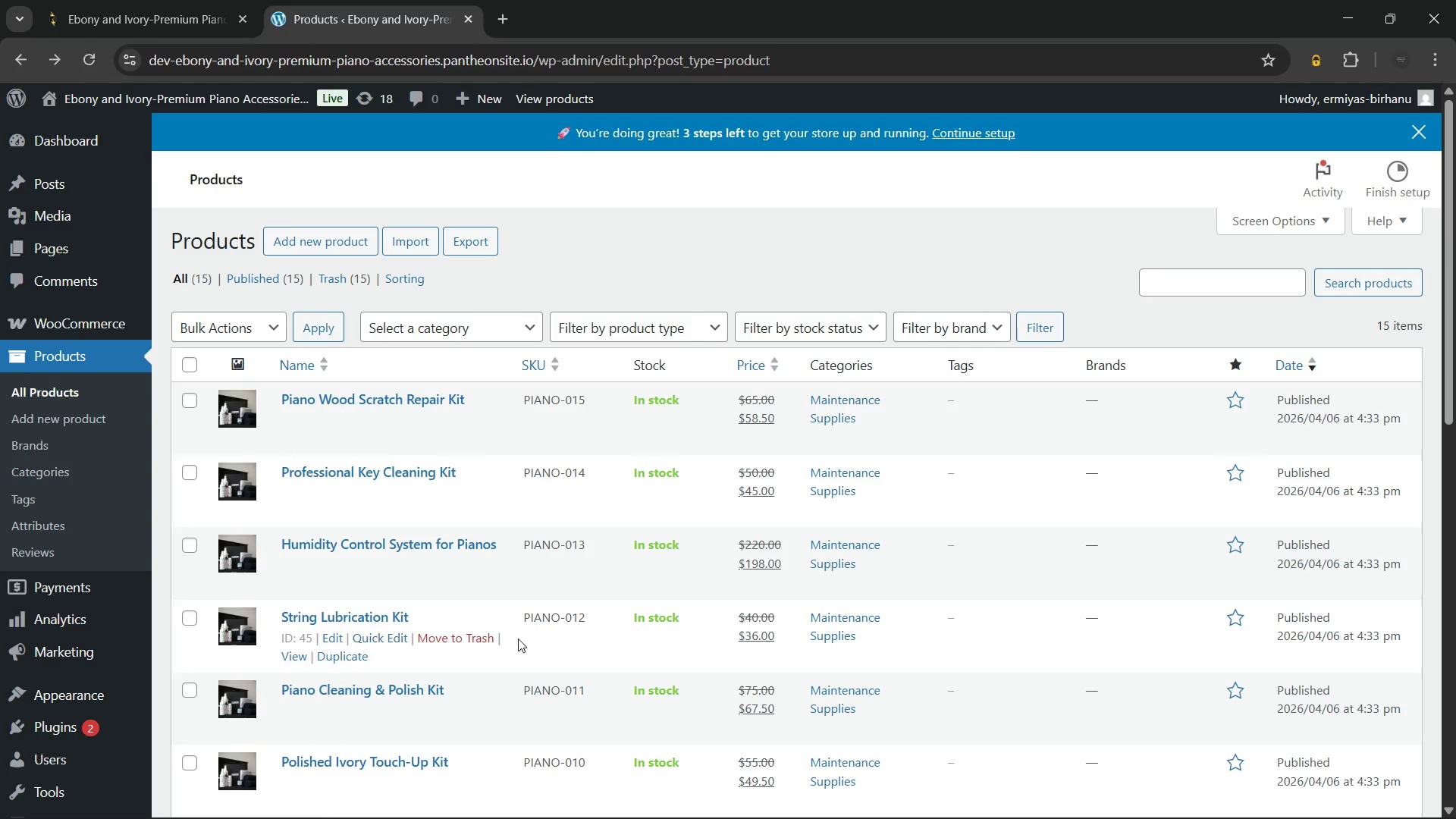 
scroll: coordinate [541, 565], scroll_direction: up, amount: 7.0
 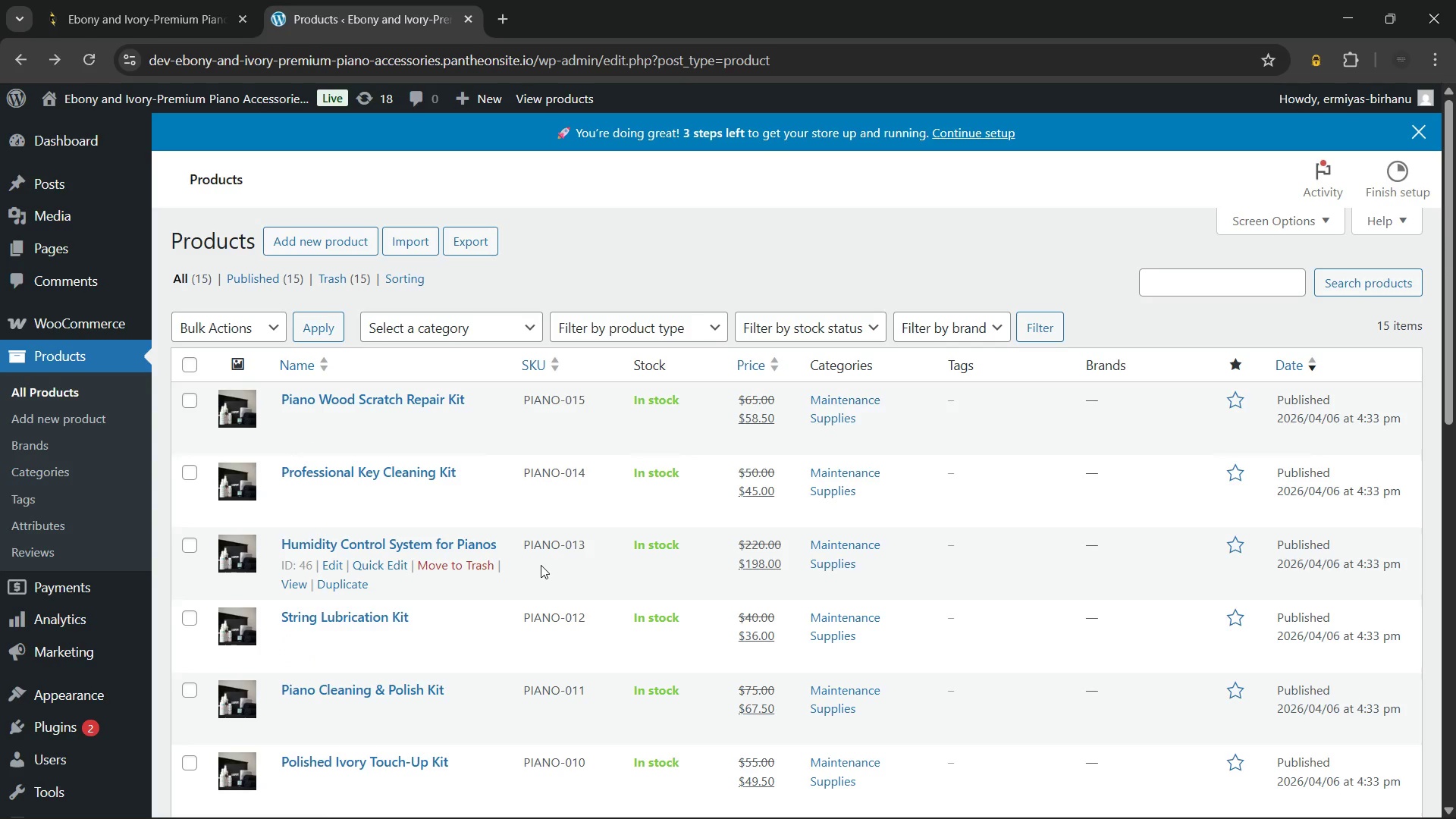 
wait(17.93)
 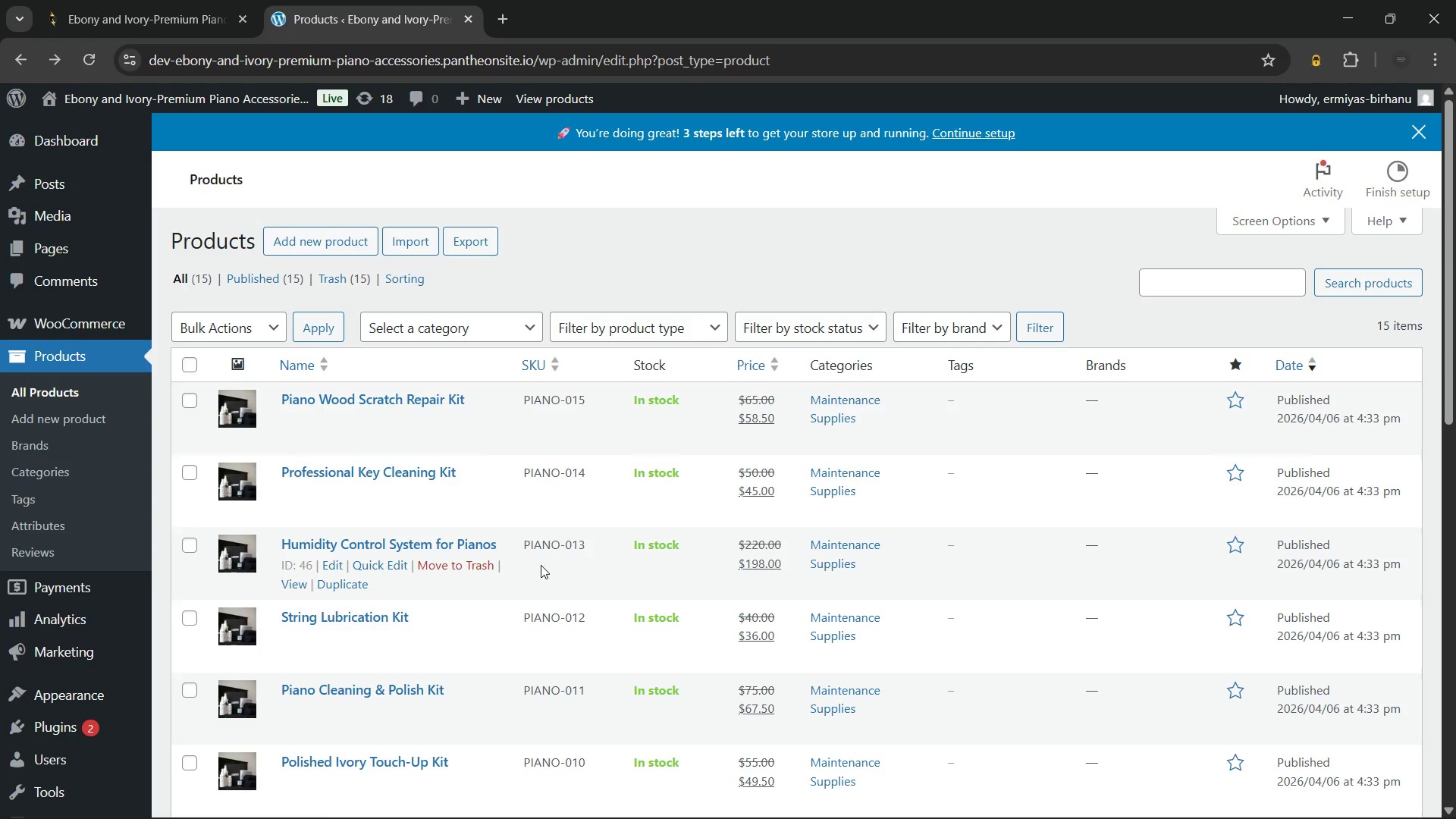 
scroll: coordinate [485, 567], scroll_direction: up, amount: 1.0
 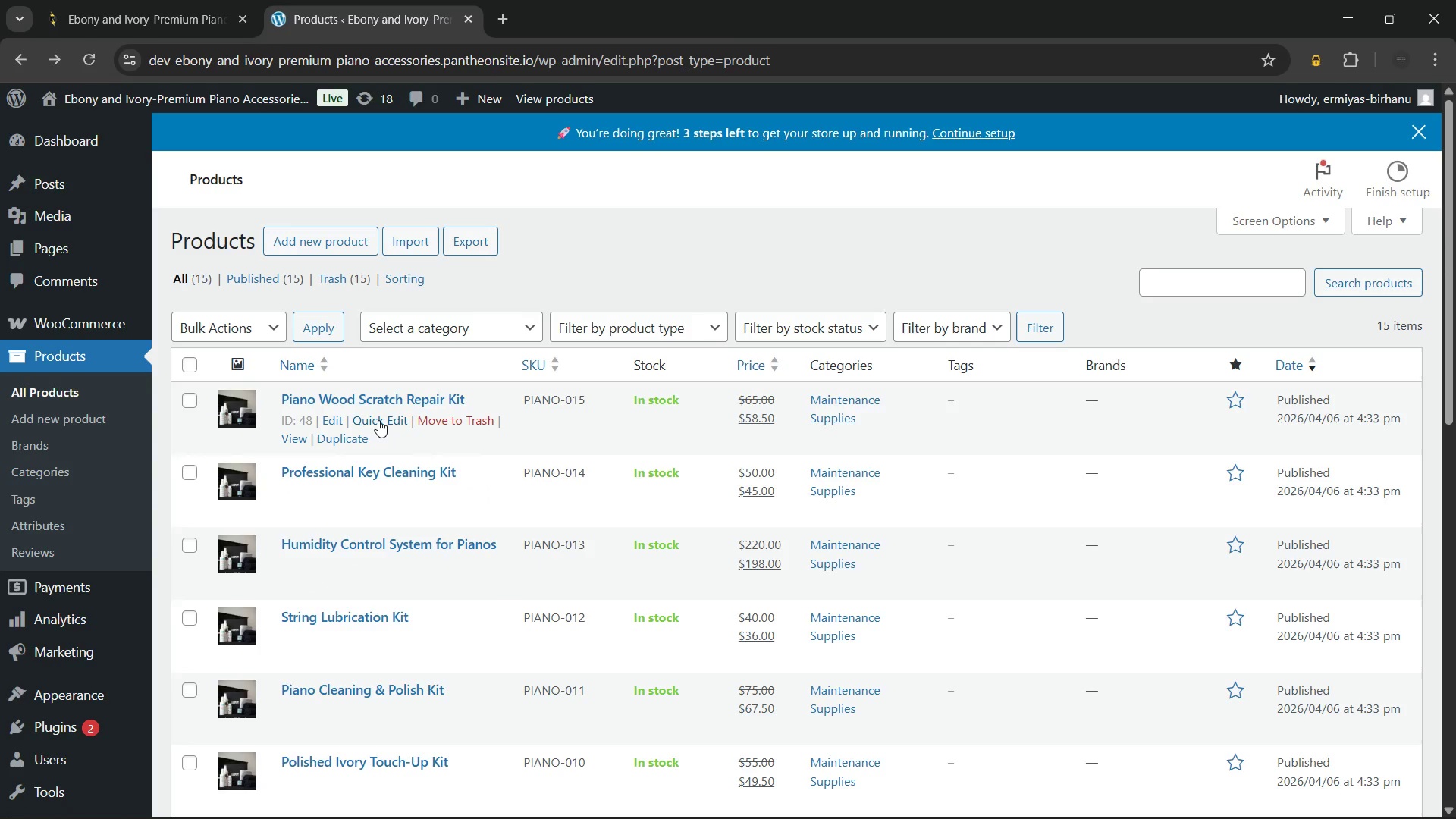 
left_click([379, 416])
 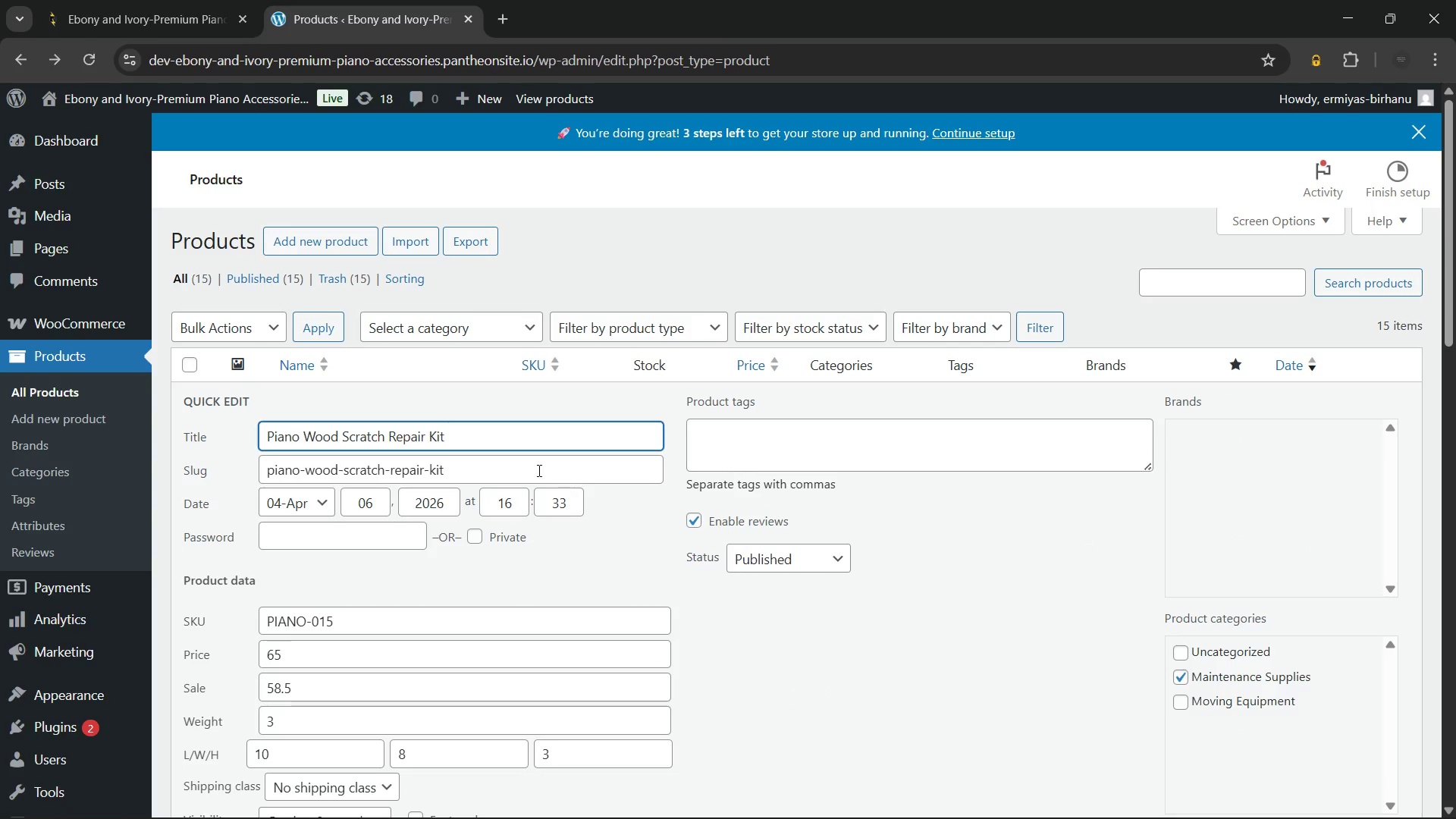 
left_click([463, 477])
 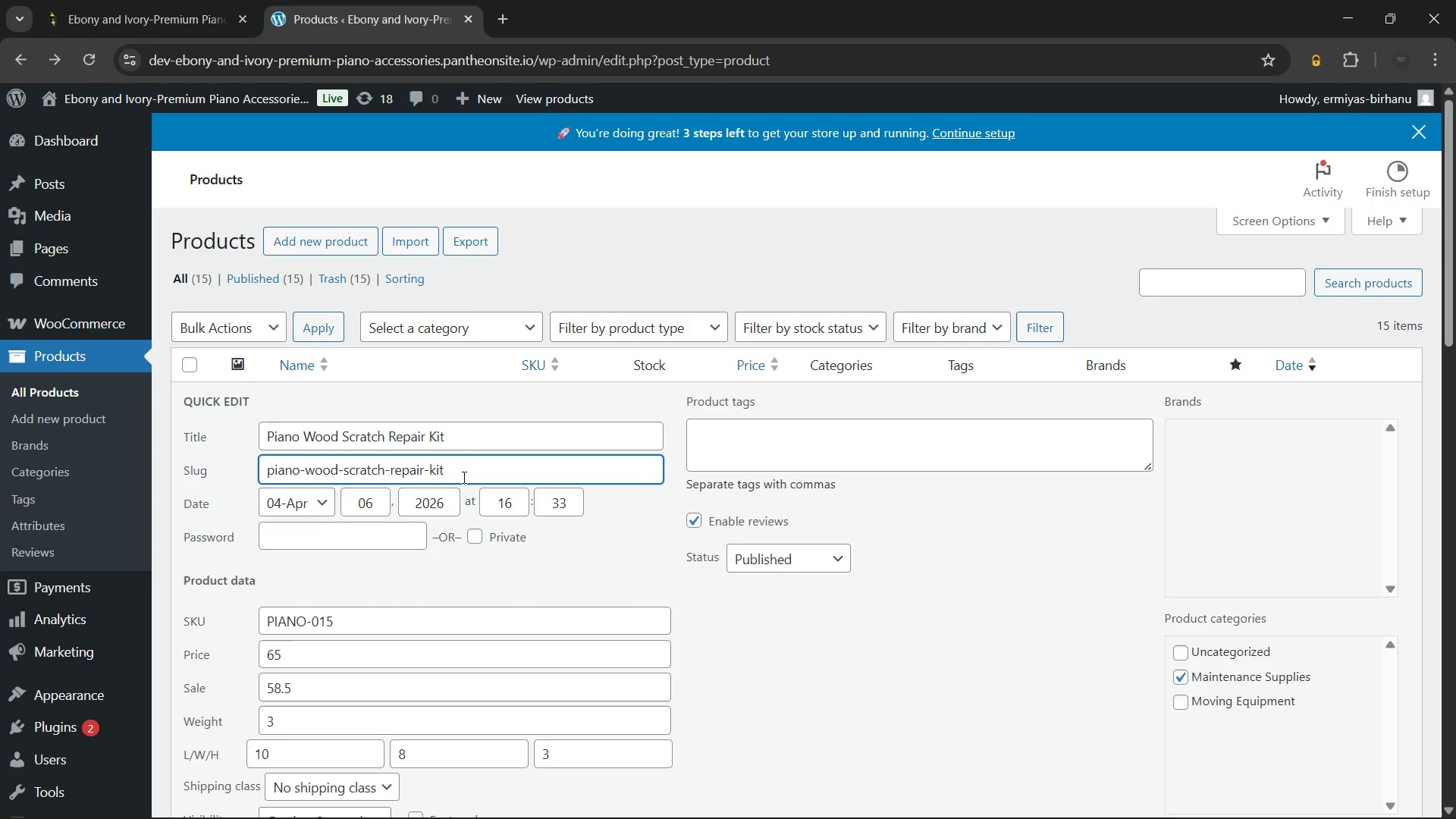 
left_click_drag(start_coordinate=[463, 477], to_coordinate=[221, 482])
 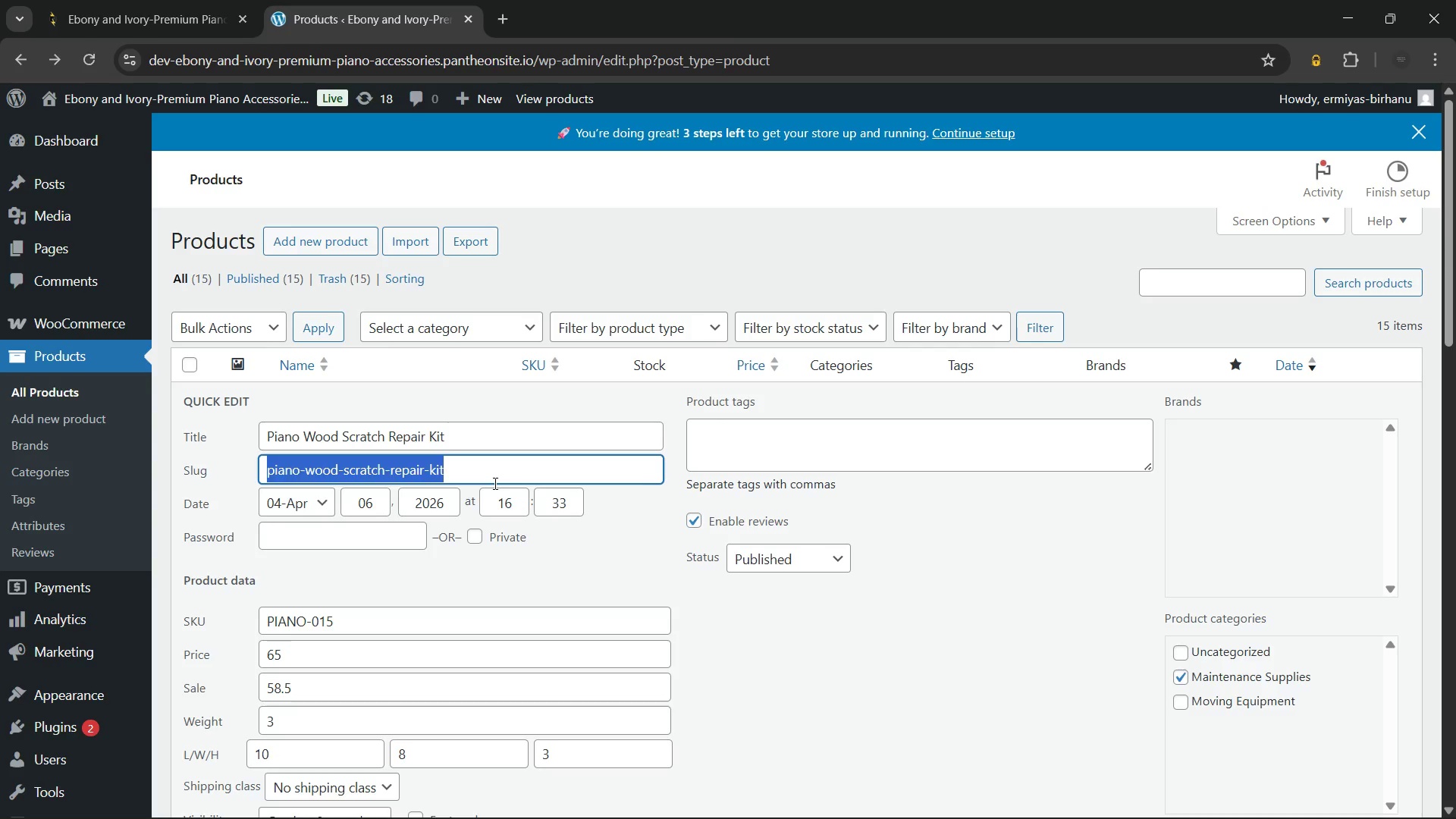 
left_click([494, 483])
 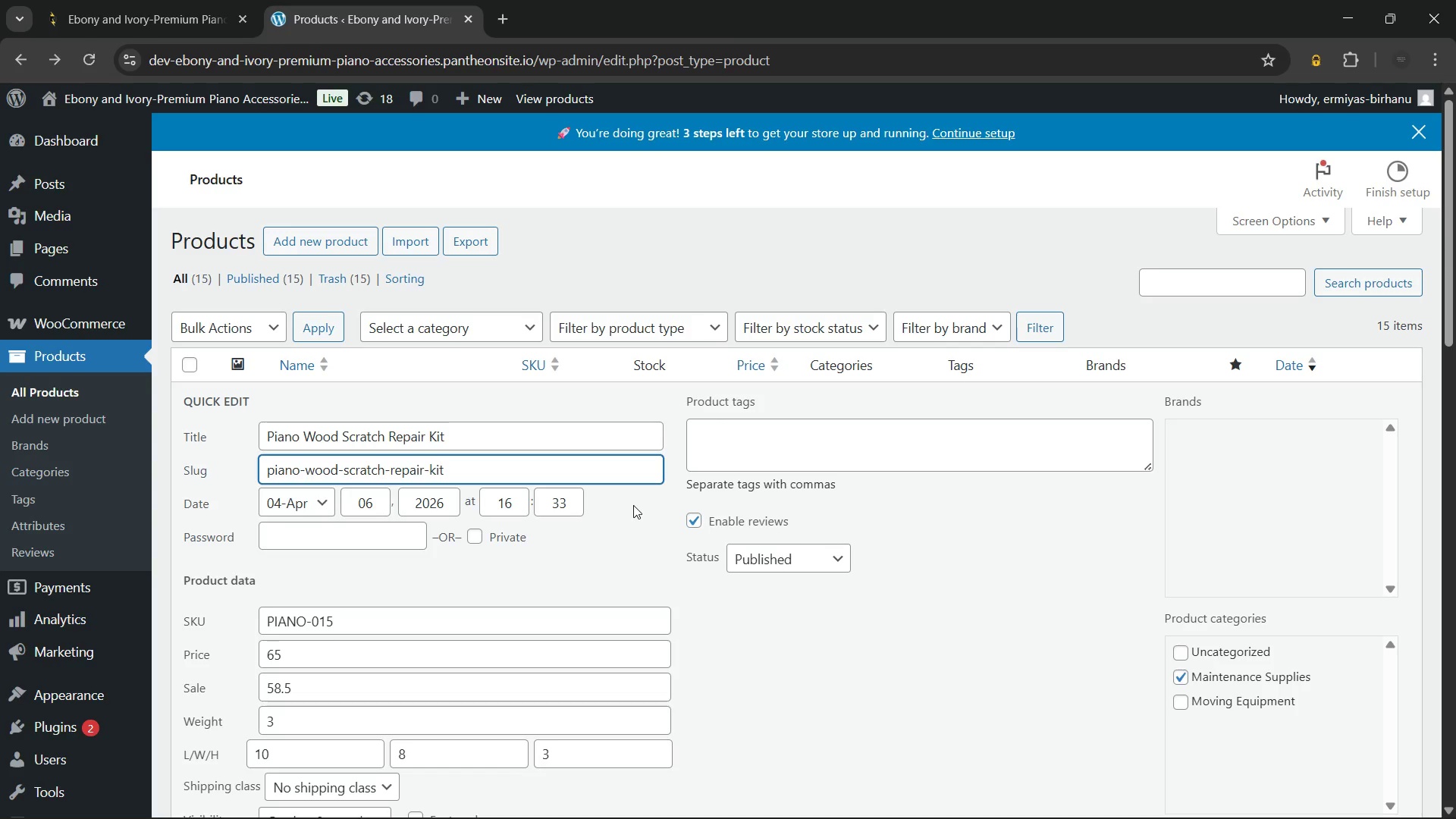 
left_click([633, 506])
 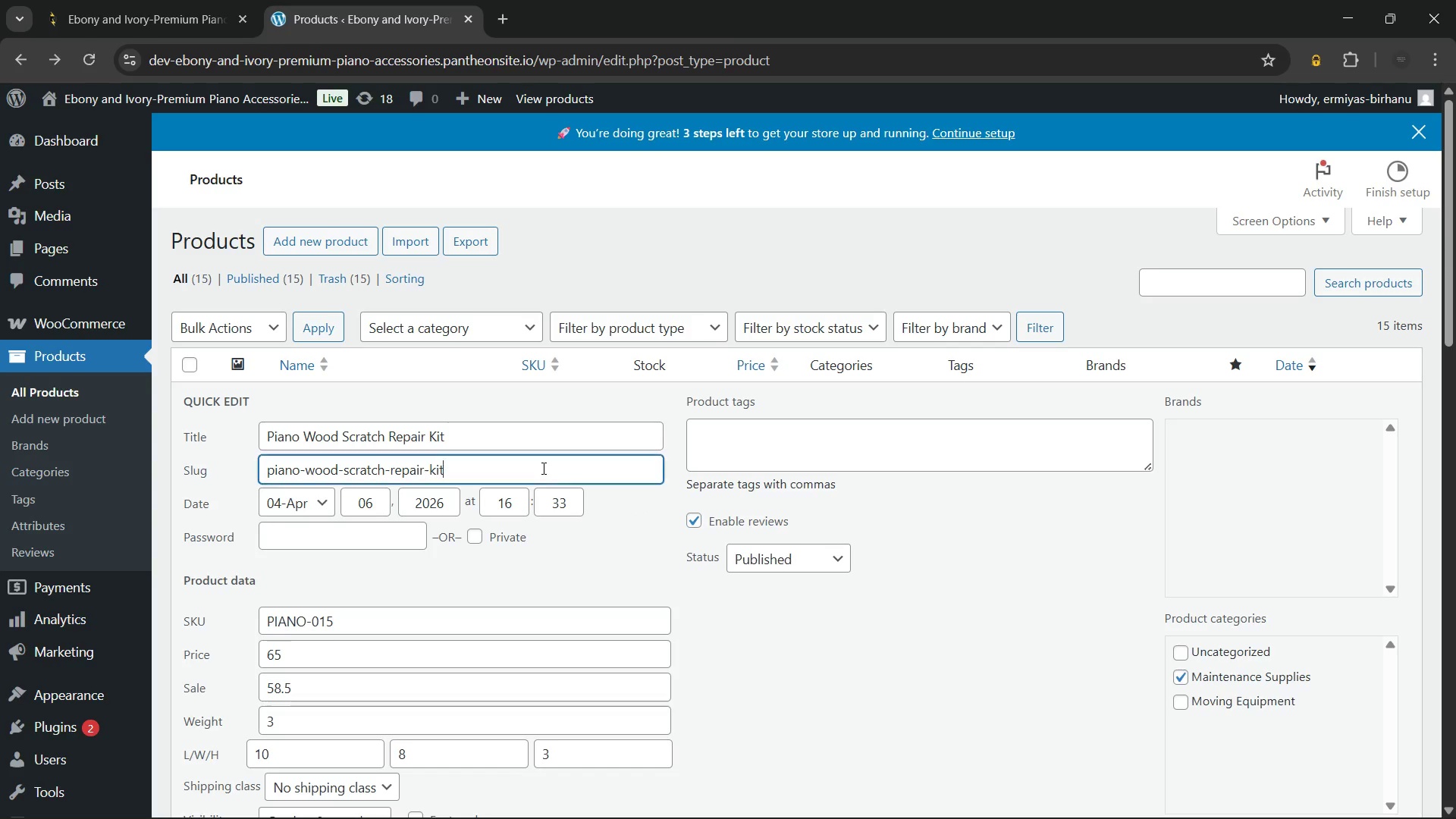 
left_click([542, 468])
 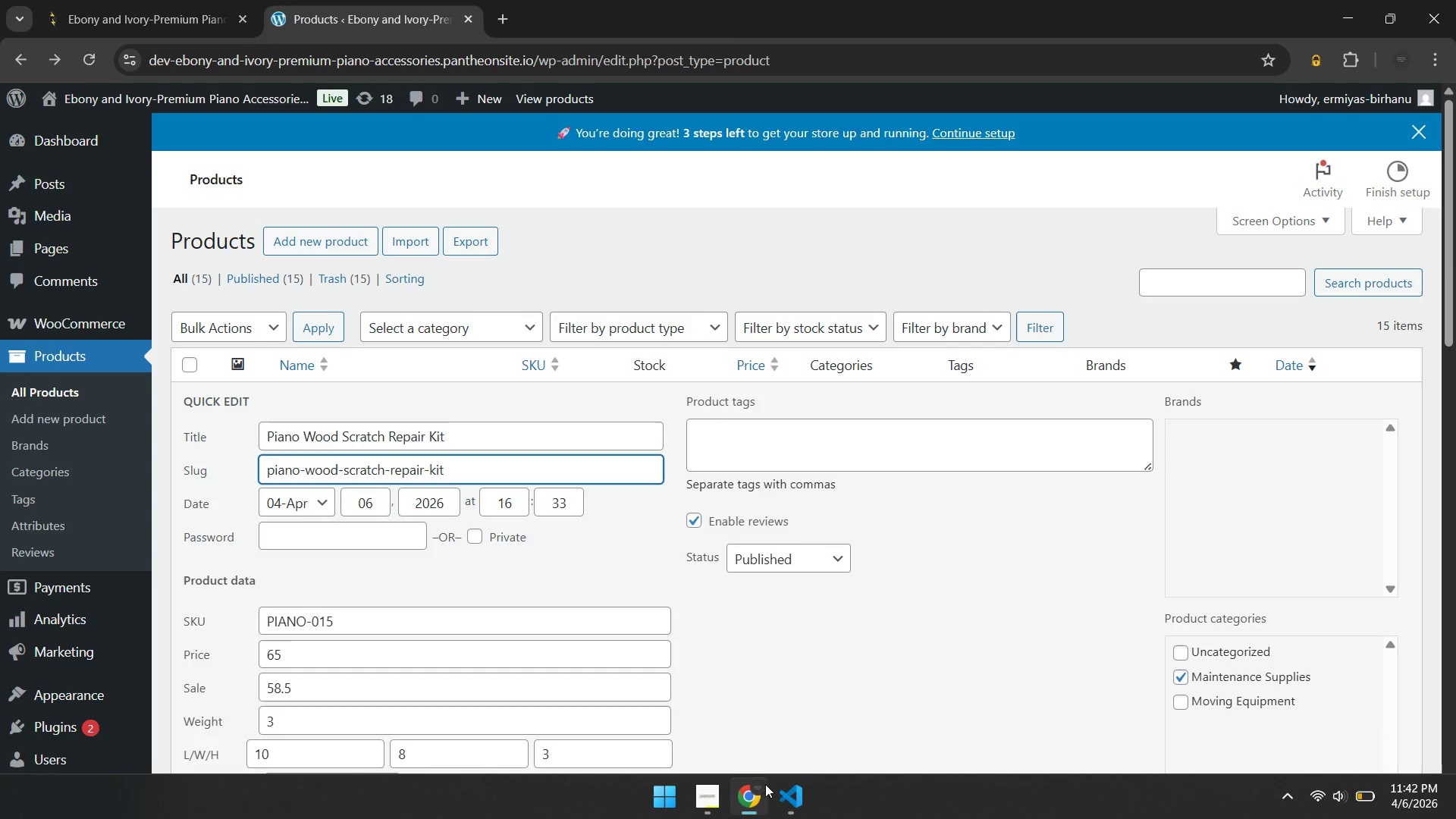 
left_click([789, 797])
 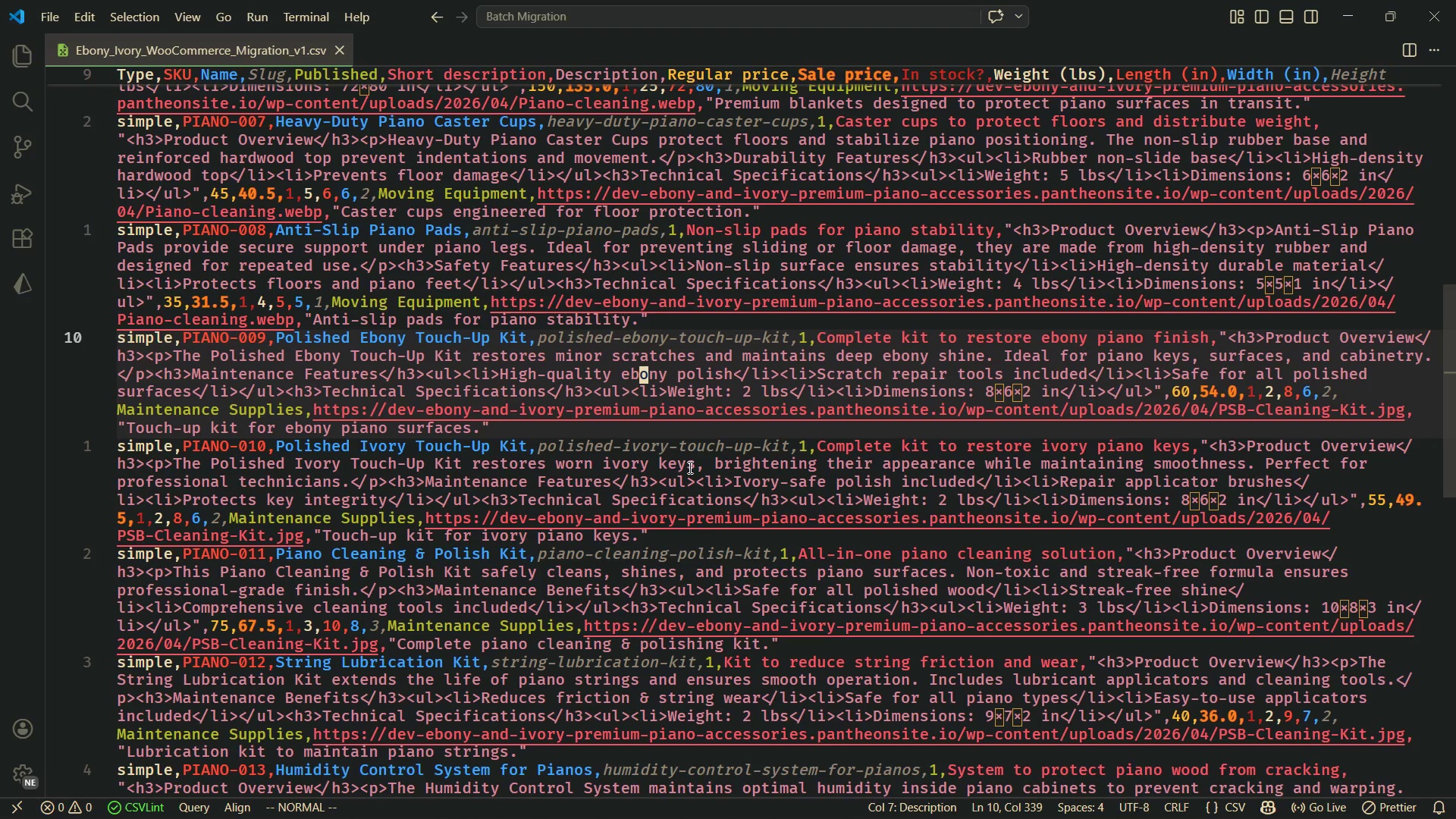 
scroll: coordinate [689, 467], scroll_direction: up, amount: 25.0
 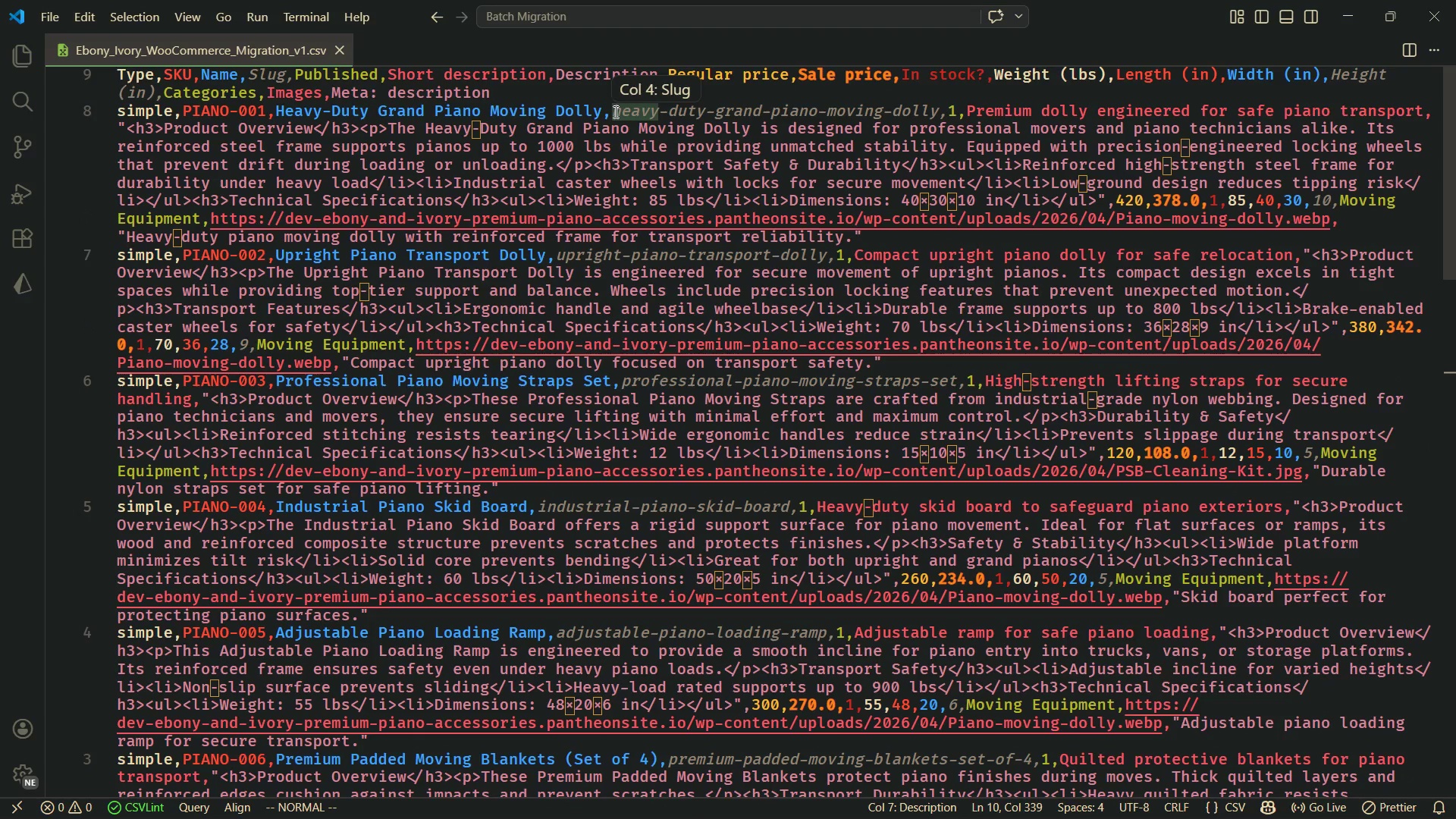 
left_click([614, 111])
 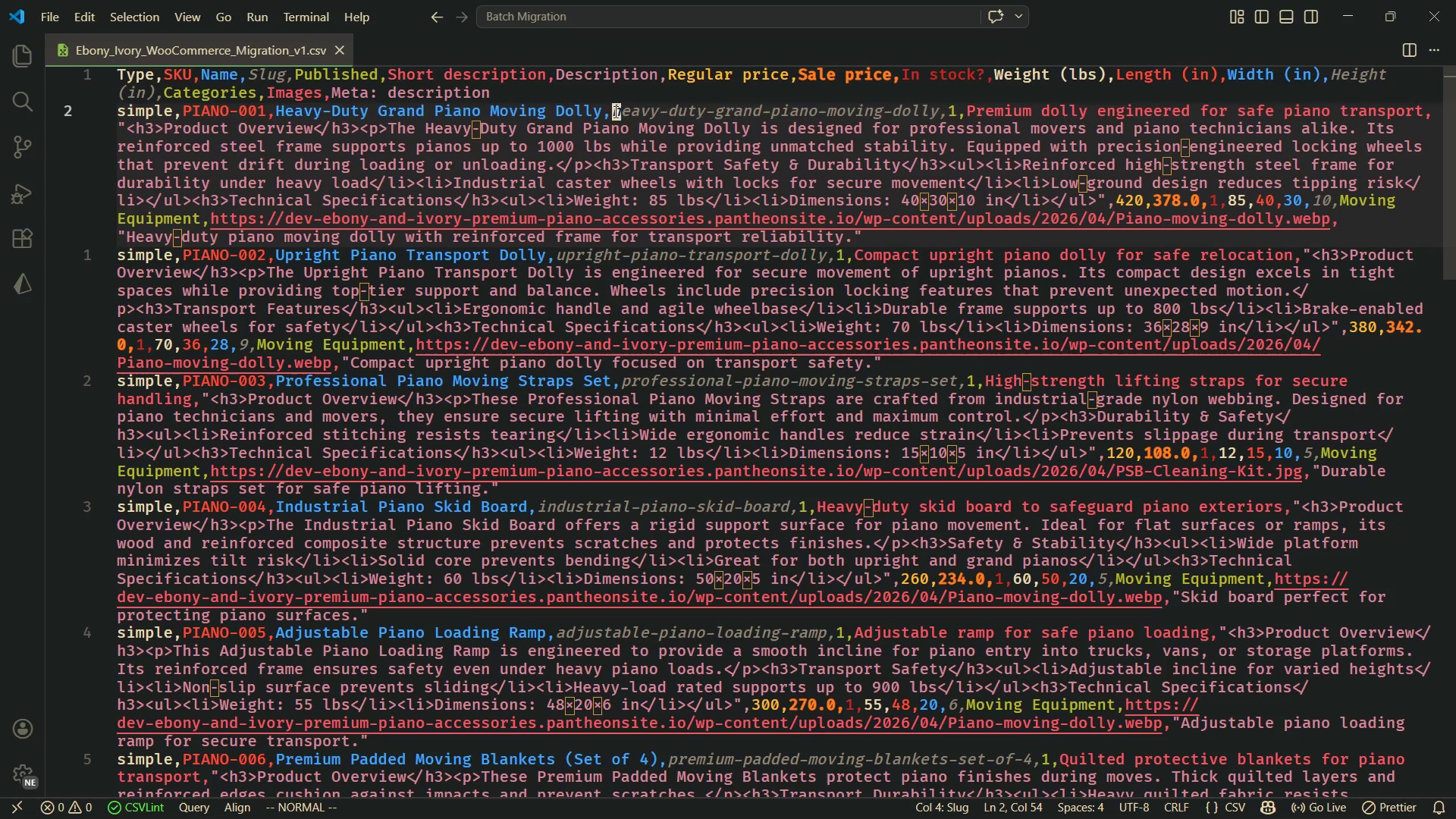 
left_click_drag(start_coordinate=[614, 111], to_coordinate=[936, 114])
 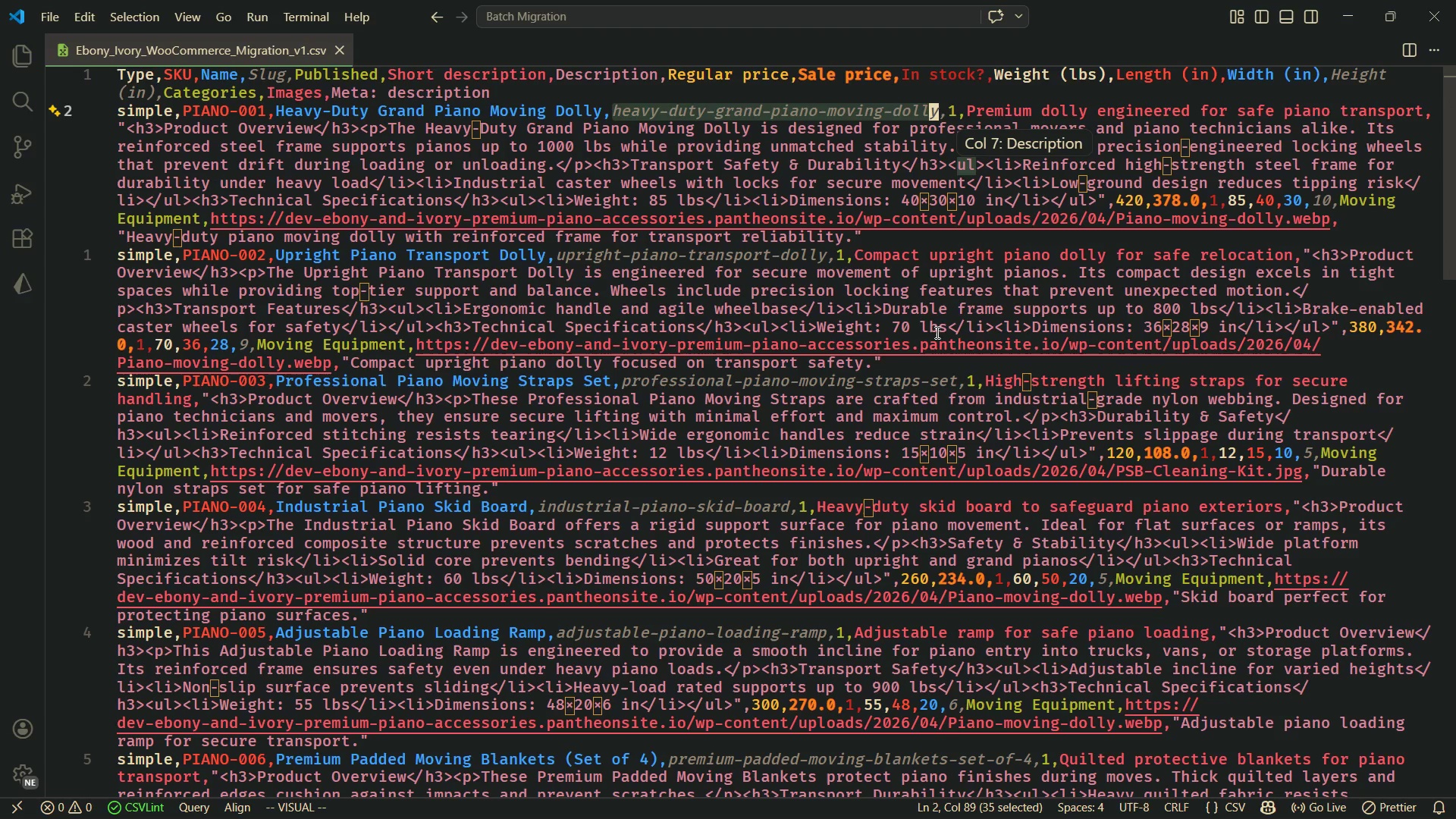 
left_click([936, 304])
 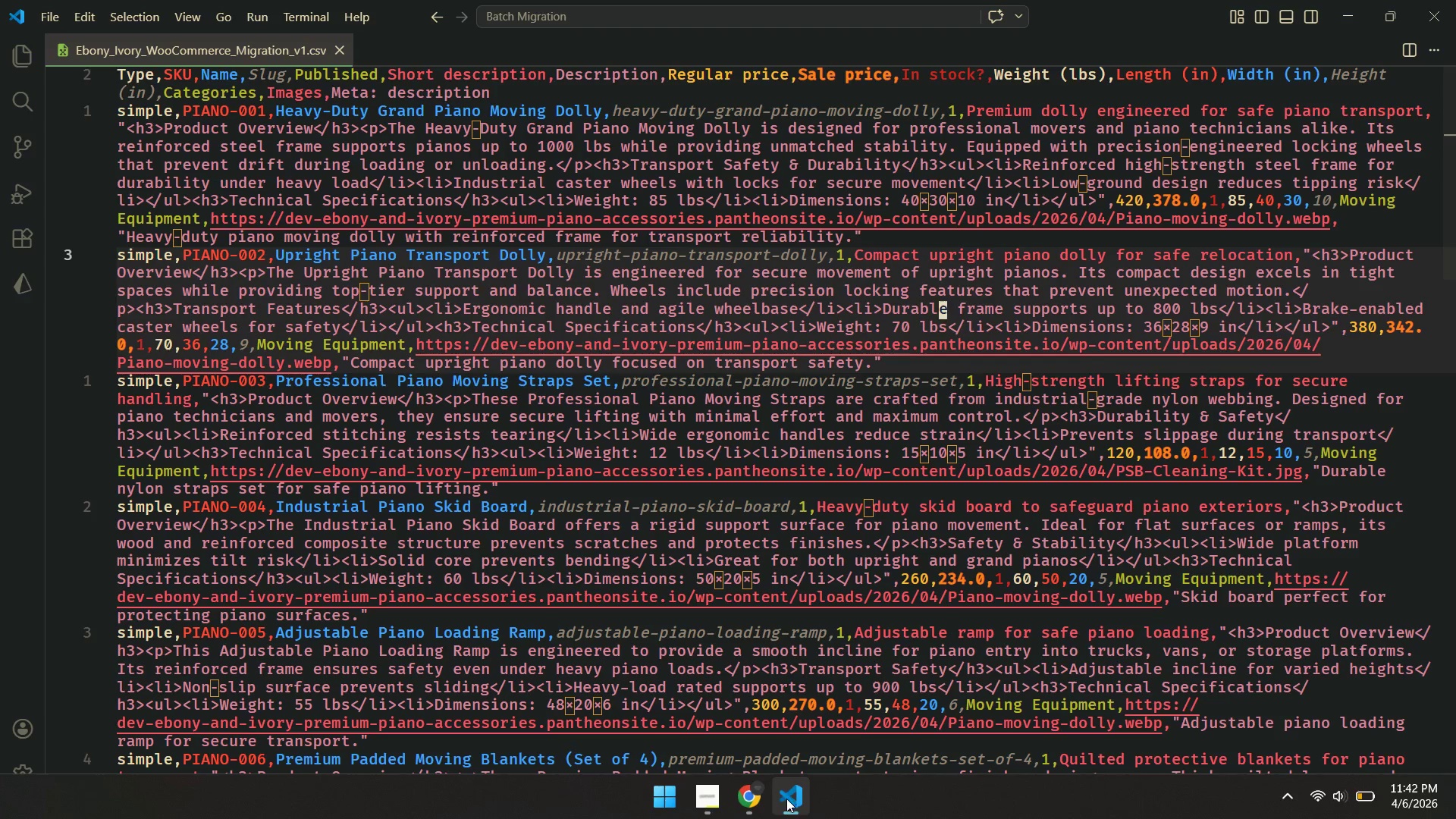 
left_click([756, 802])
 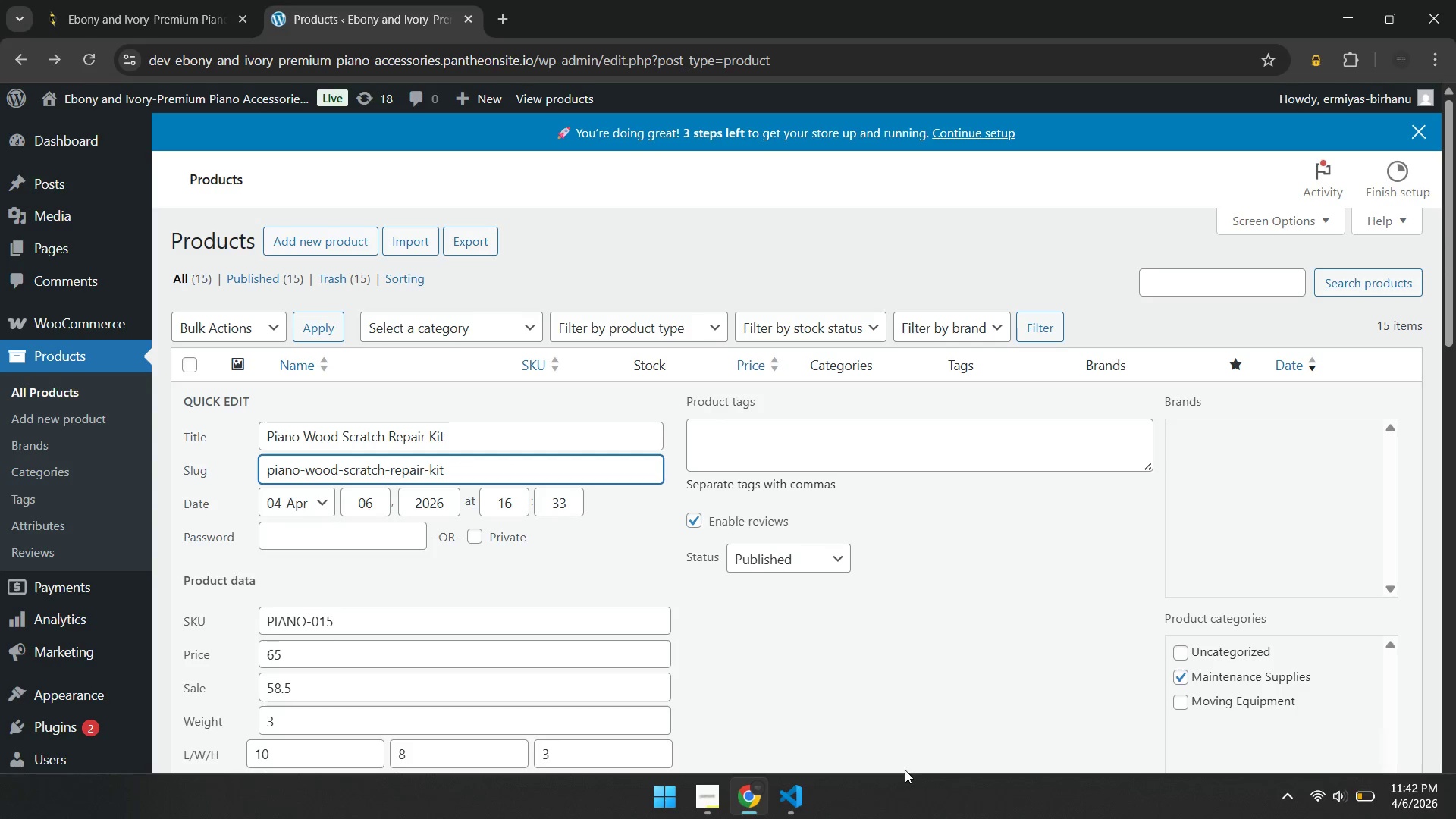 
left_click([809, 812])
 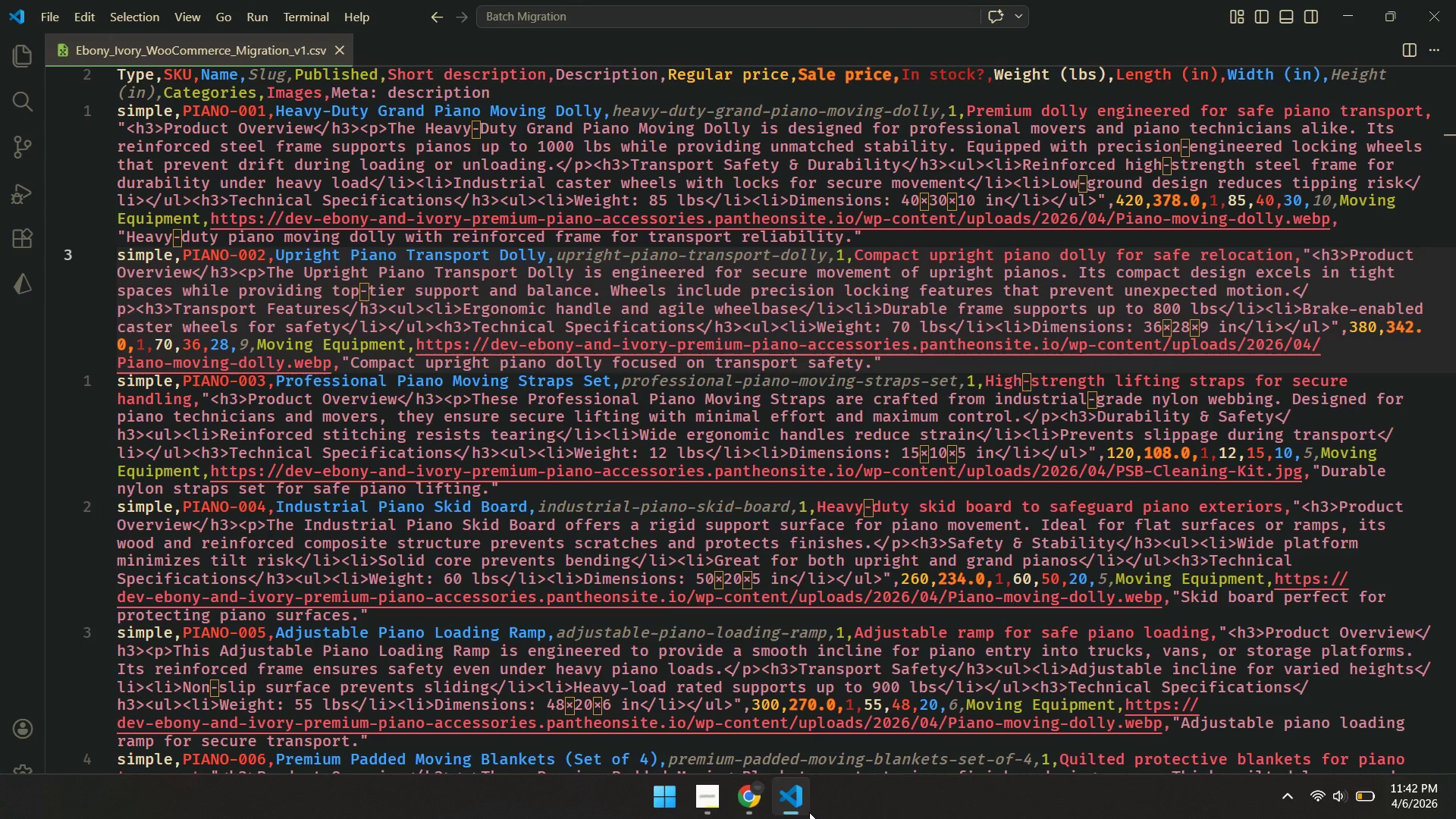 
left_click([809, 812])
 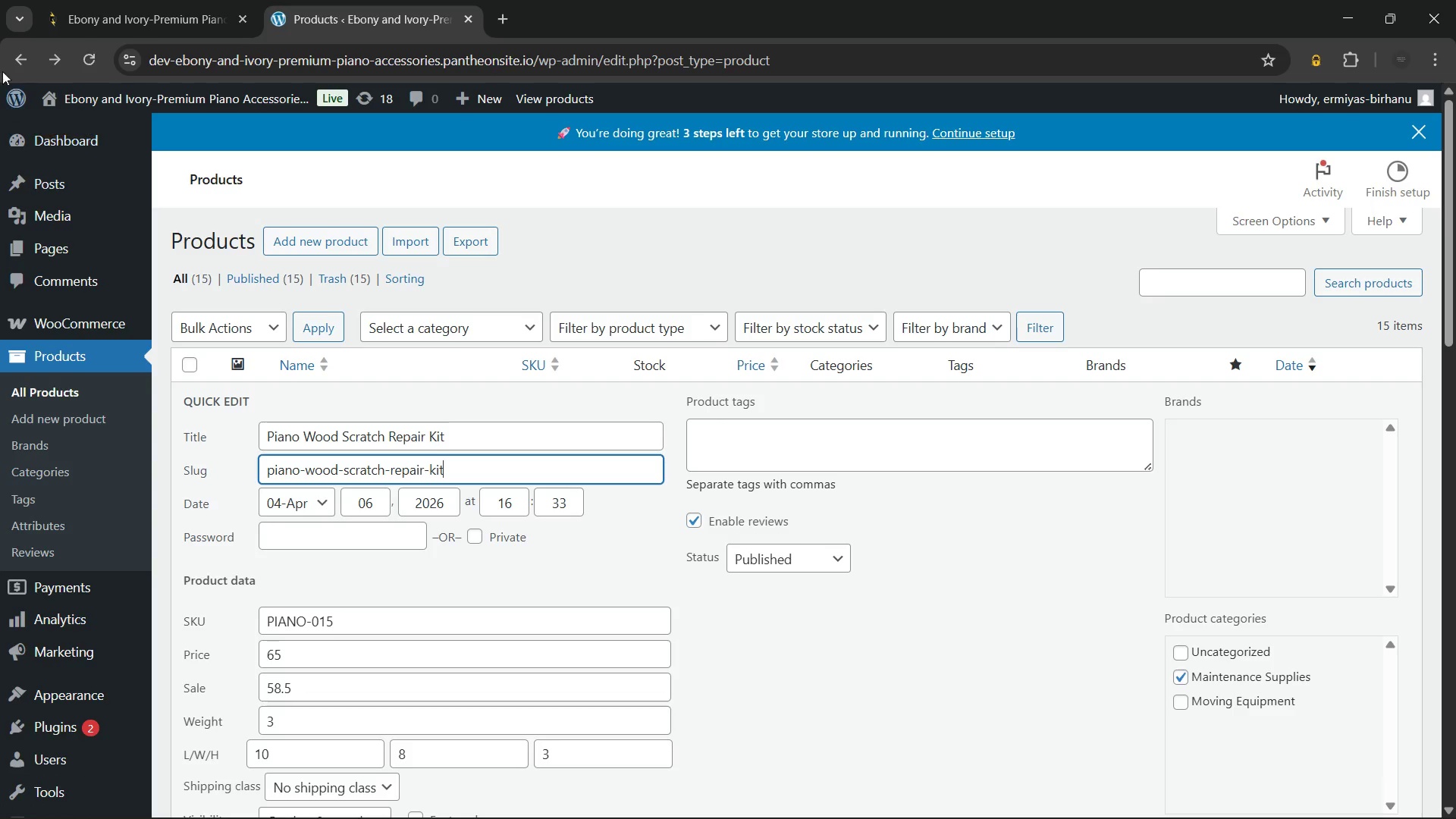 
left_click([2, 59])
 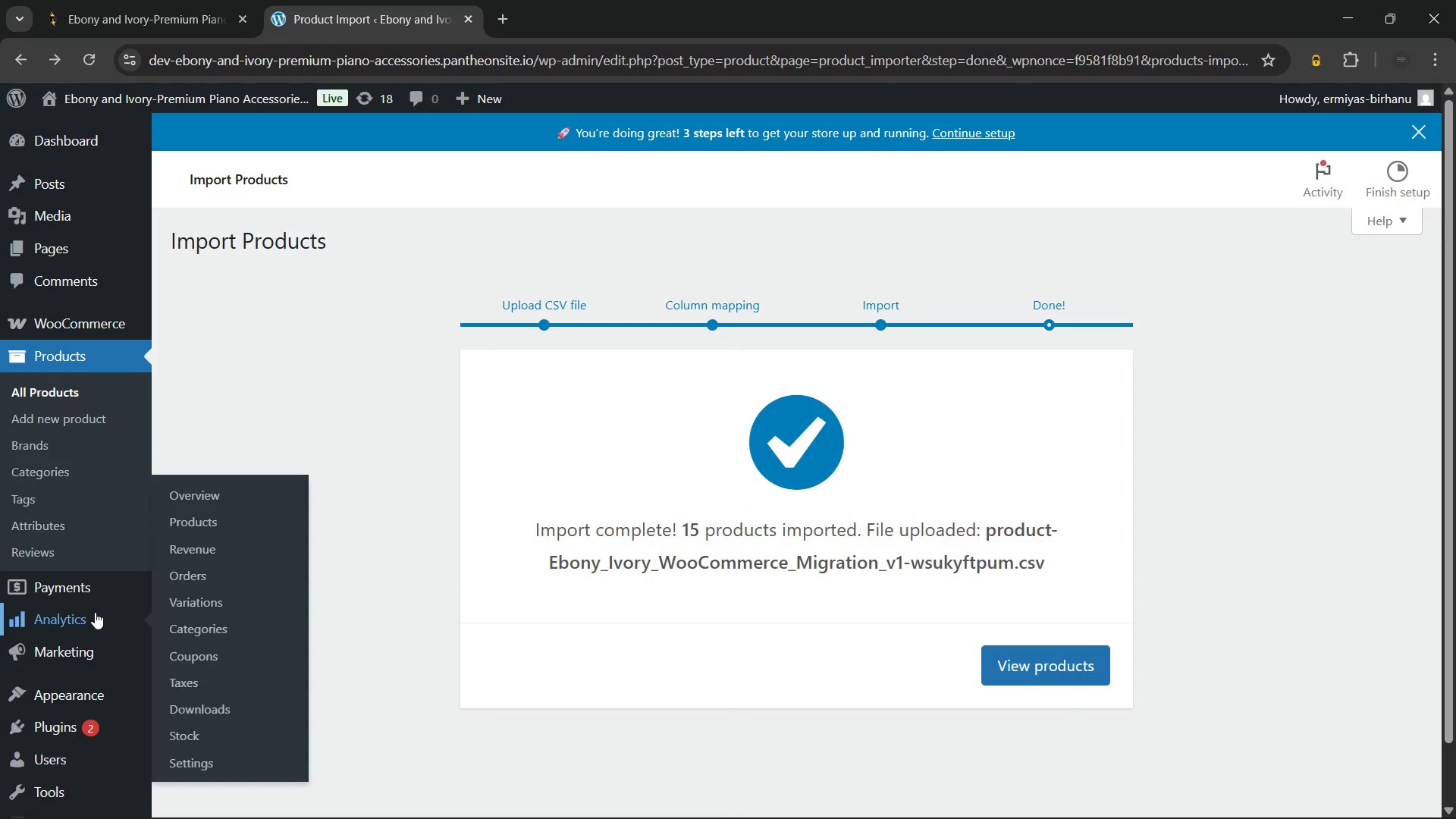 
wait(6.34)
 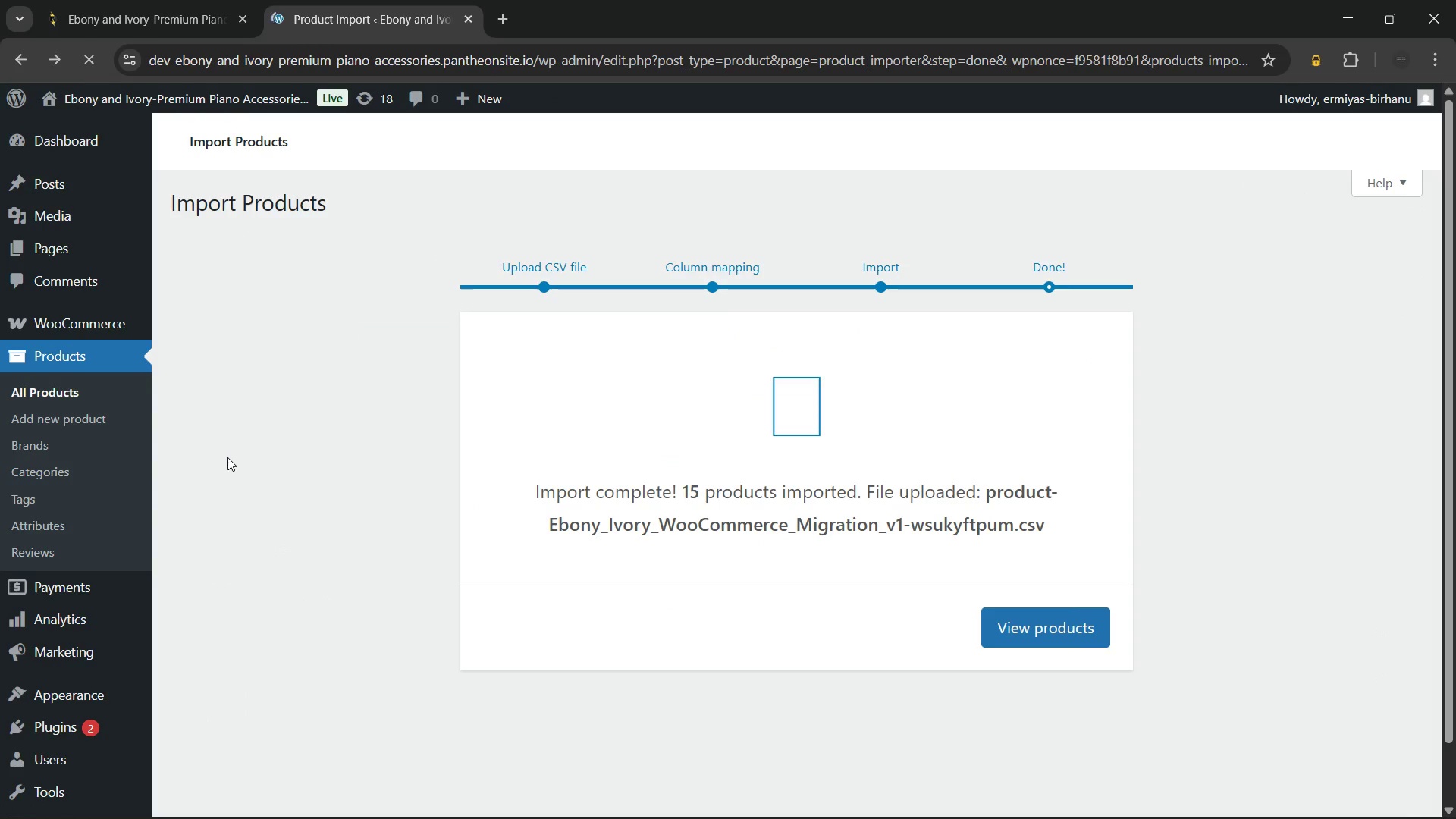 
left_click([61, 387])
 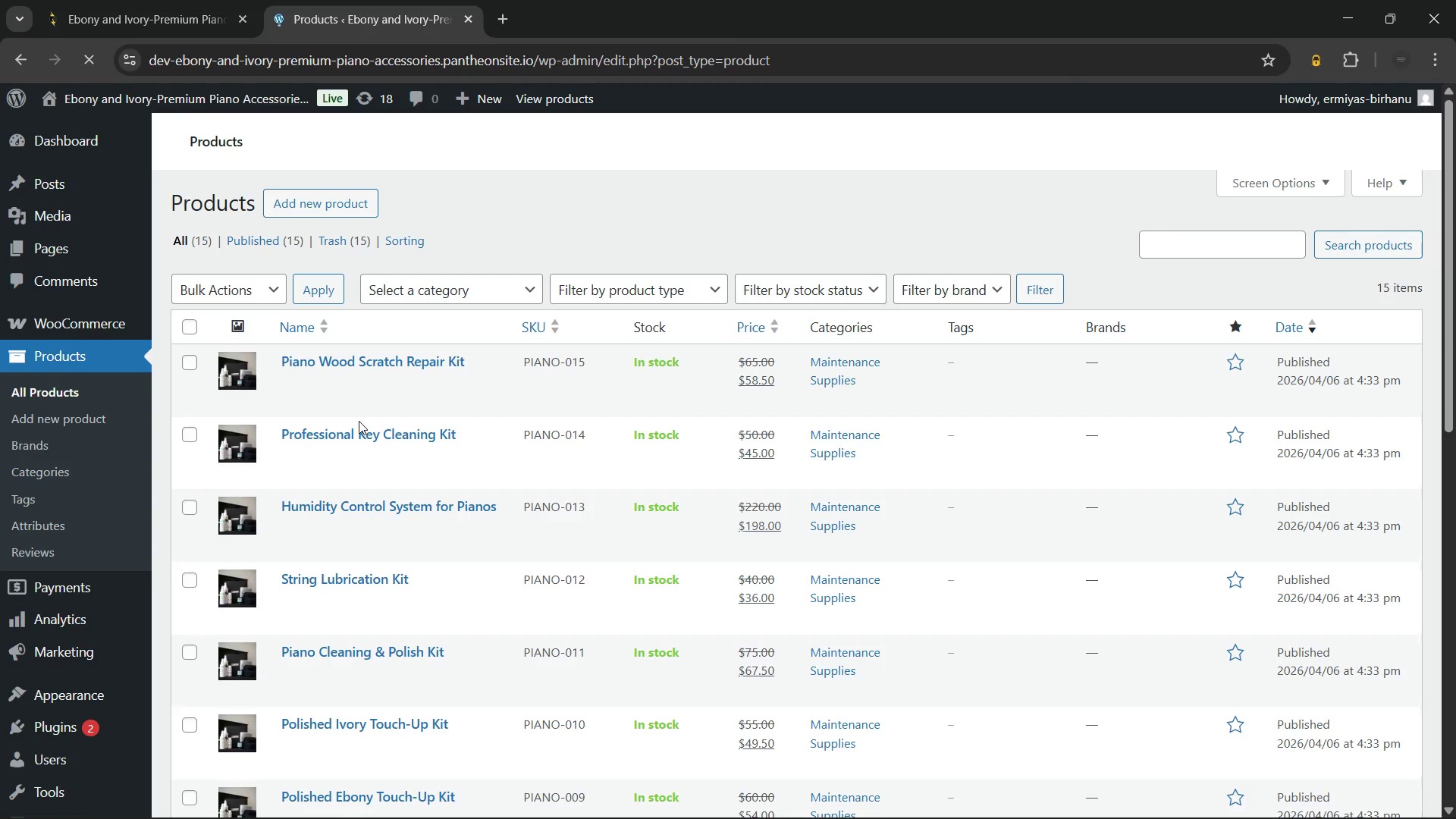 
wait(12.84)
 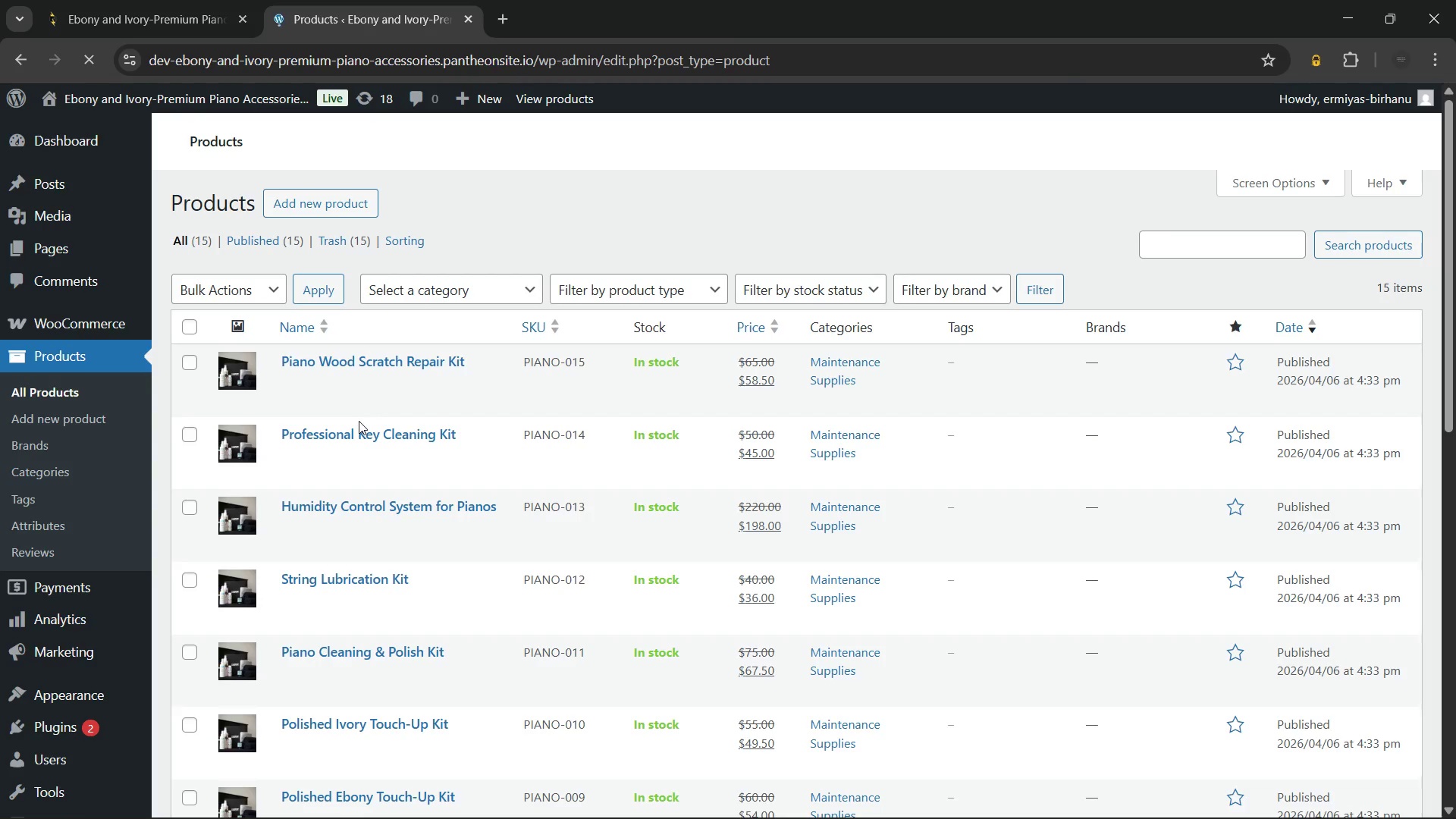 
left_click([347, 397])
 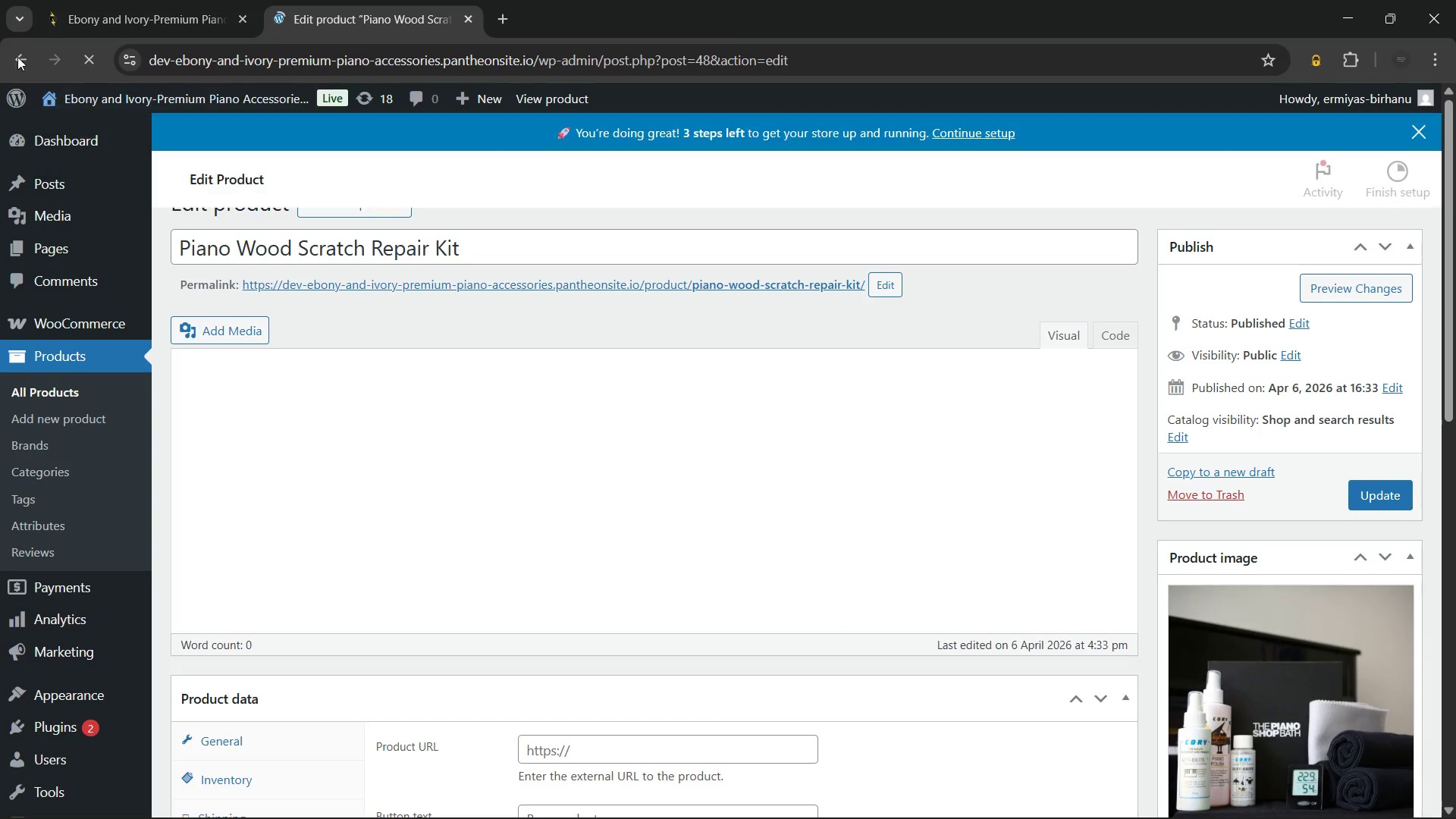 
wait(6.73)
 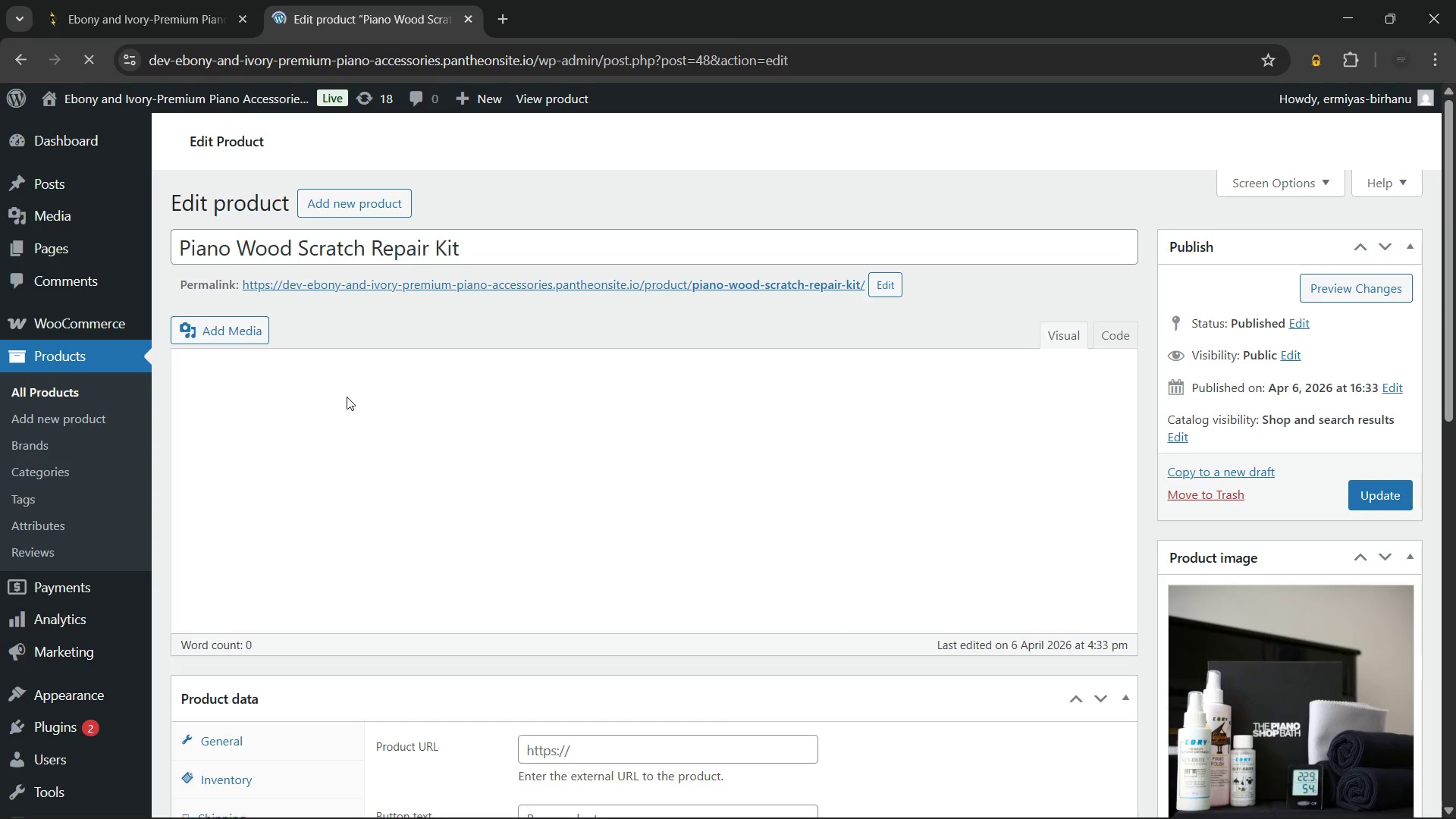 
left_click([14, 60])
 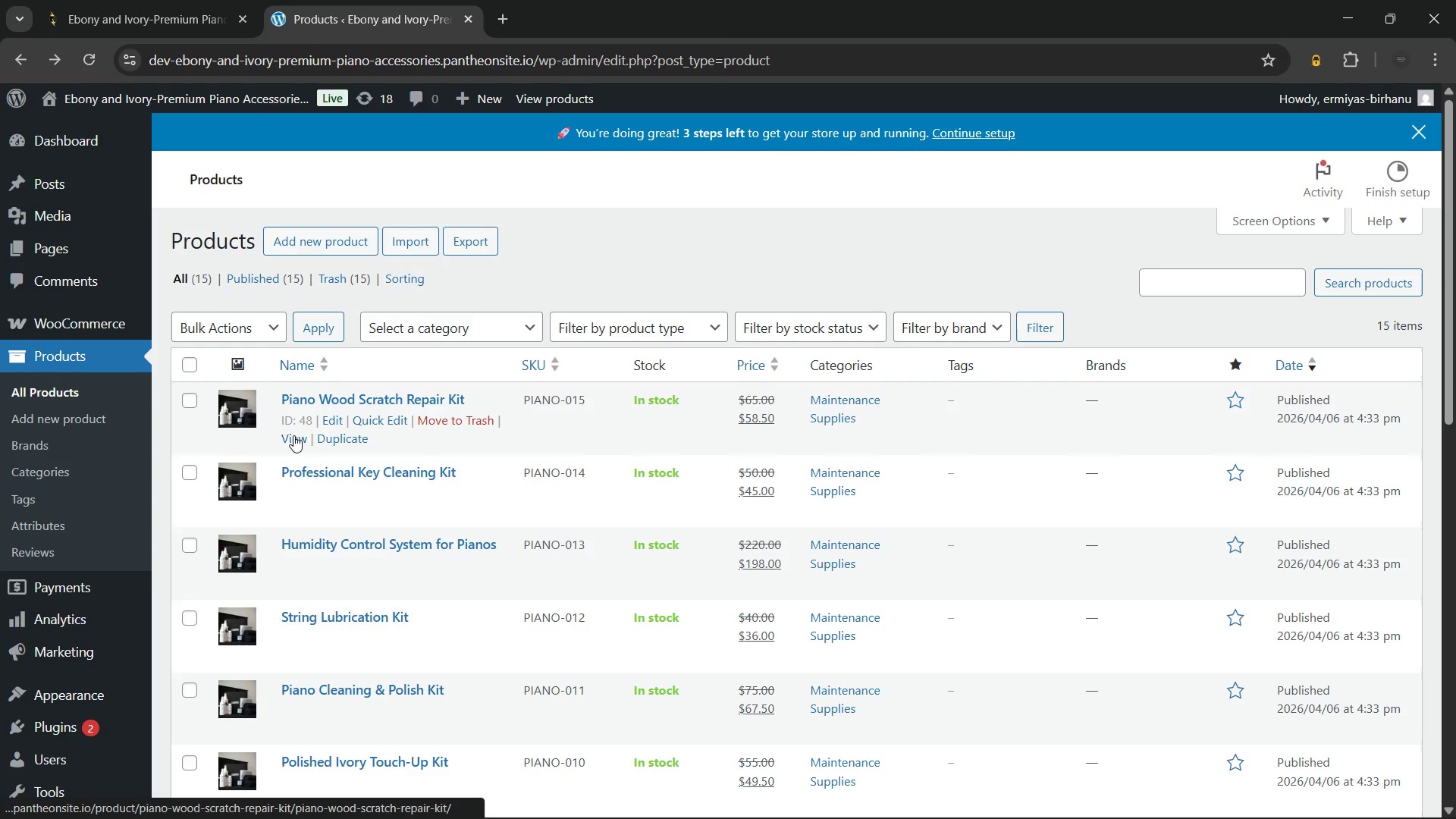 
wait(5.06)
 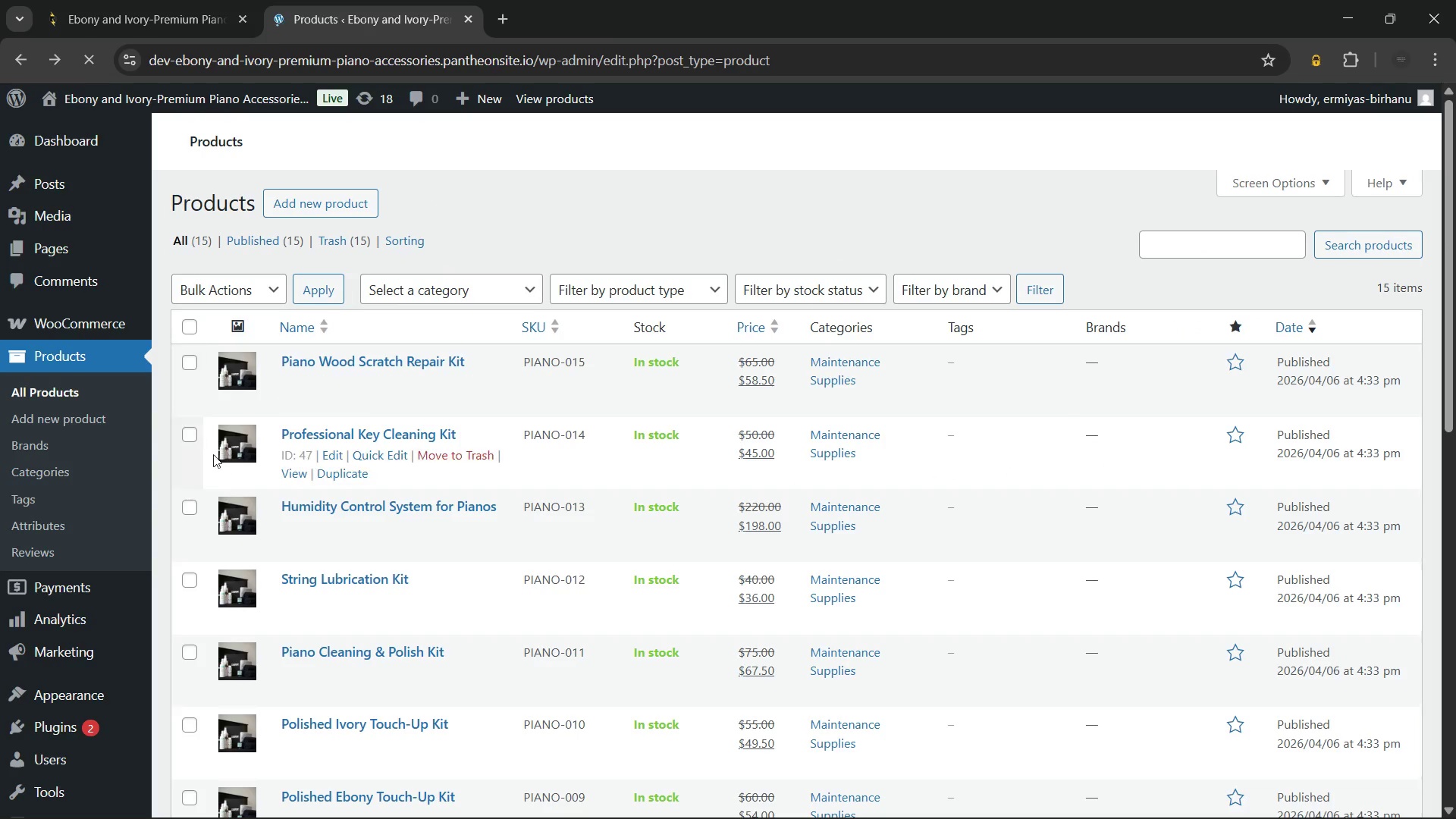 
left_click([364, 421])
 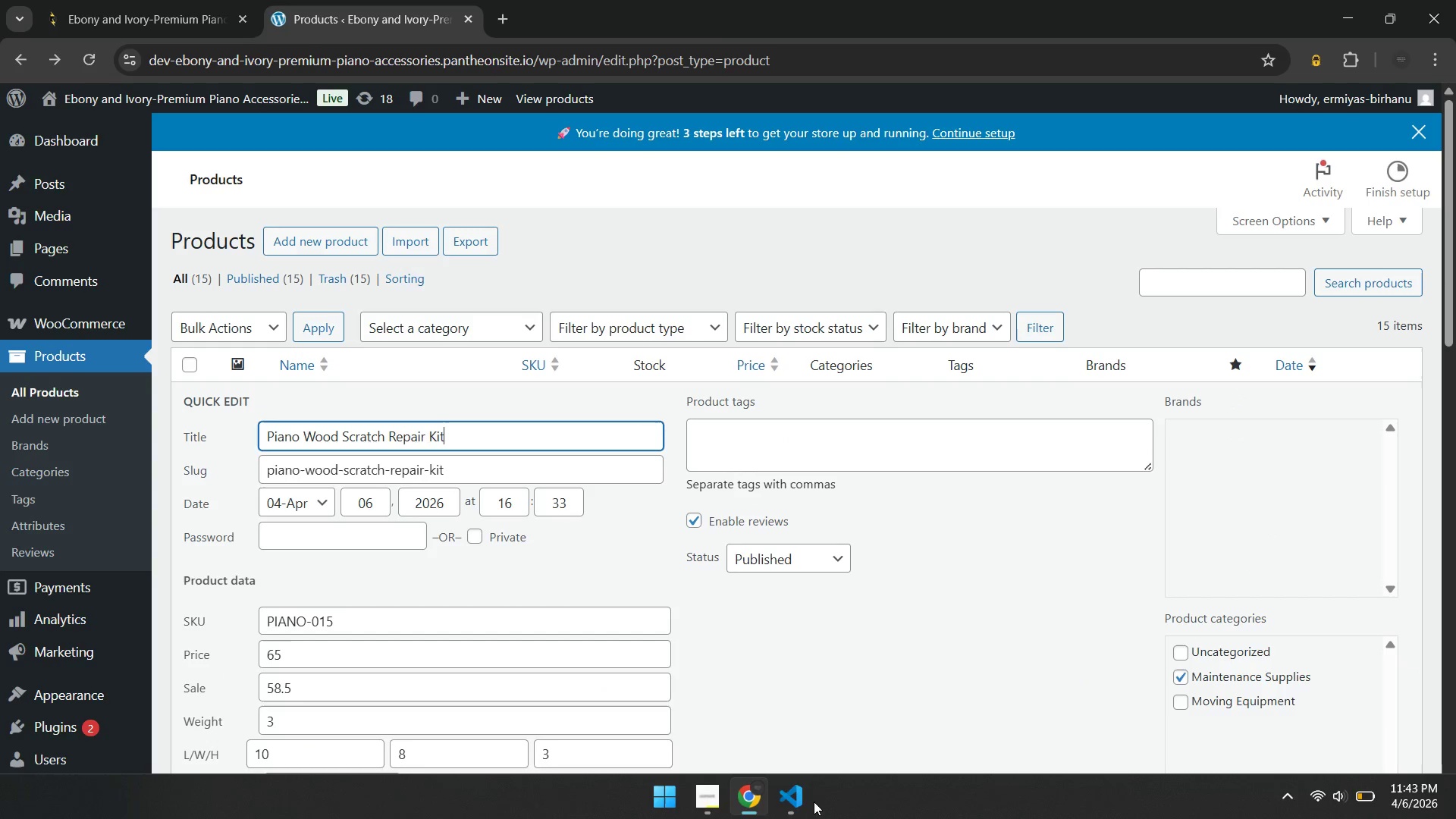 
left_click([802, 803])
 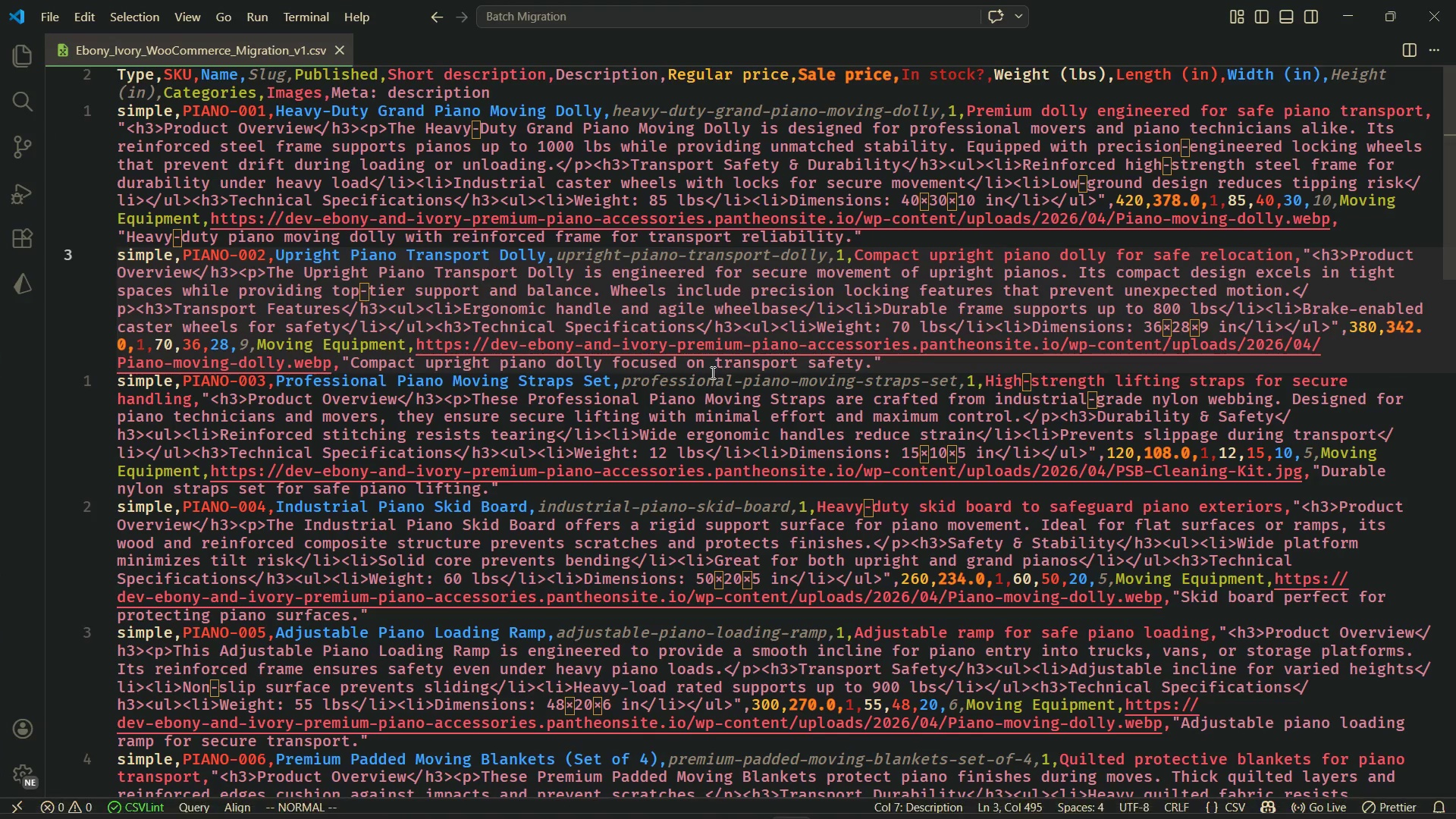 
scroll: coordinate [711, 372], scroll_direction: up, amount: 4.0
 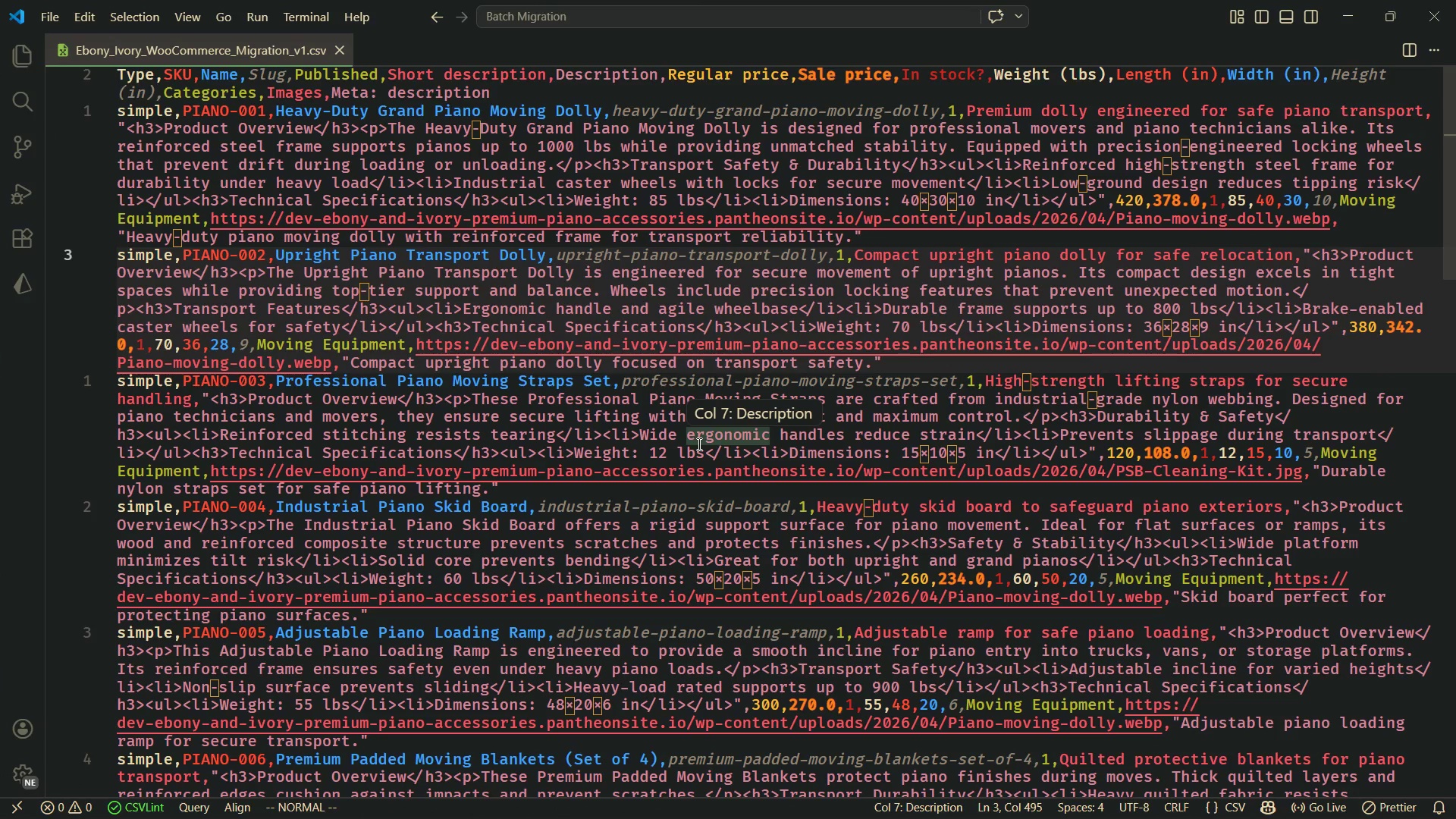 
scroll: coordinate [698, 444], scroll_direction: down, amount: 26.0
 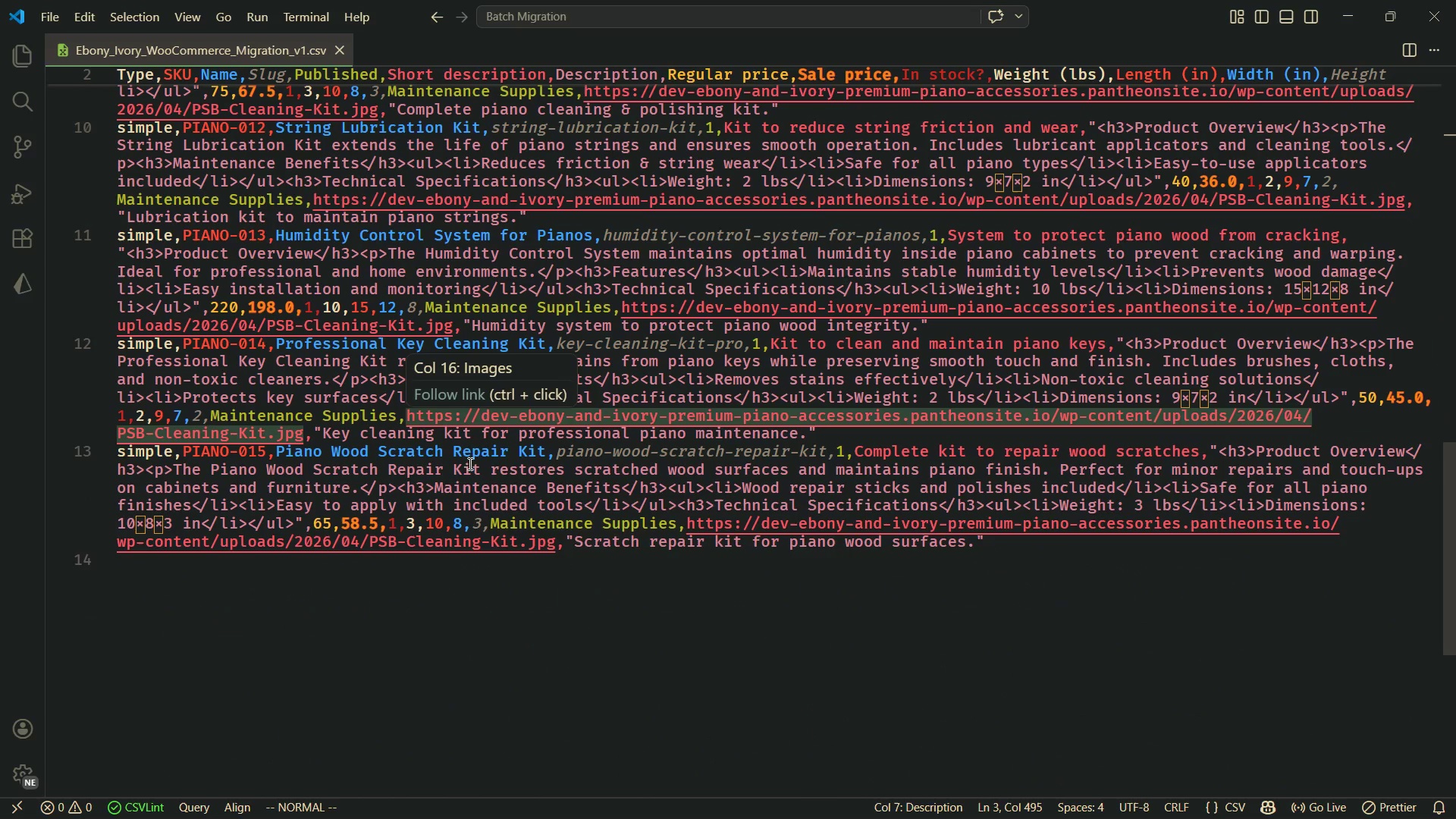 
mouse_move([553, 484])
 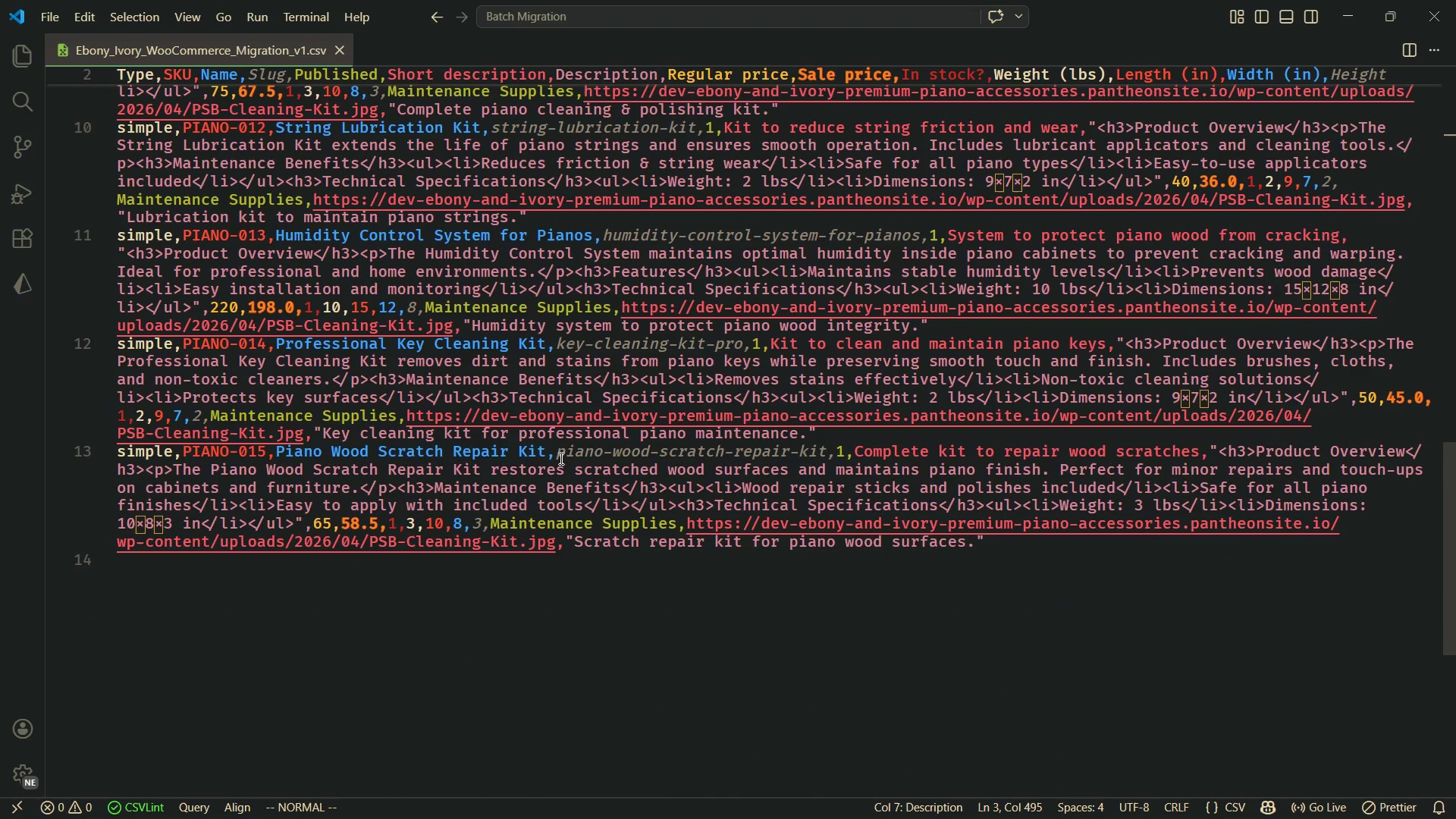 
left_click([560, 458])
 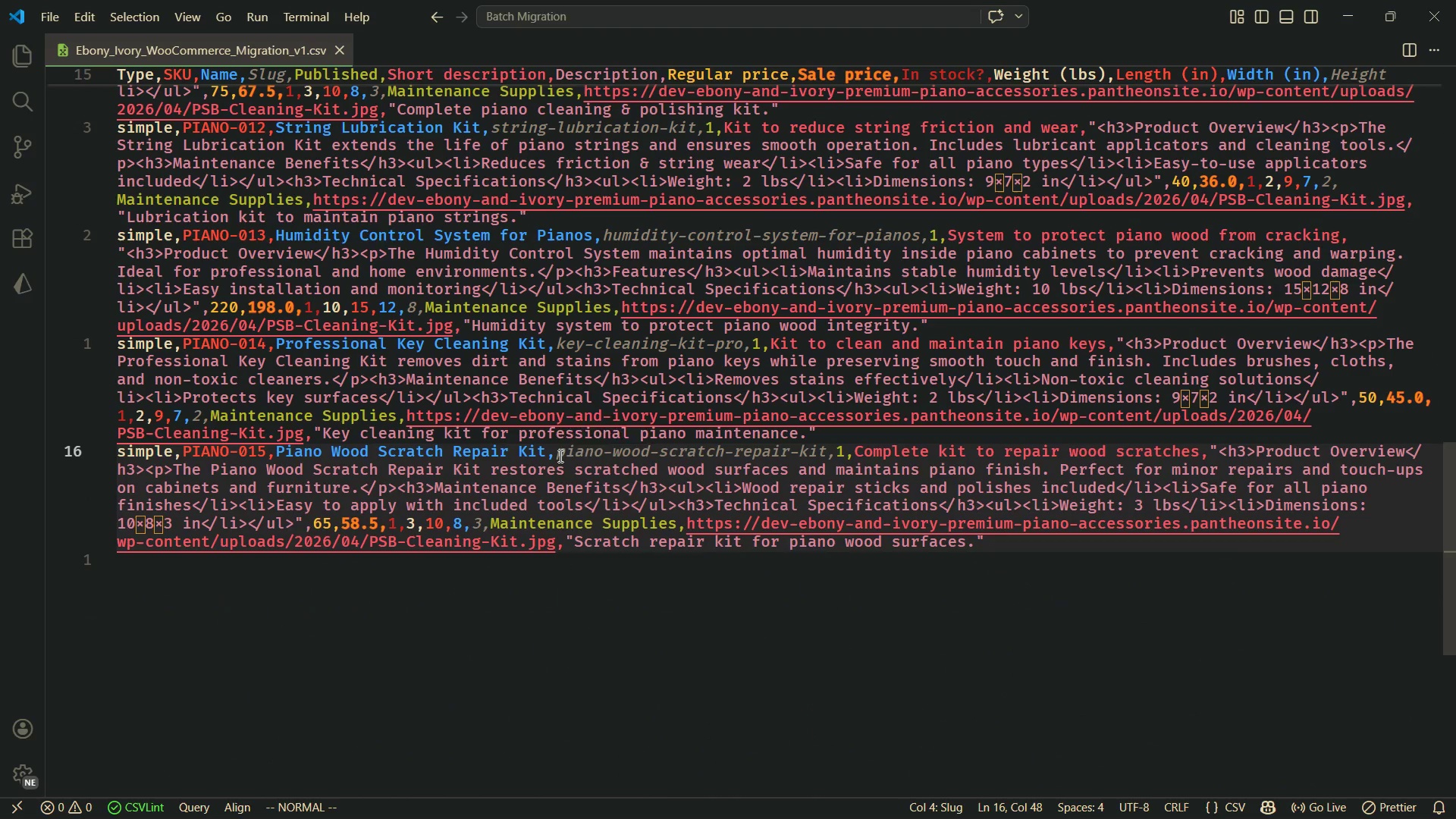 
left_click_drag(start_coordinate=[559, 456], to_coordinate=[824, 457])
 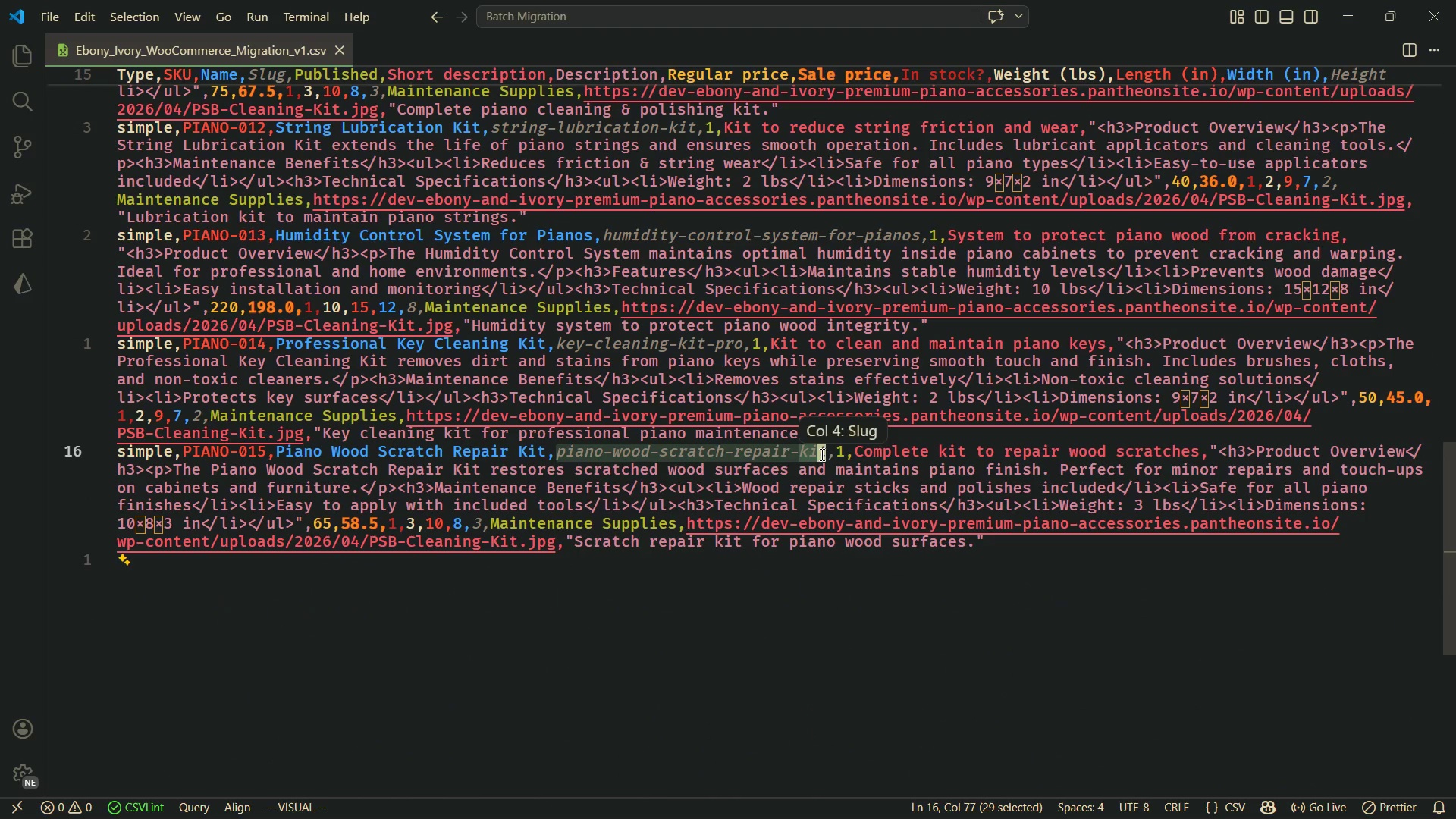 
left_click([821, 454])
 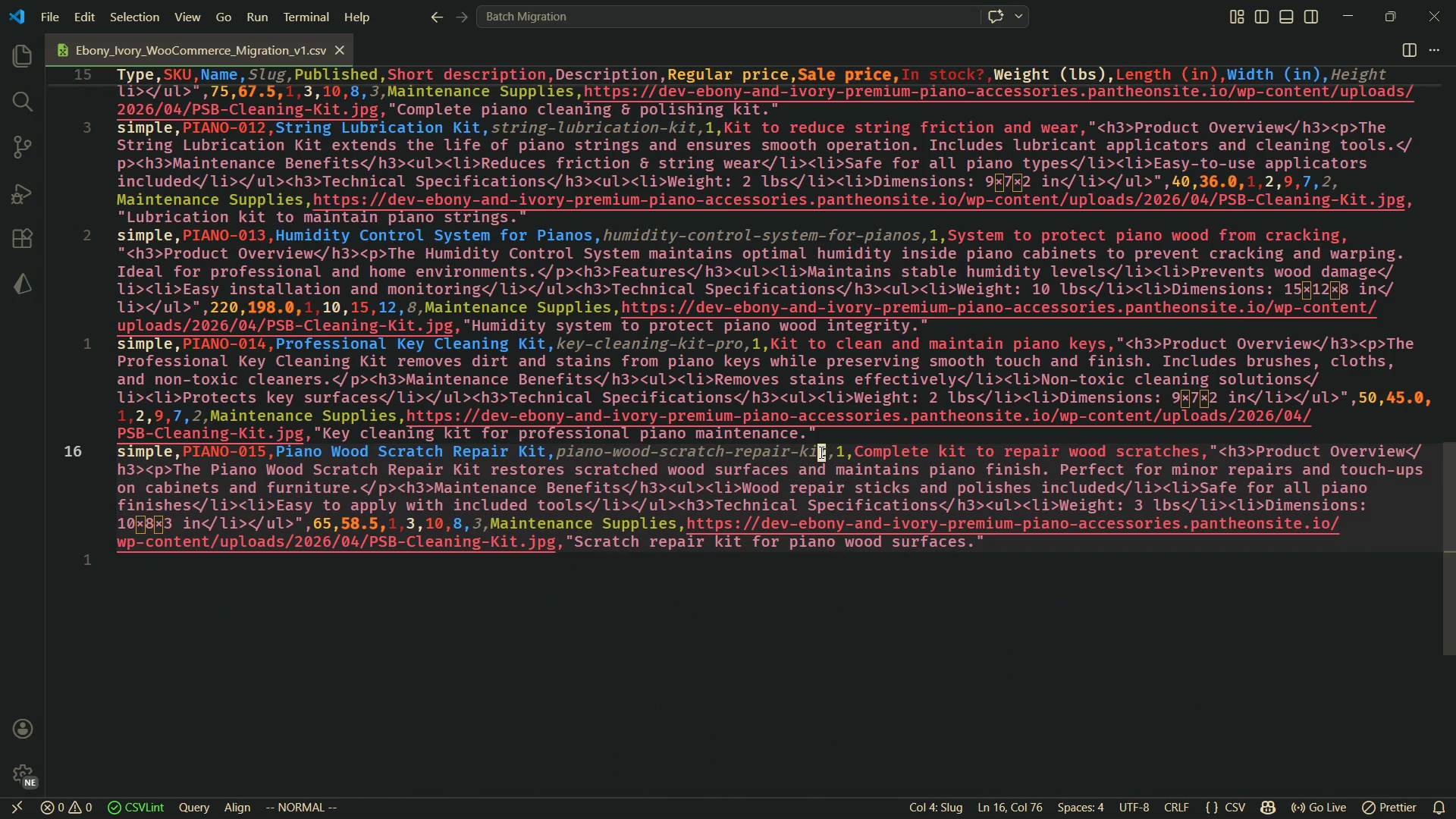 
left_click_drag(start_coordinate=[820, 452], to_coordinate=[559, 453])
 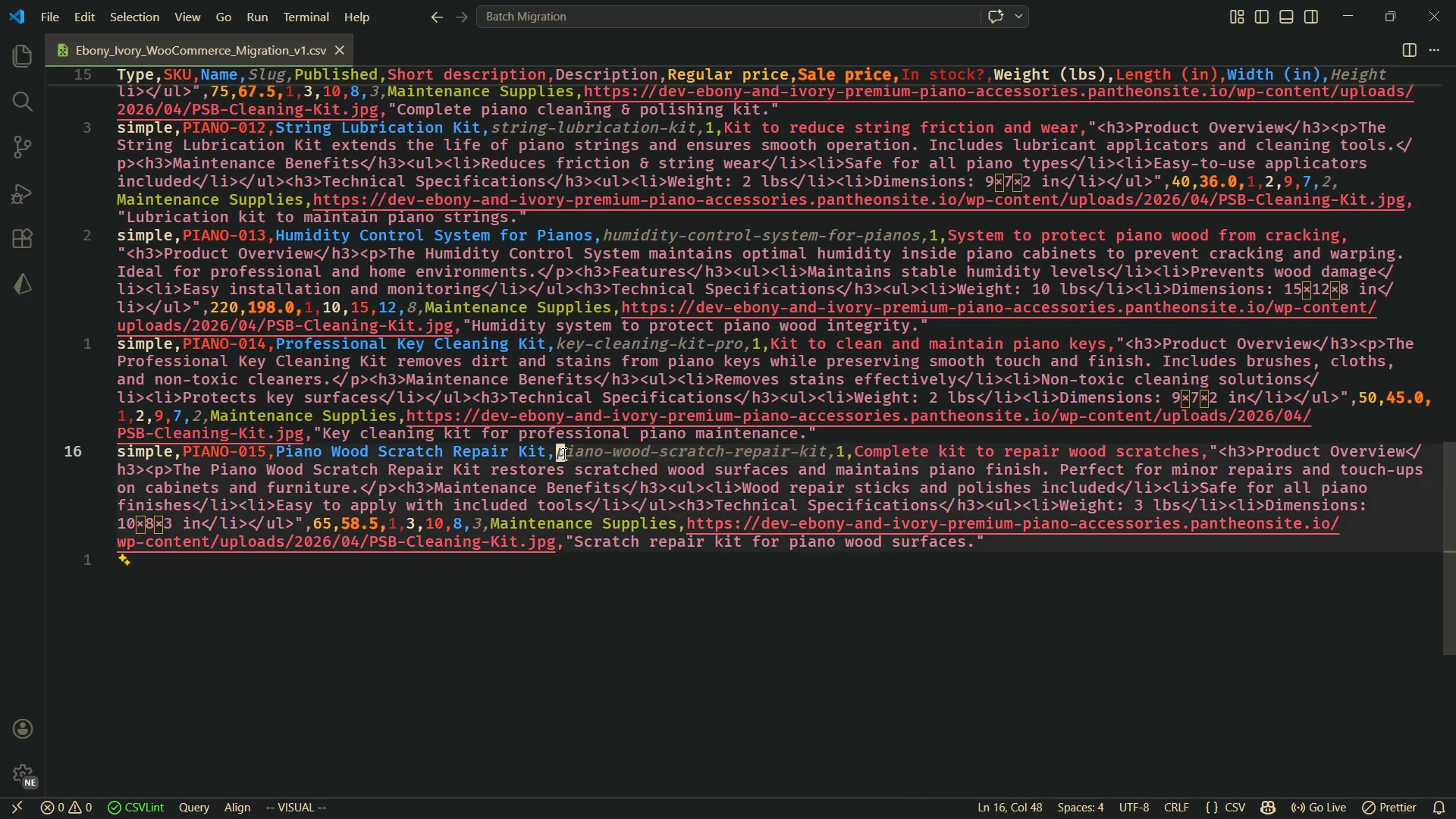 
left_click([559, 453])
 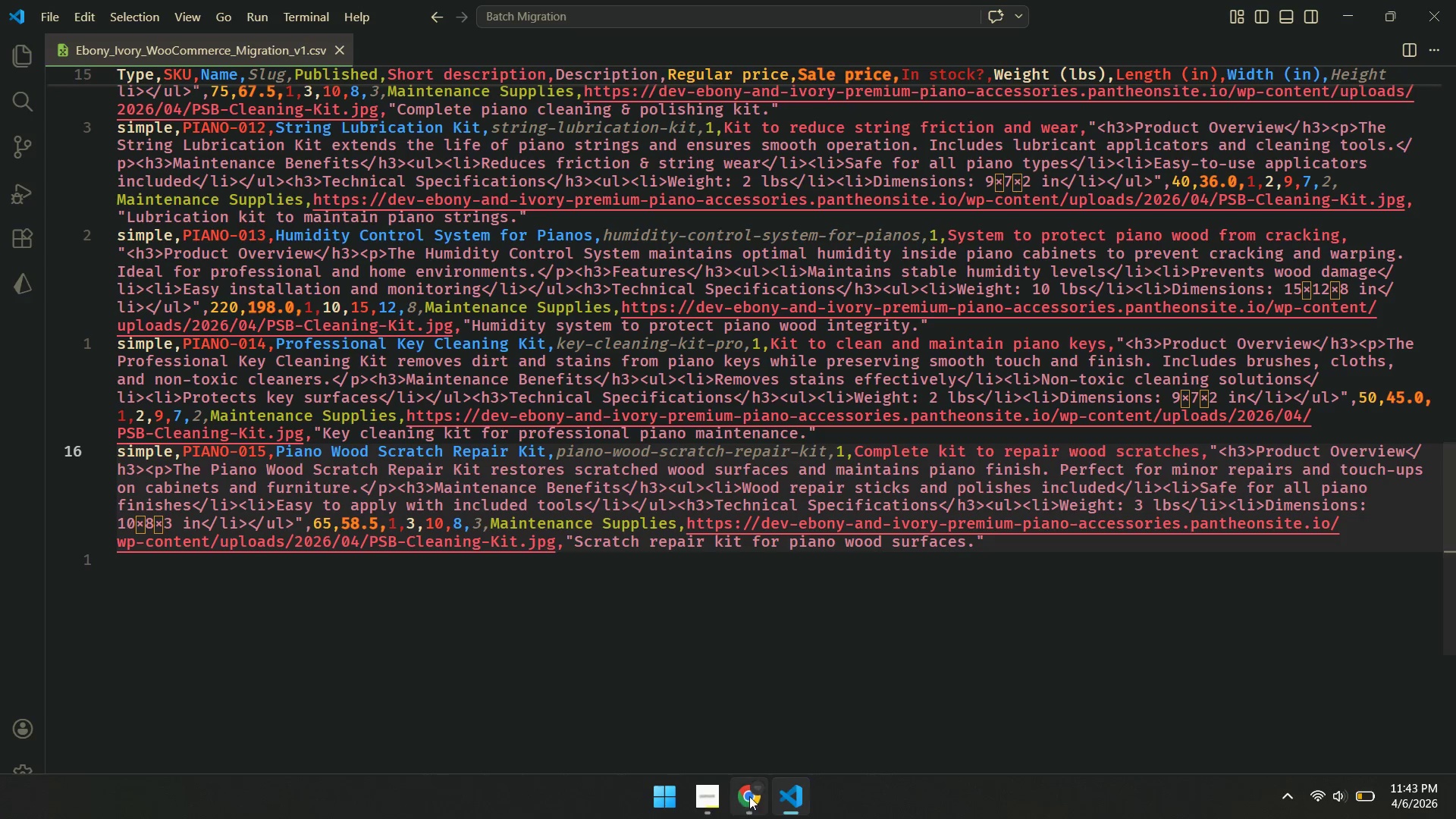 
left_click([752, 796])
 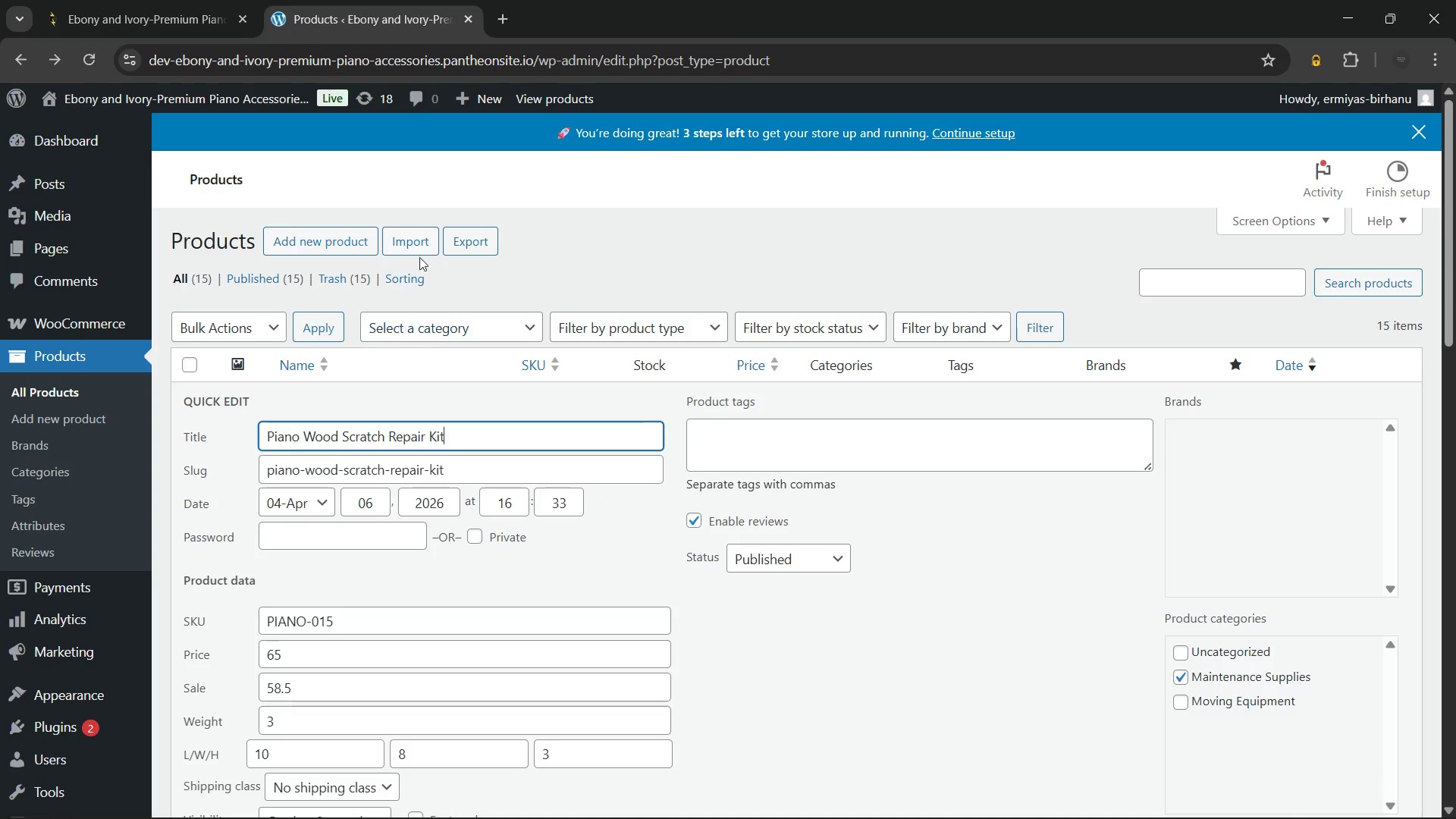 
scroll: coordinate [469, 534], scroll_direction: down, amount: 4.0
 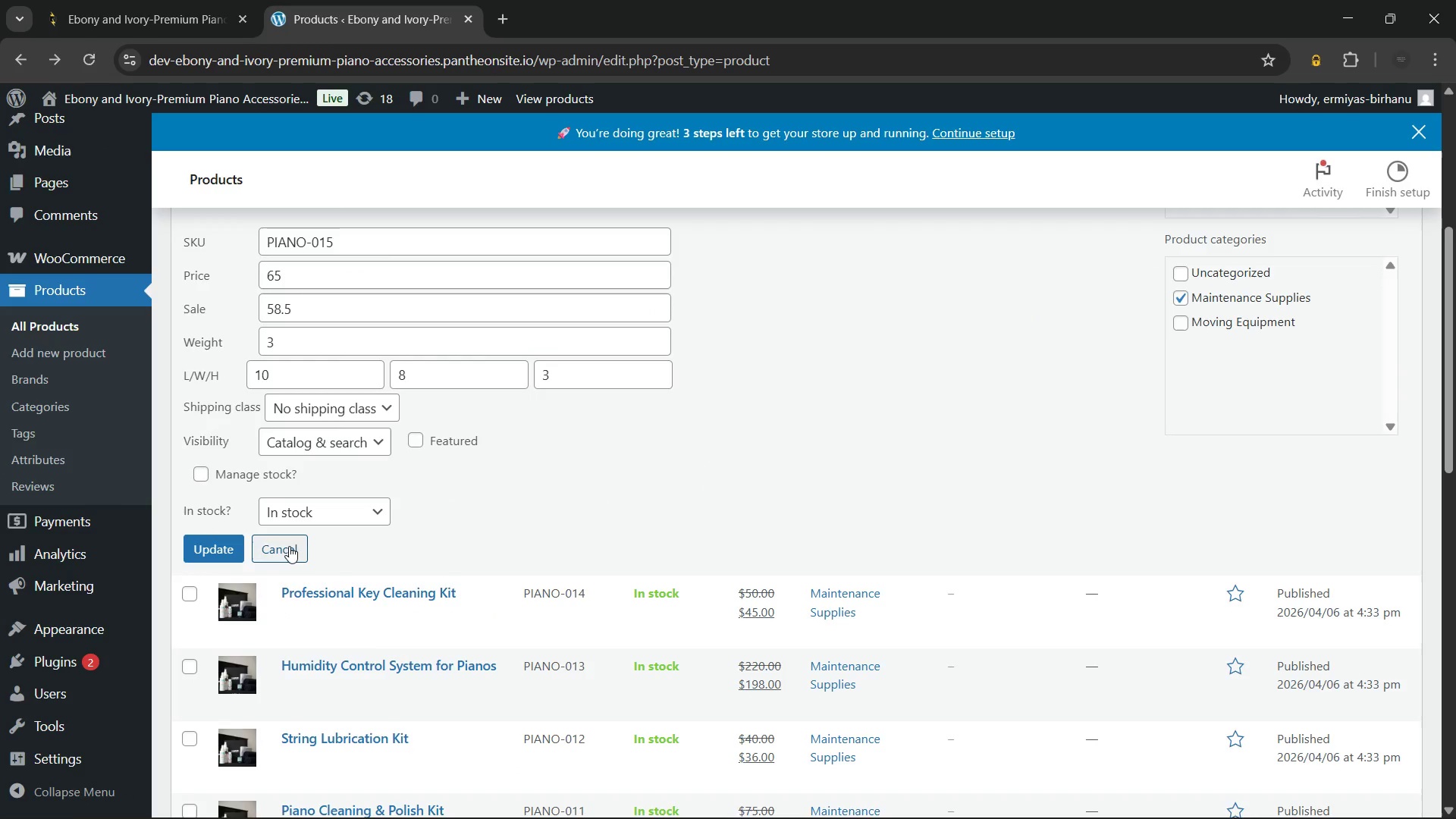 
left_click([288, 547])
 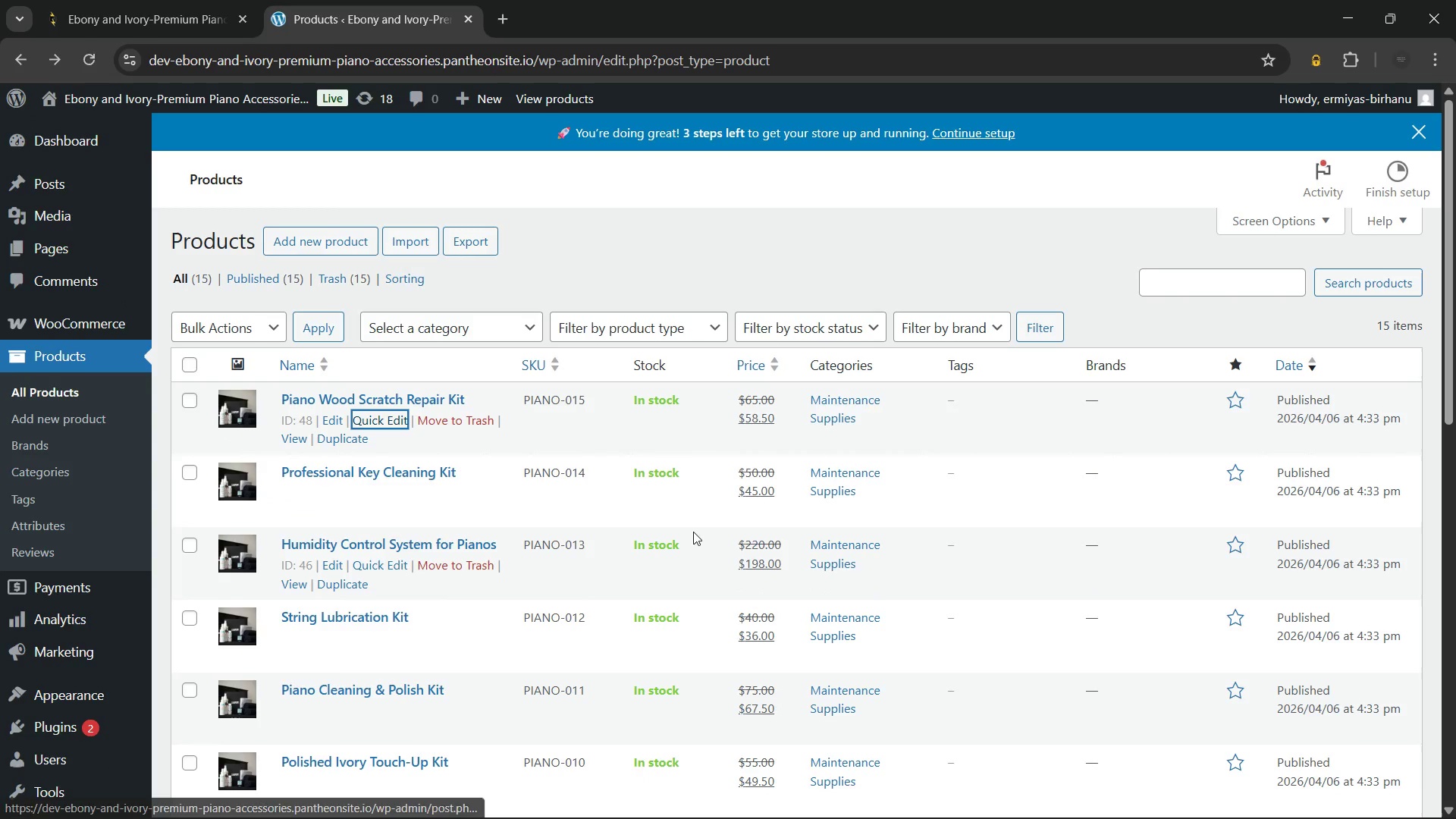 
scroll: coordinate [901, 535], scroll_direction: up, amount: 11.0
 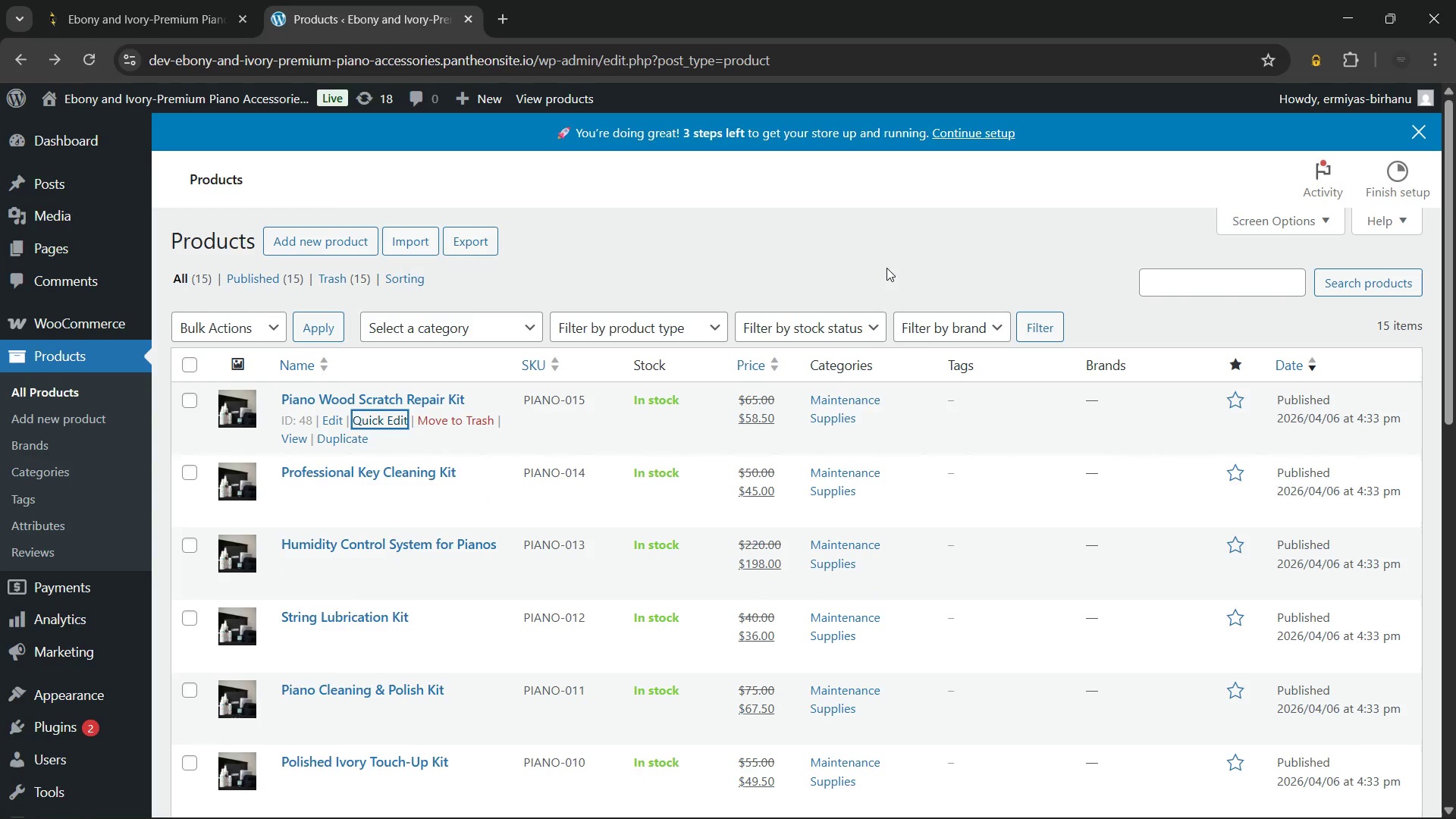 
left_click([887, 266])
 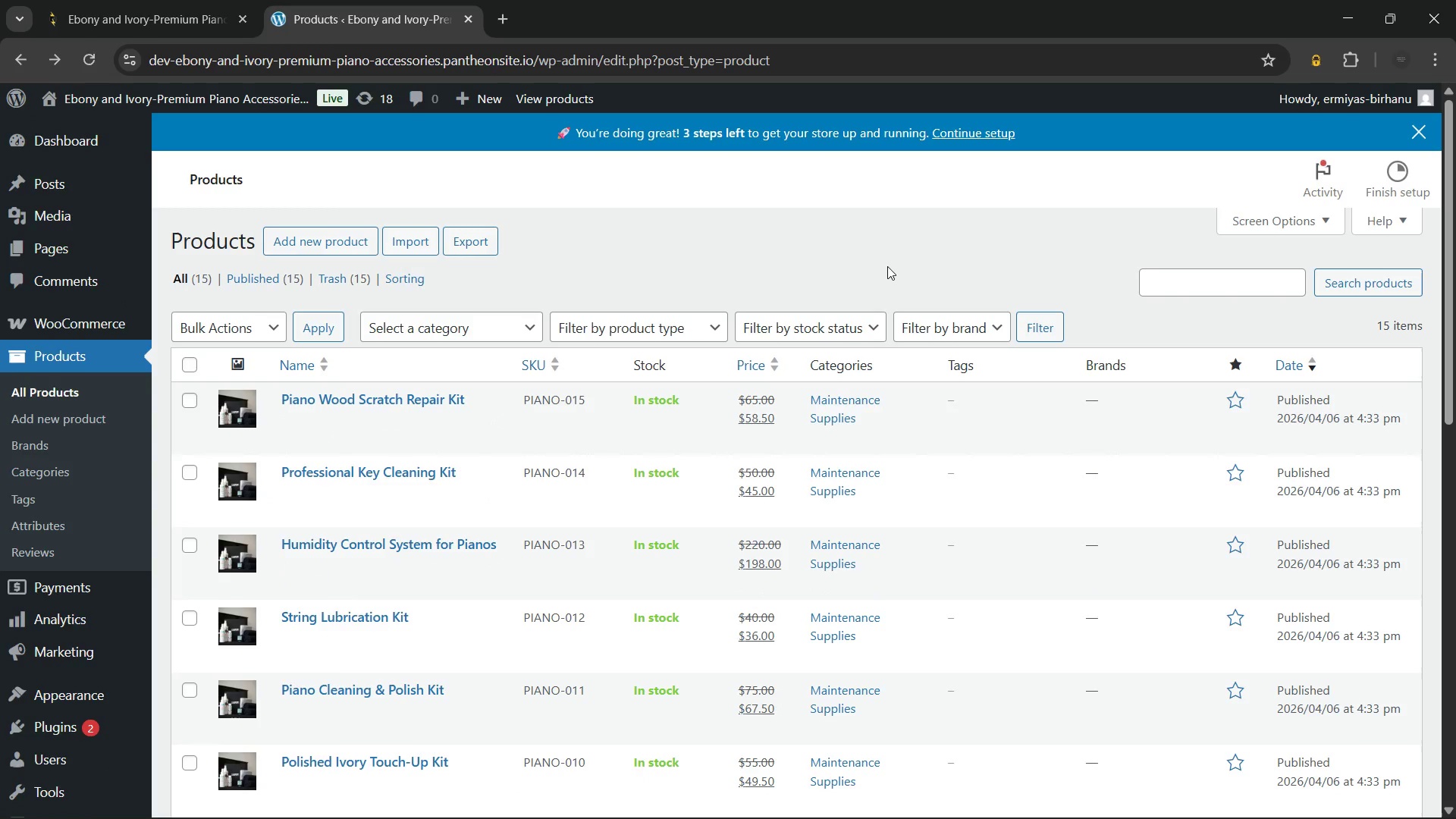 
wait(32.97)
 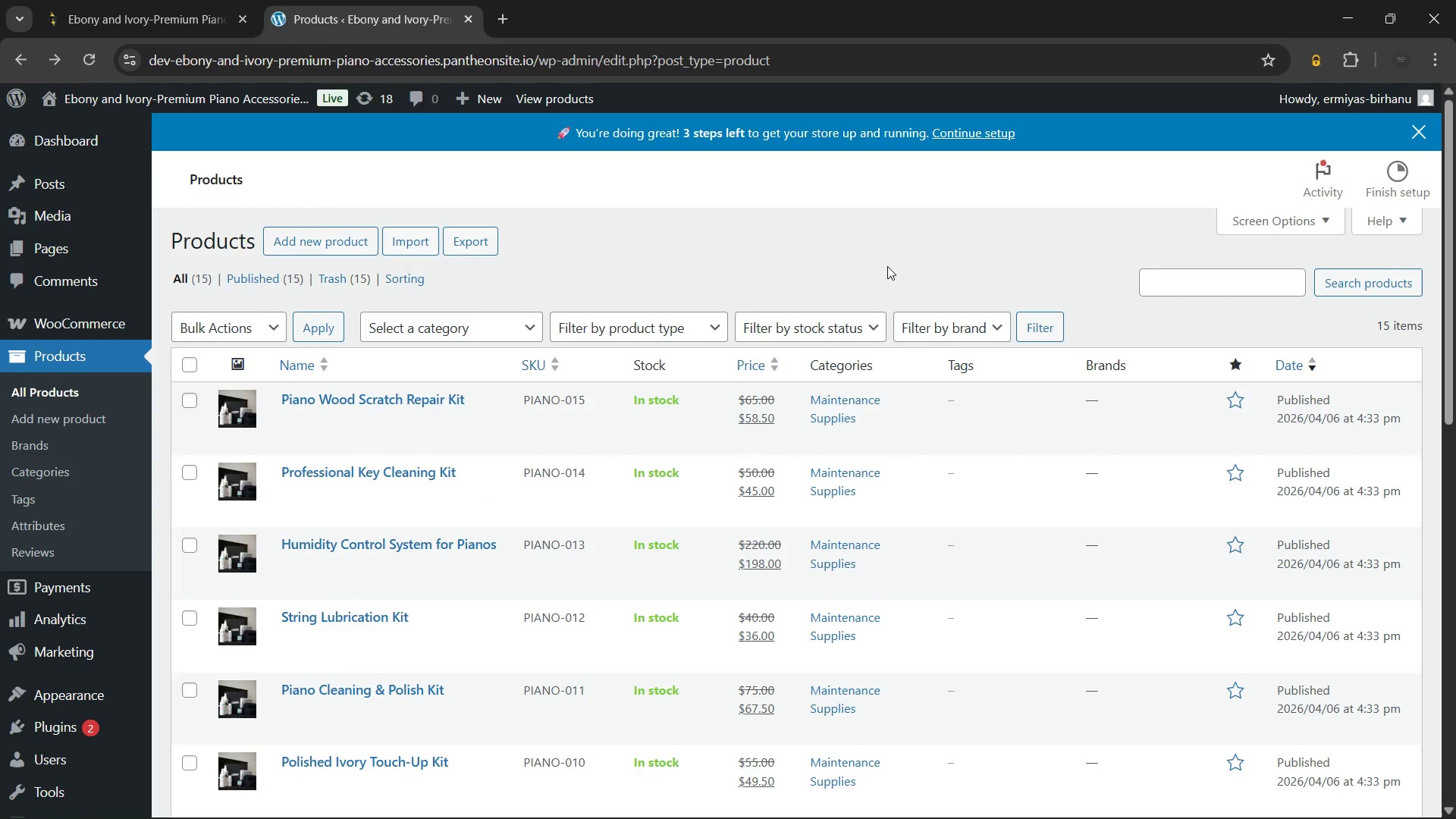 
left_click([331, 419])
 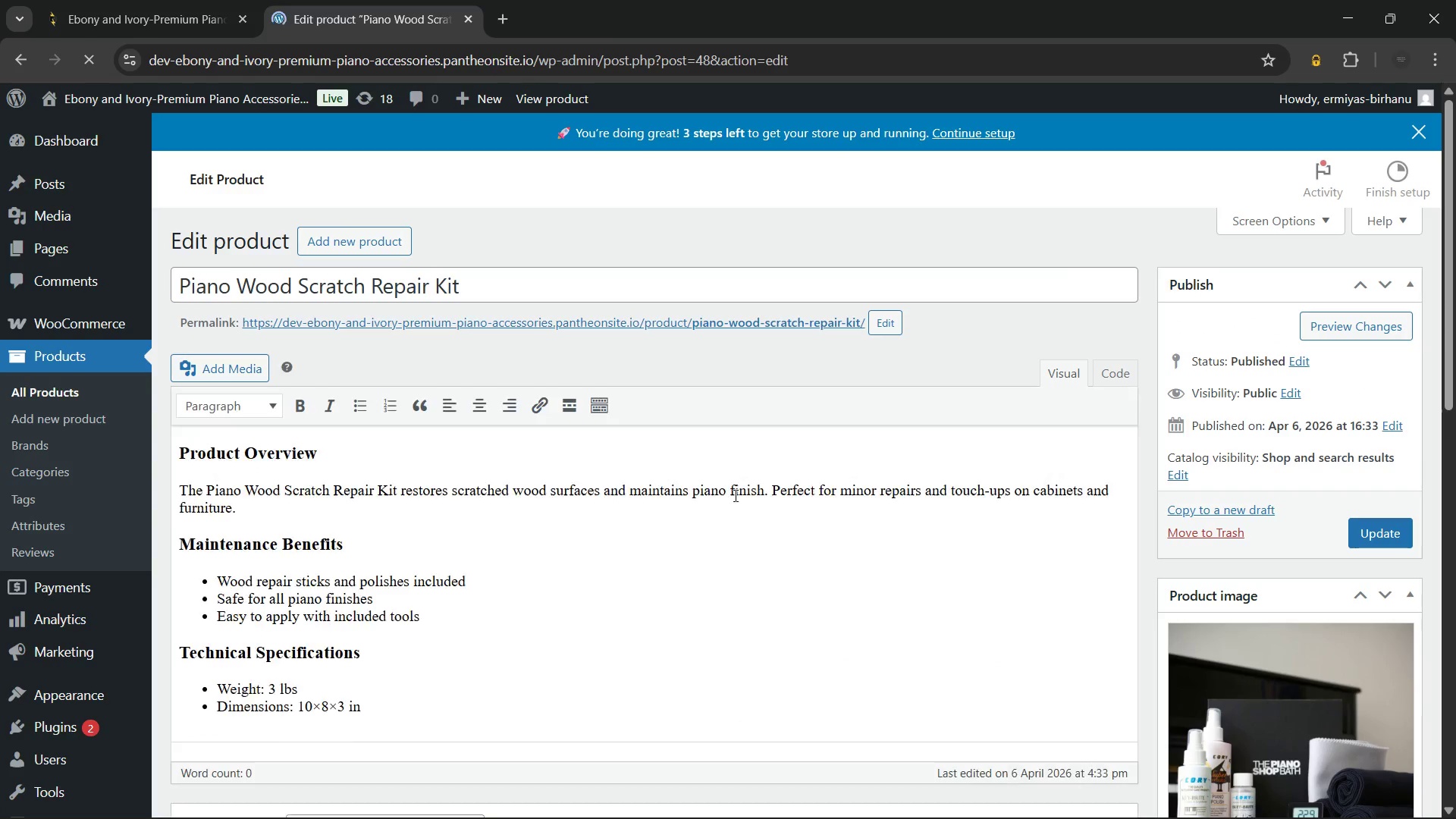 
wait(7.88)
 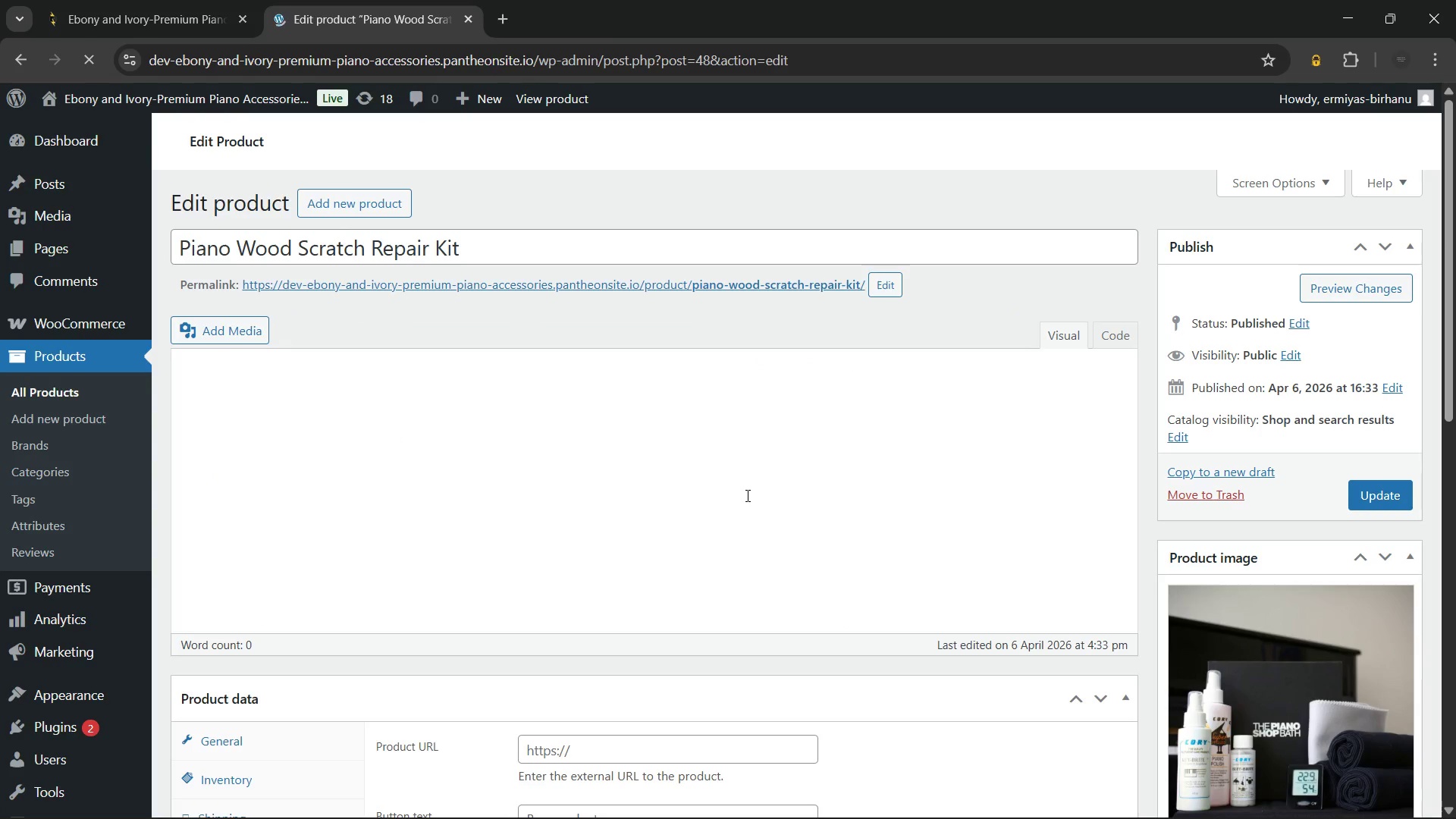 
scroll: coordinate [330, 479], scroll_direction: down, amount: 13.0
 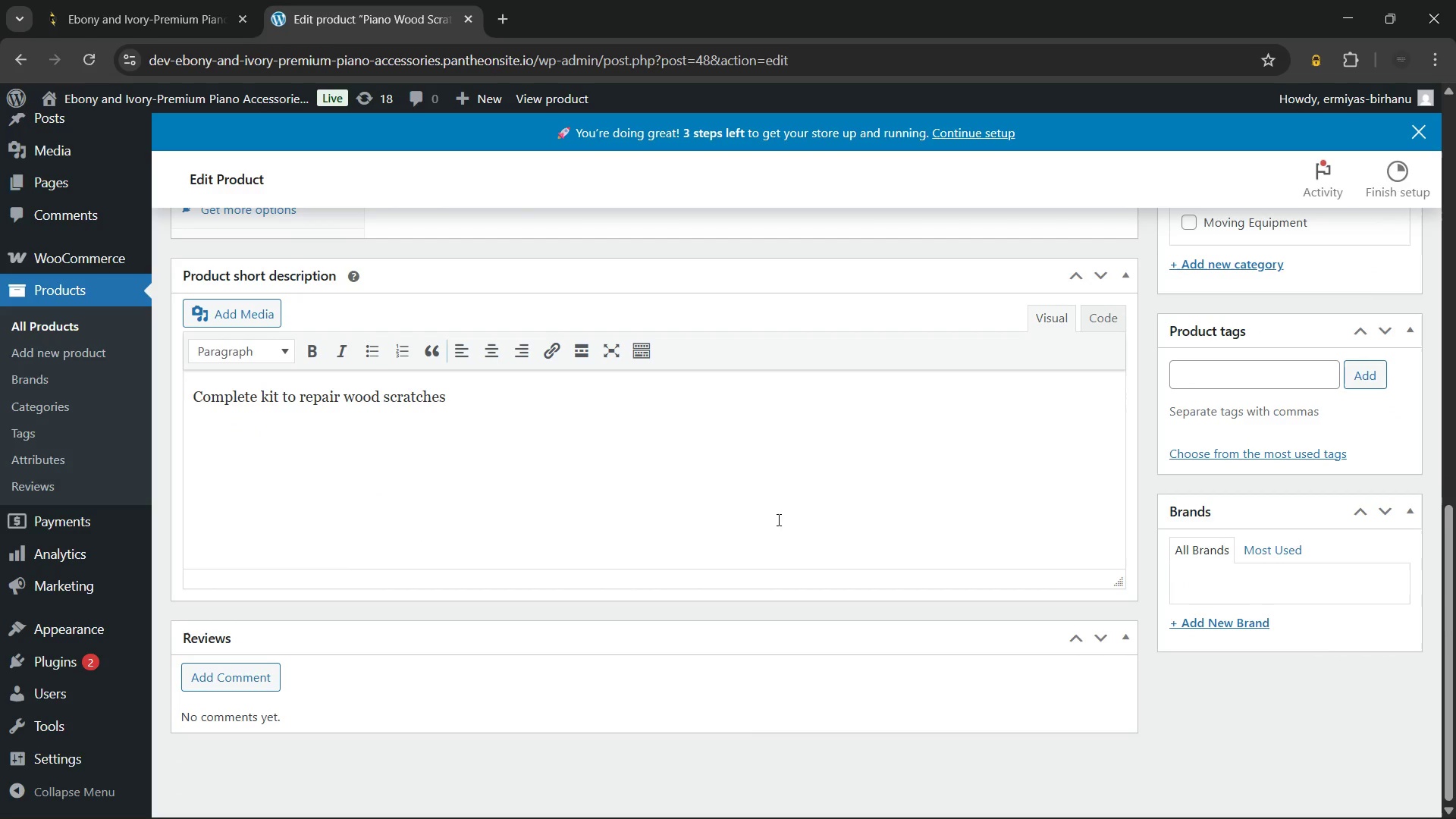 
scroll: coordinate [790, 494], scroll_direction: up, amount: 2.0
 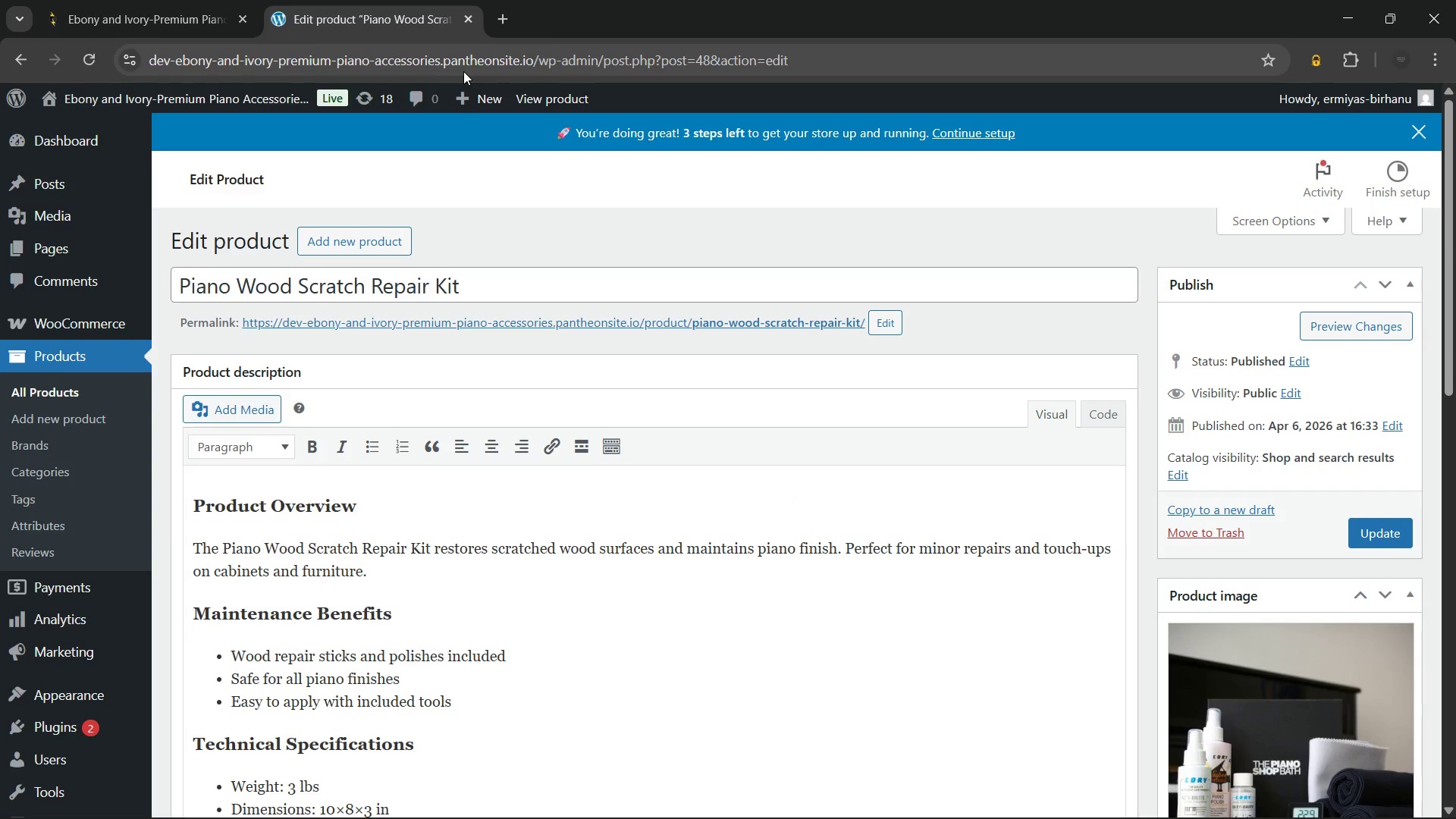 
wait(6.02)
 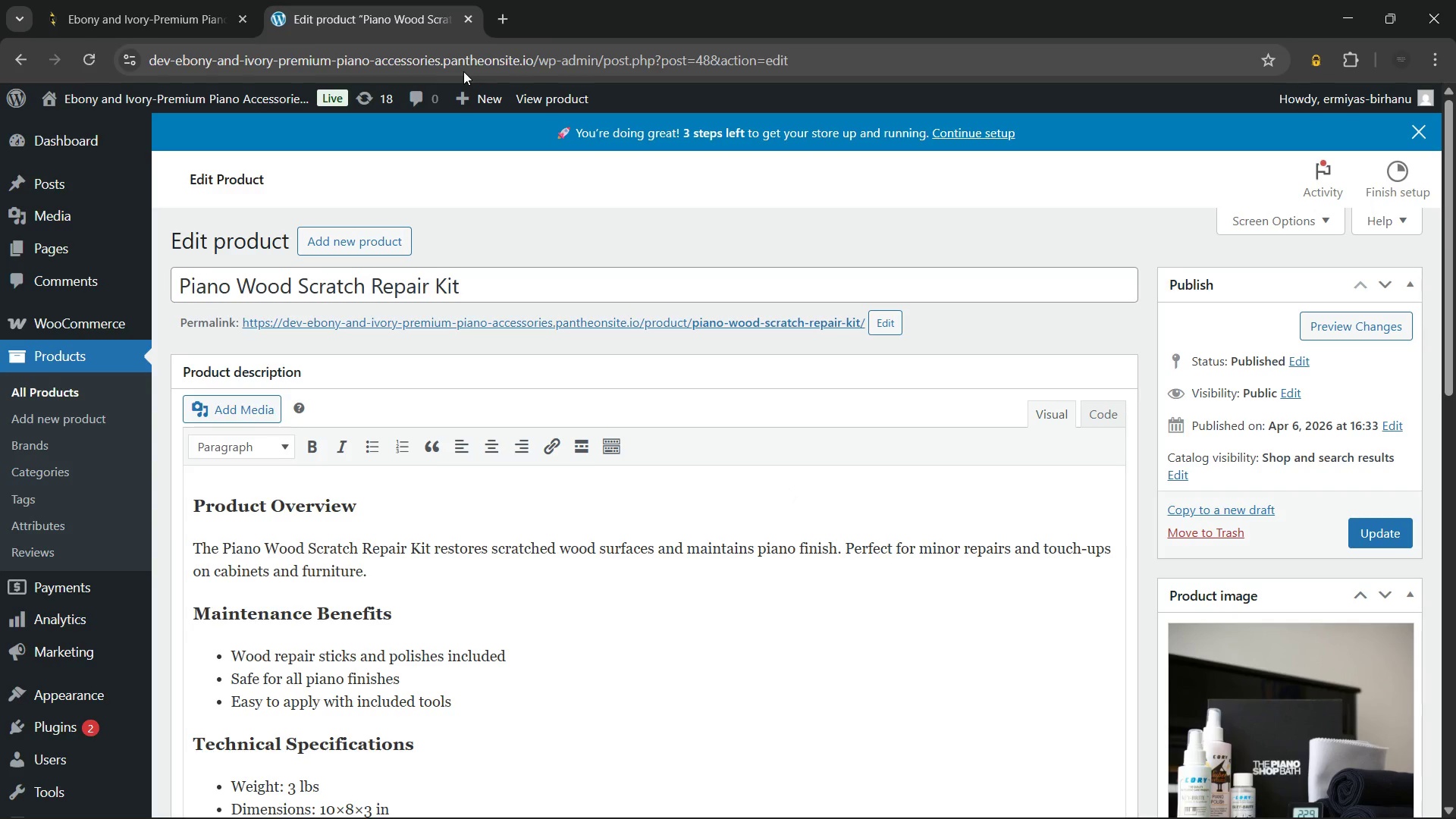 
left_click([19, 67])
 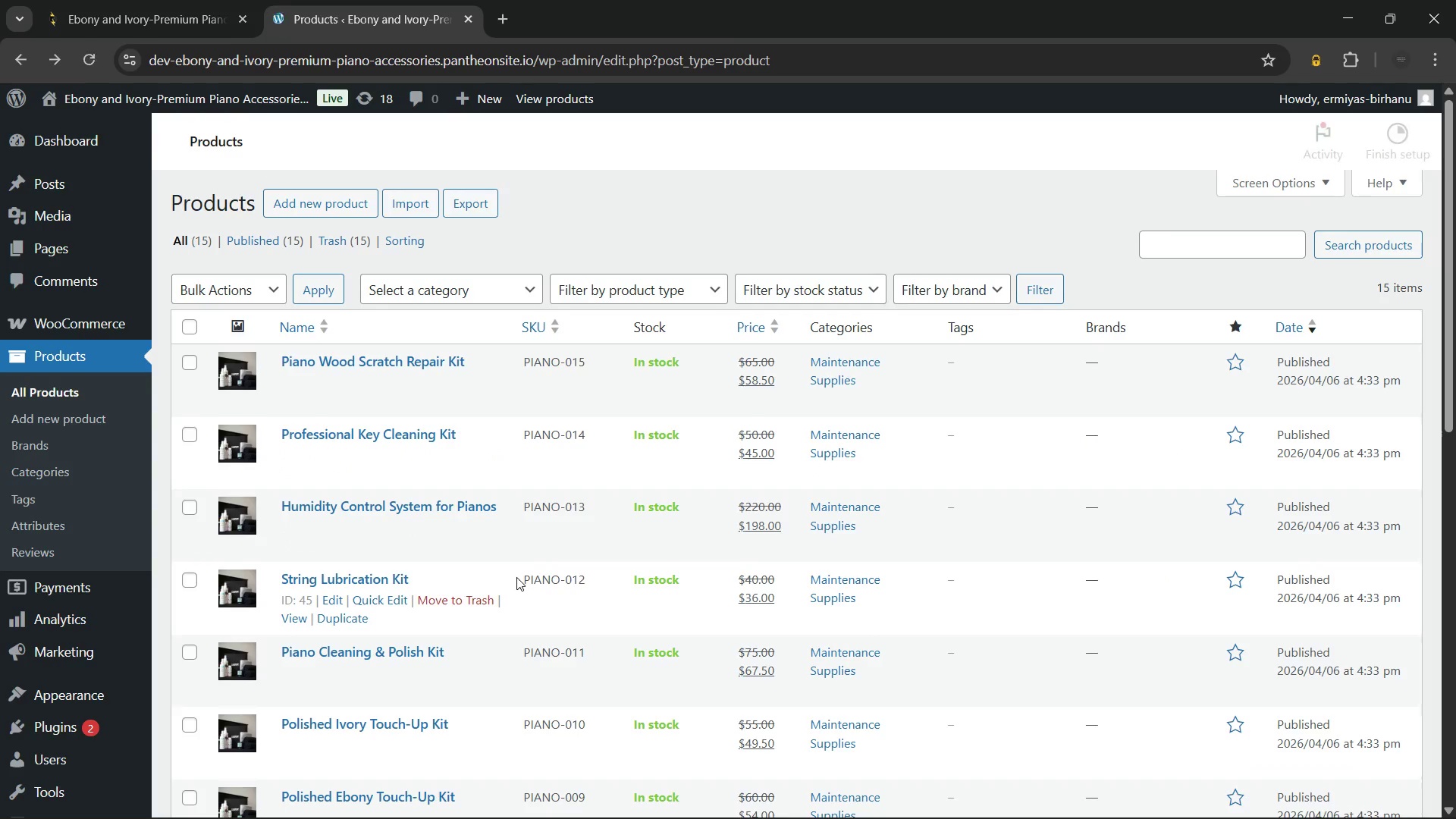 
scroll: coordinate [1046, 466], scroll_direction: down, amount: 13.0
 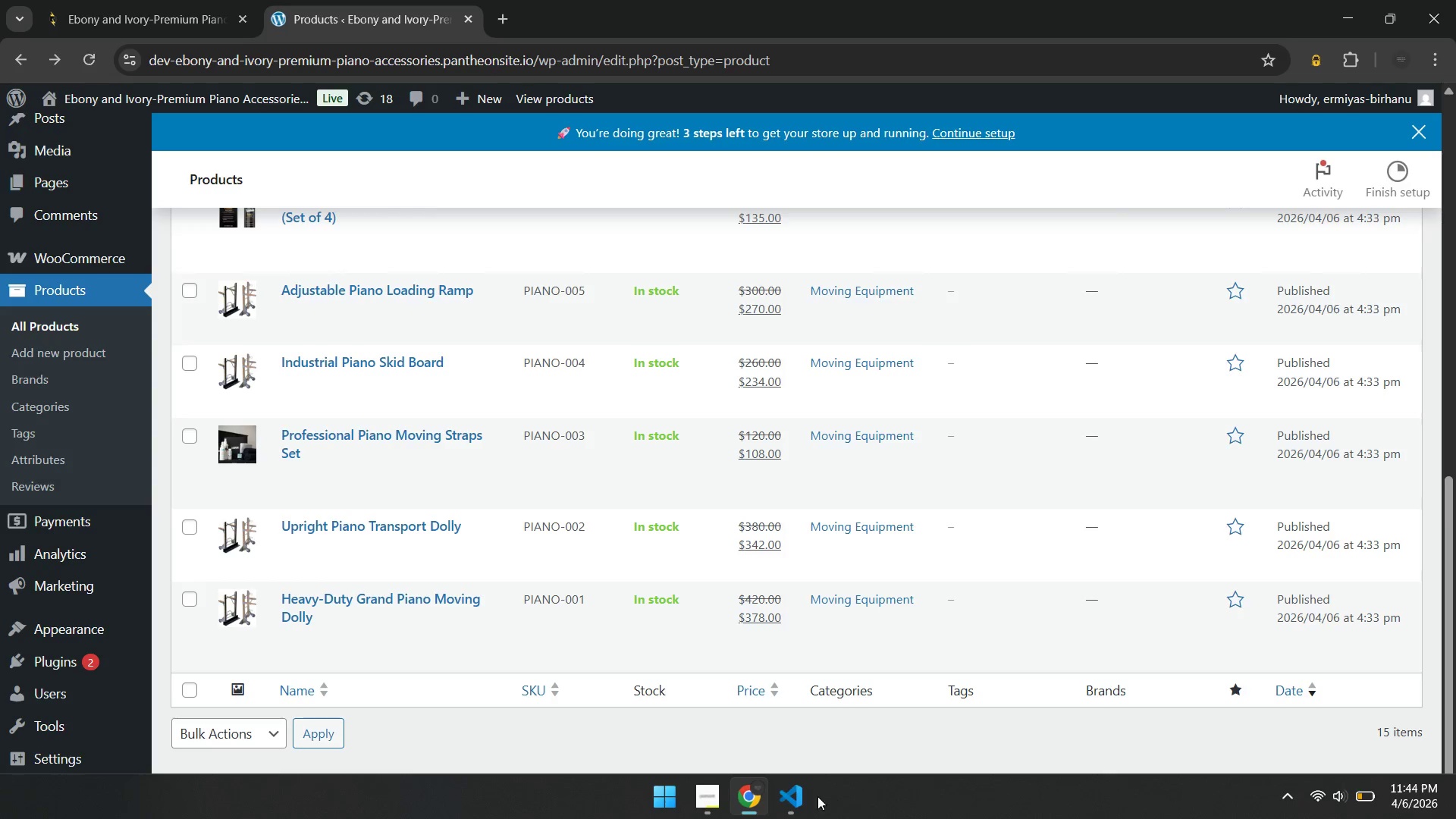 
left_click([799, 796])
 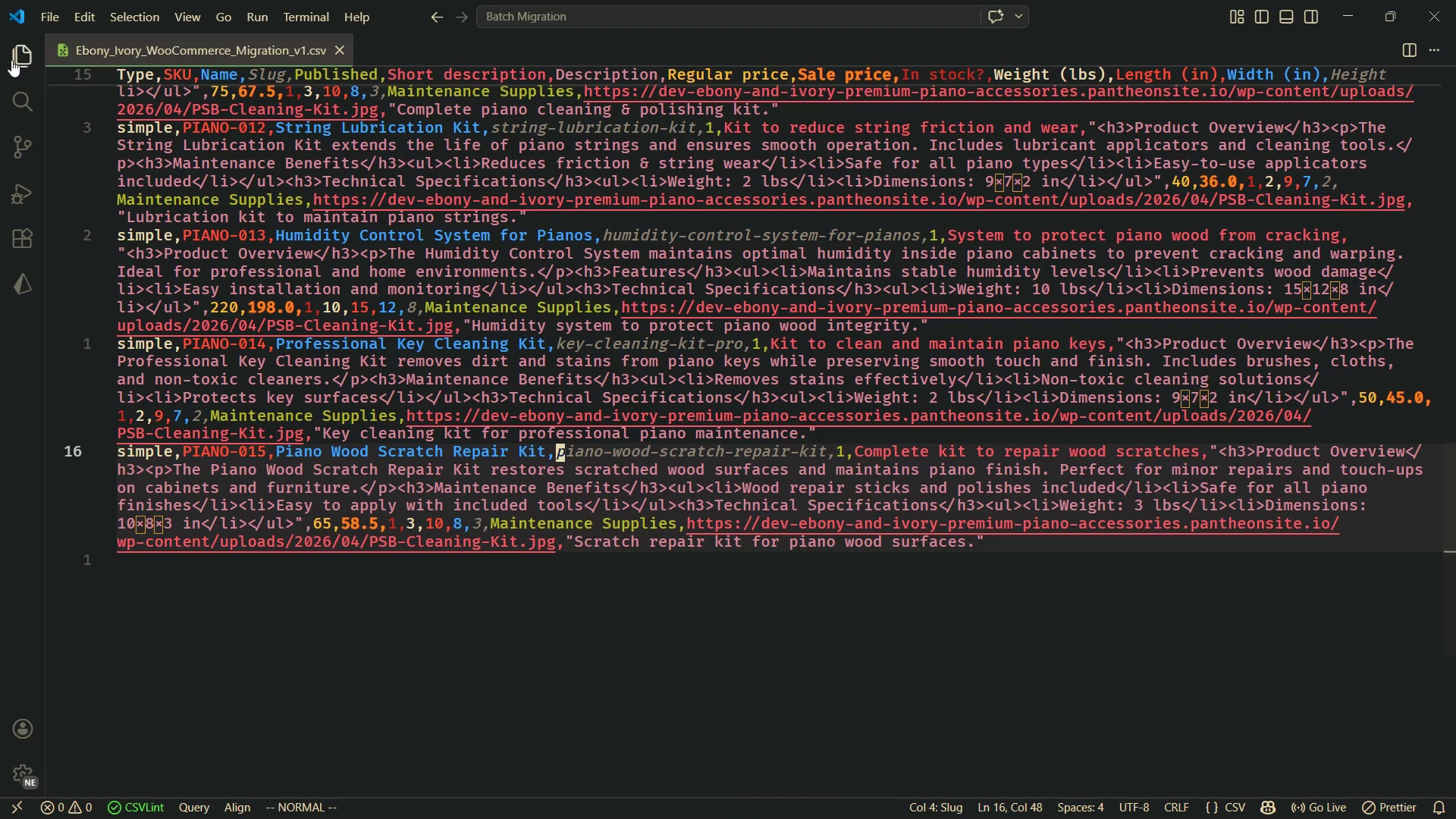 
left_click([13, 63])
 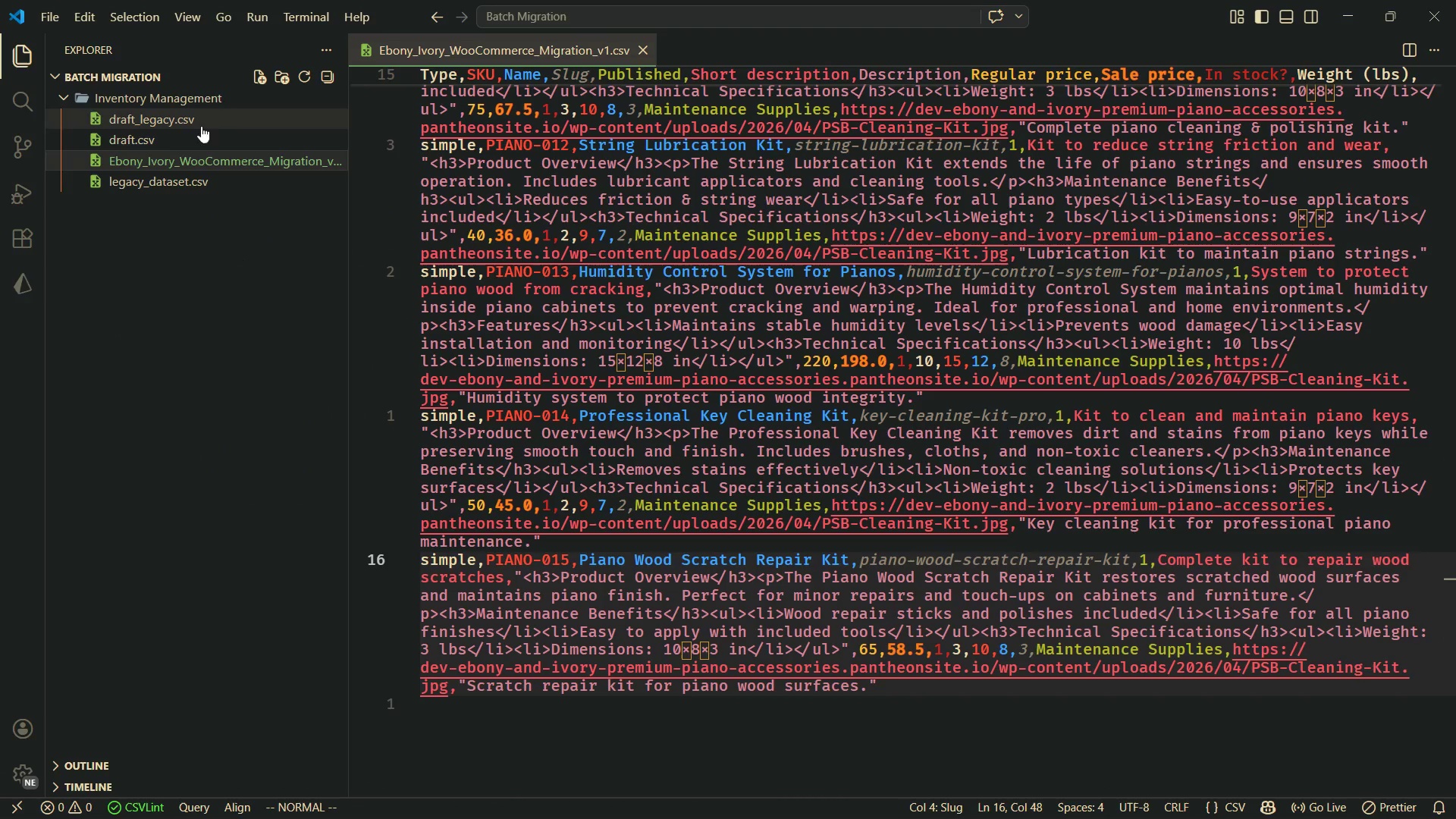 
left_click([192, 183])
 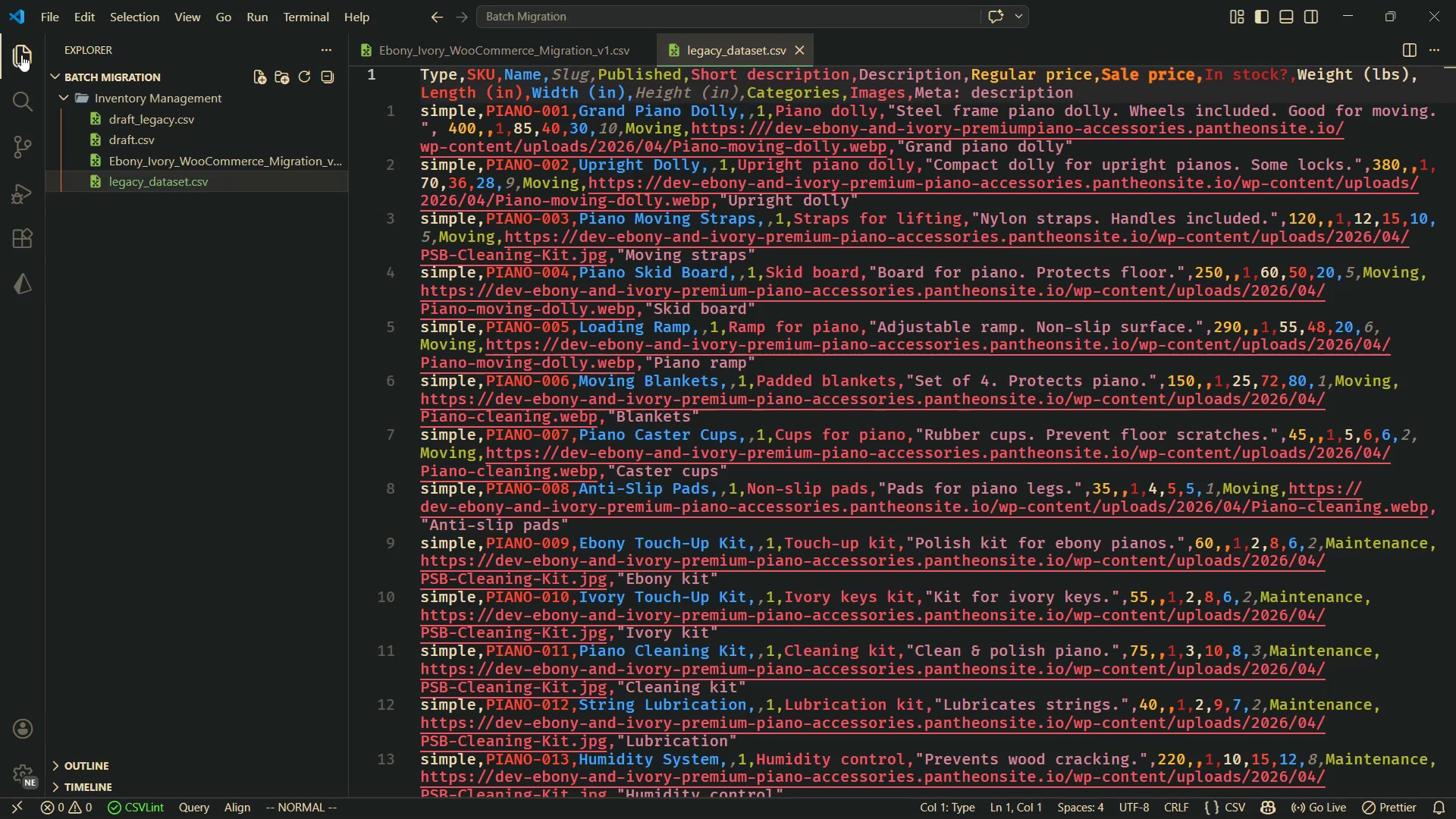 
left_click([21, 55])
 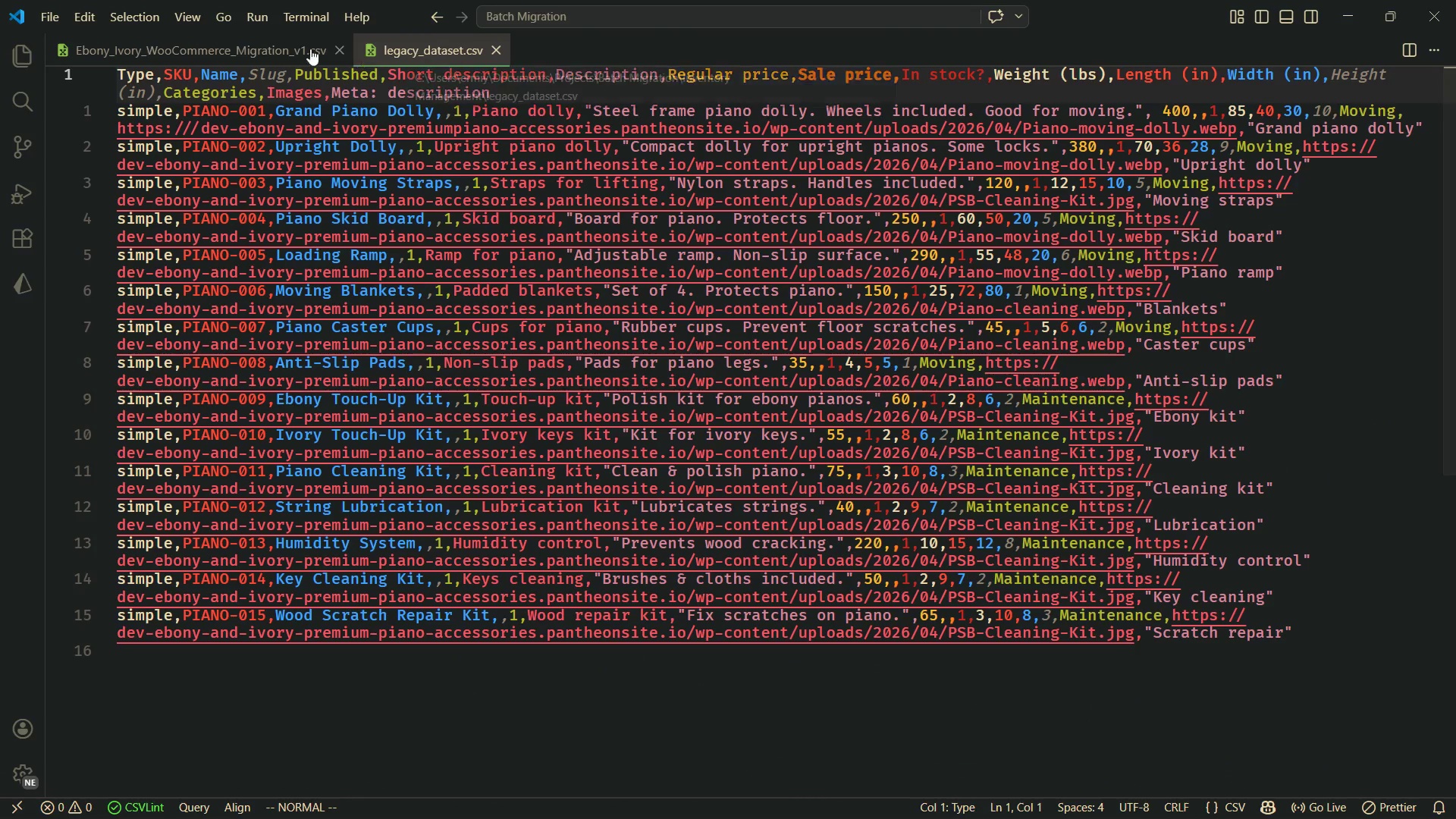 
left_click([234, 47])
 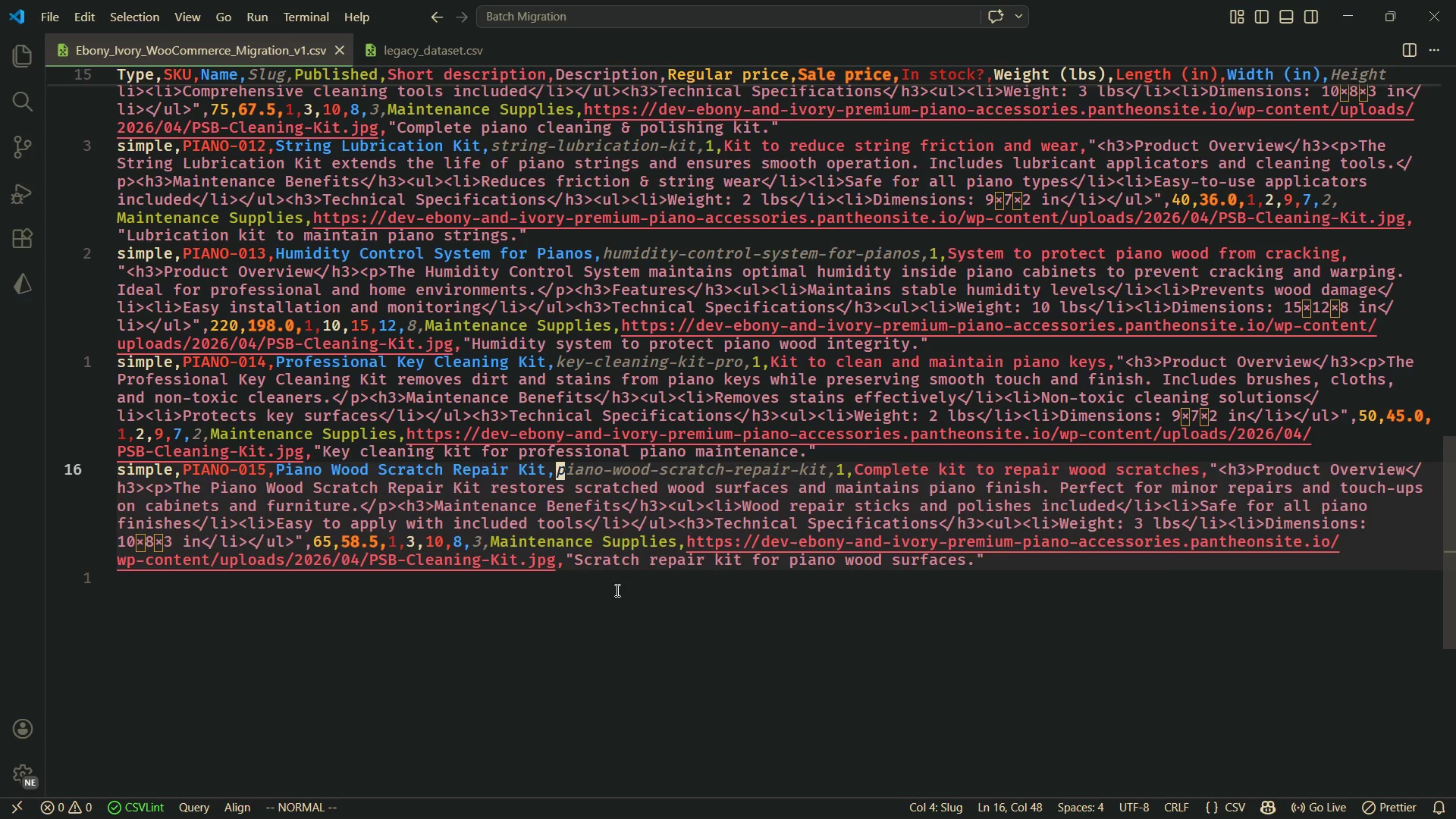 
scroll: coordinate [618, 592], scroll_direction: up, amount: 5.0
 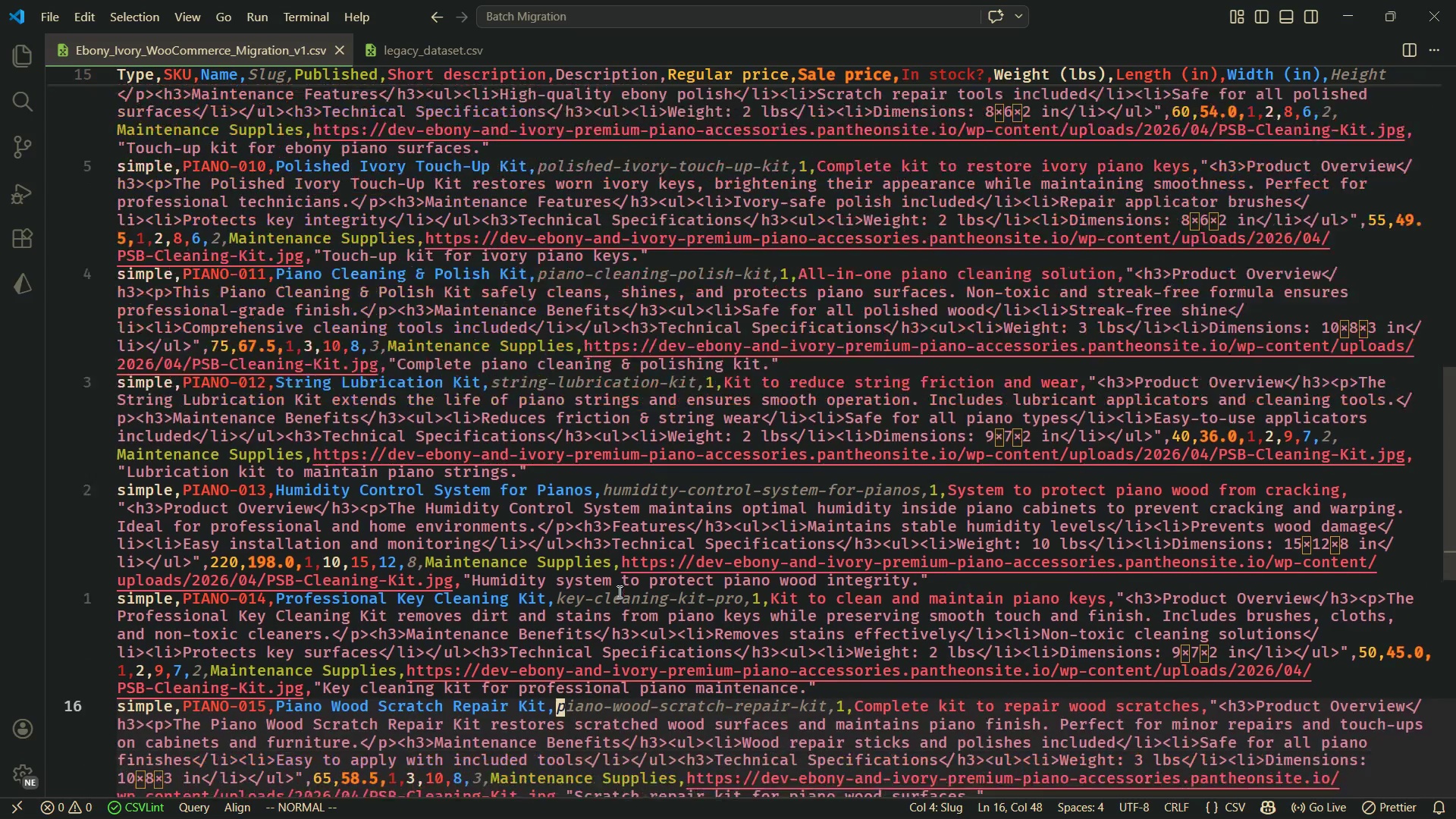 
scroll: coordinate [618, 592], scroll_direction: down, amount: 2.0
 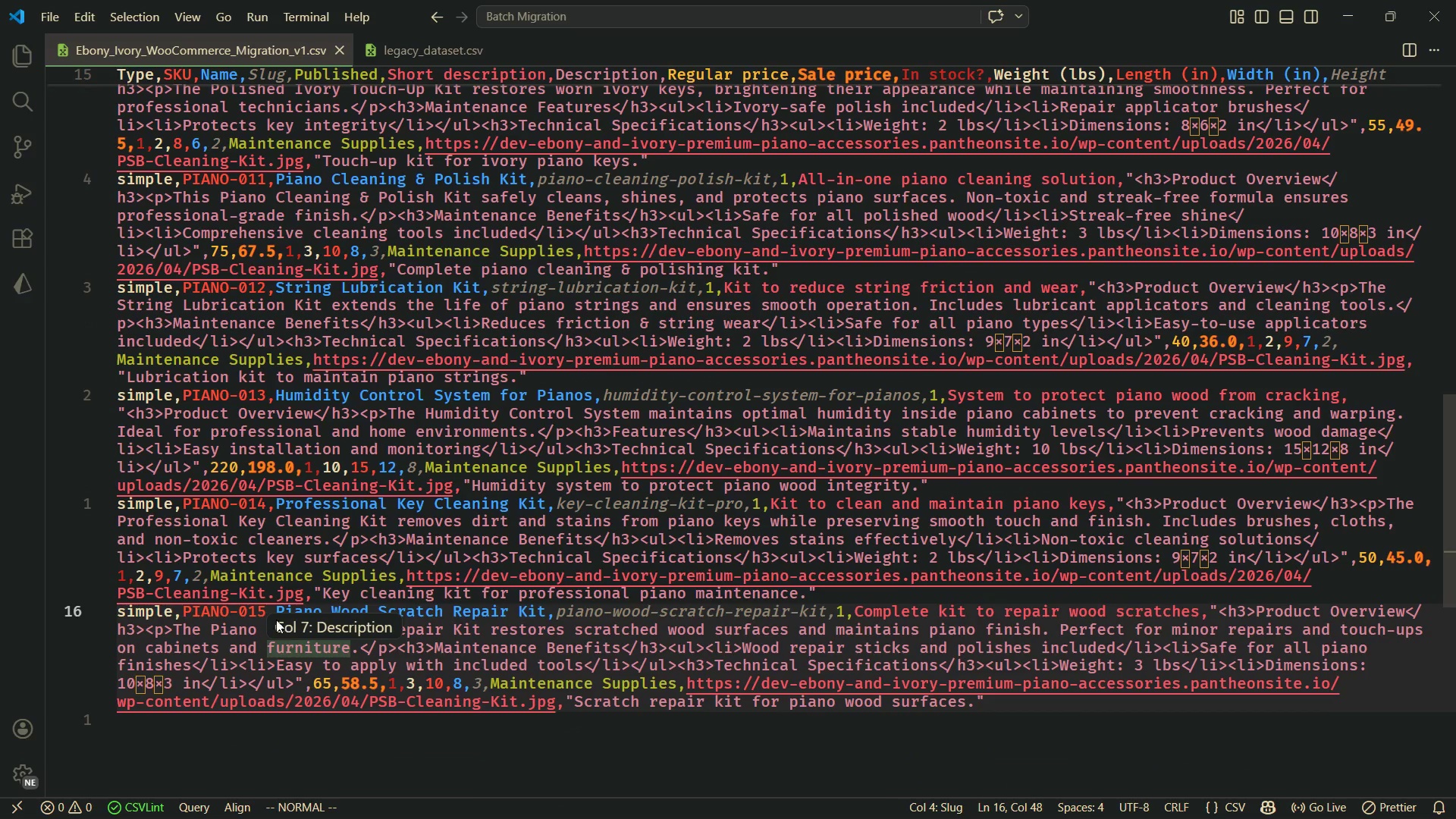 
scroll: coordinate [269, 592], scroll_direction: up, amount: 21.0
 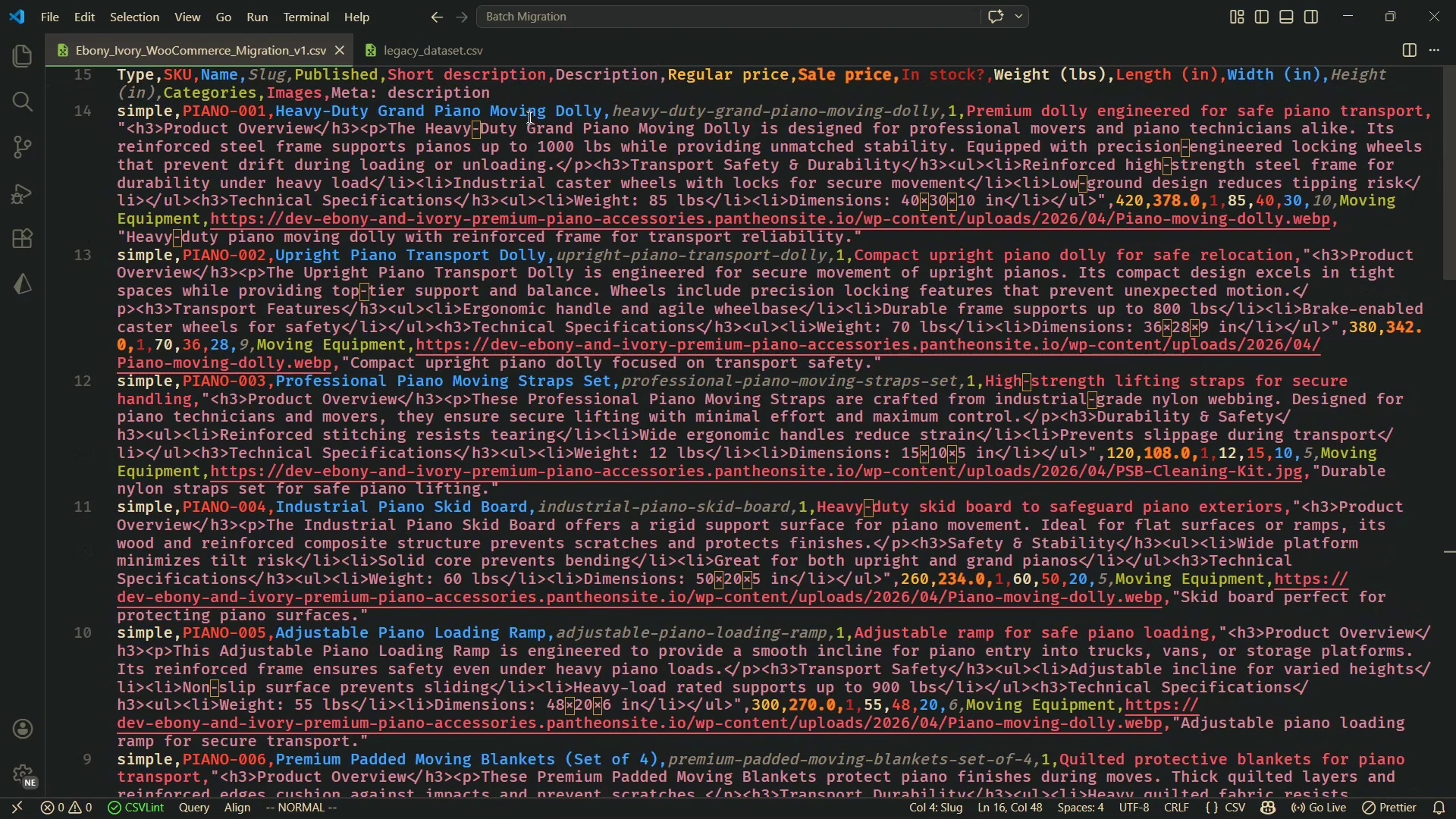 
left_click([522, 93])
 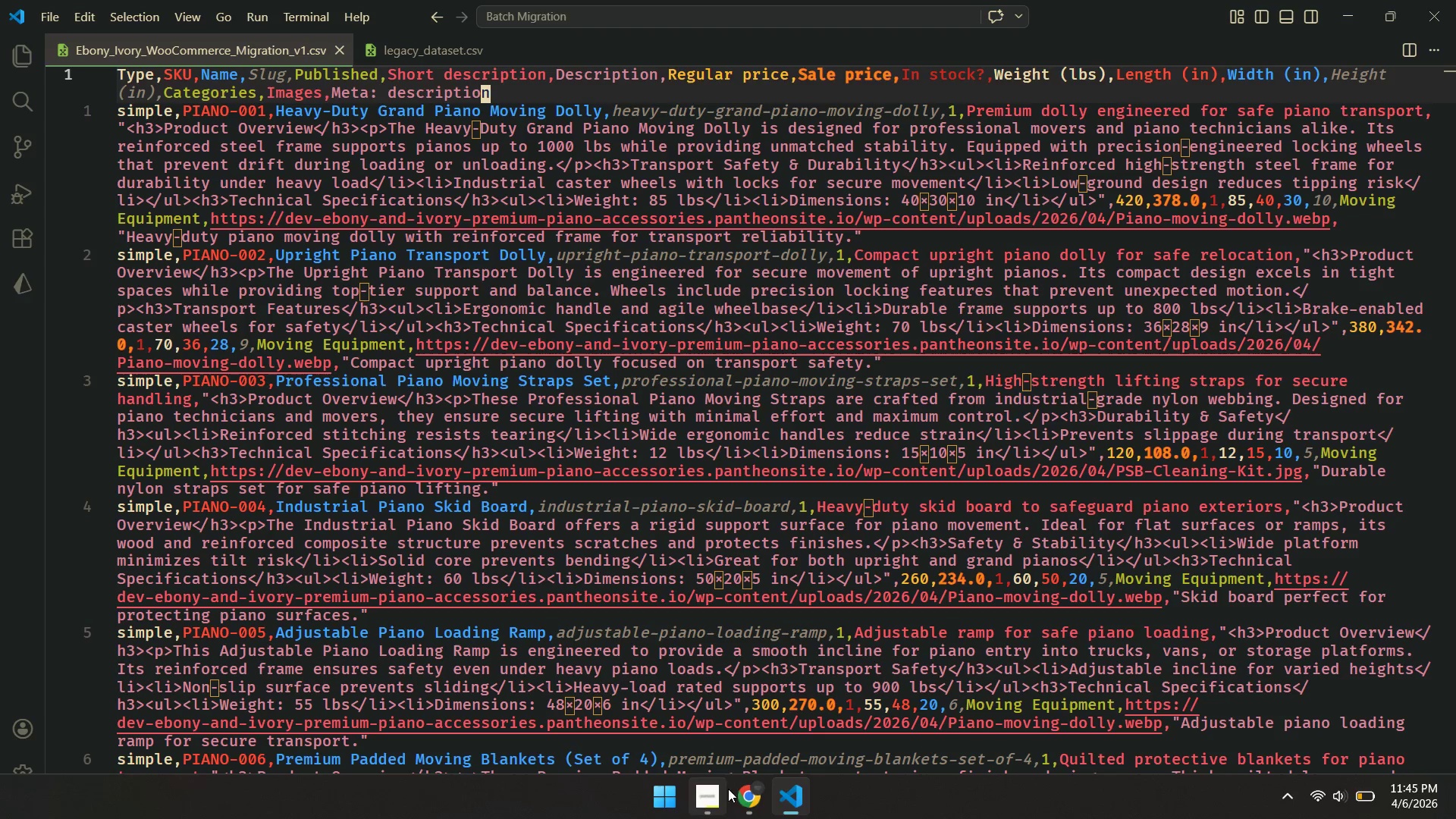 
left_click([741, 796])
 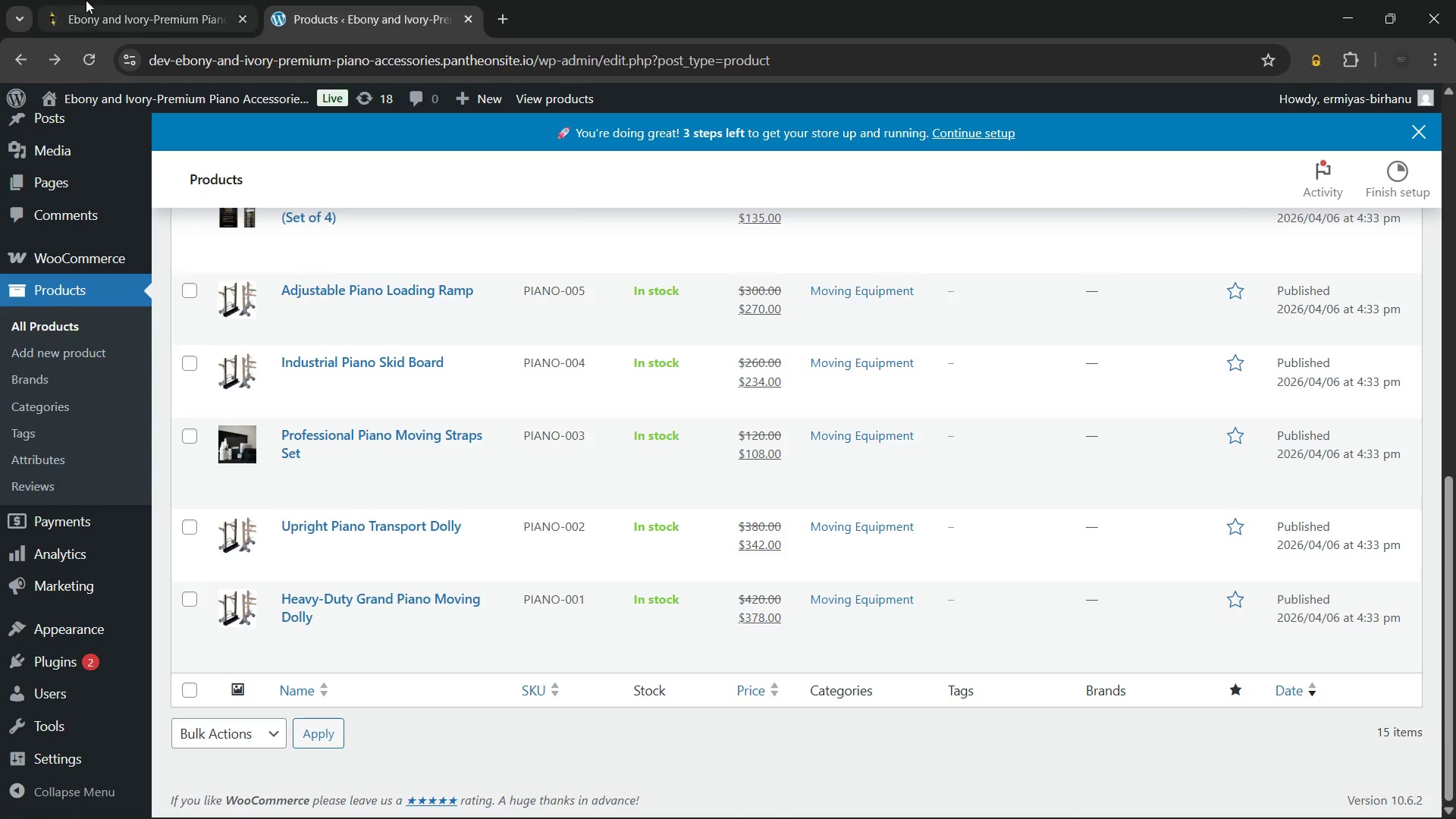 
left_click([63, 0])
 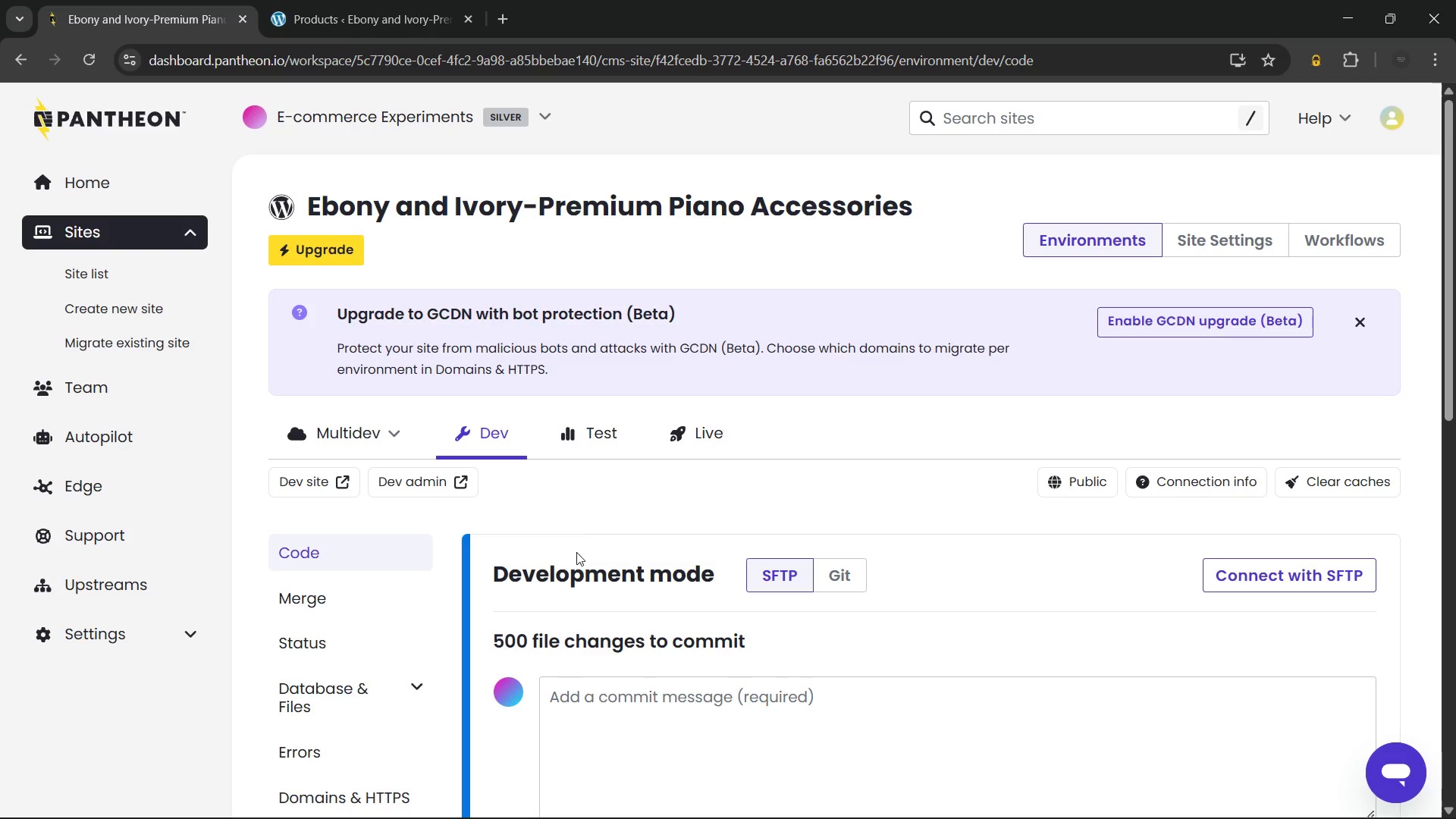 
scroll: coordinate [574, 540], scroll_direction: up, amount: 3.0
 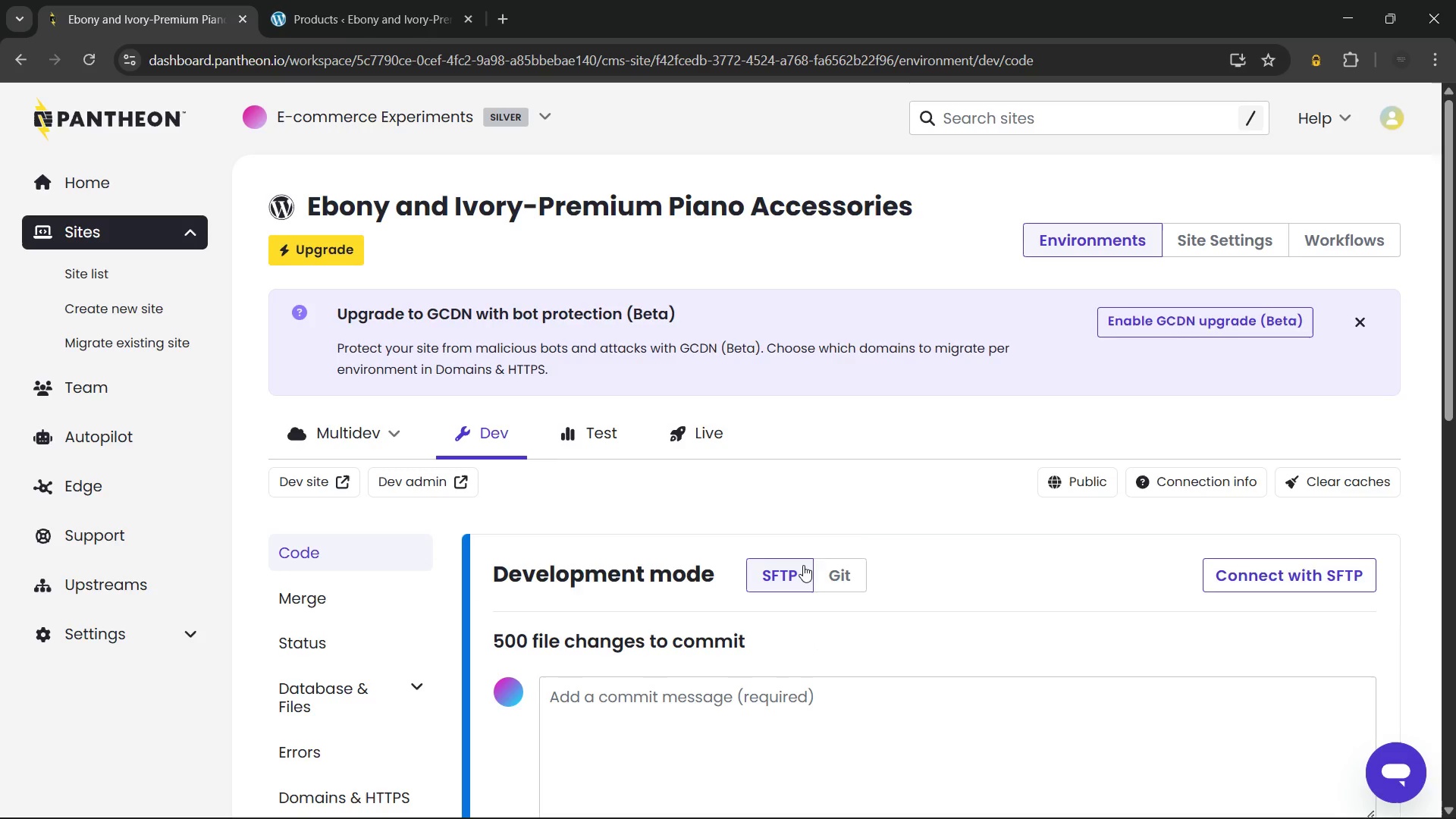 
scroll: coordinate [803, 565], scroll_direction: down, amount: 4.0
 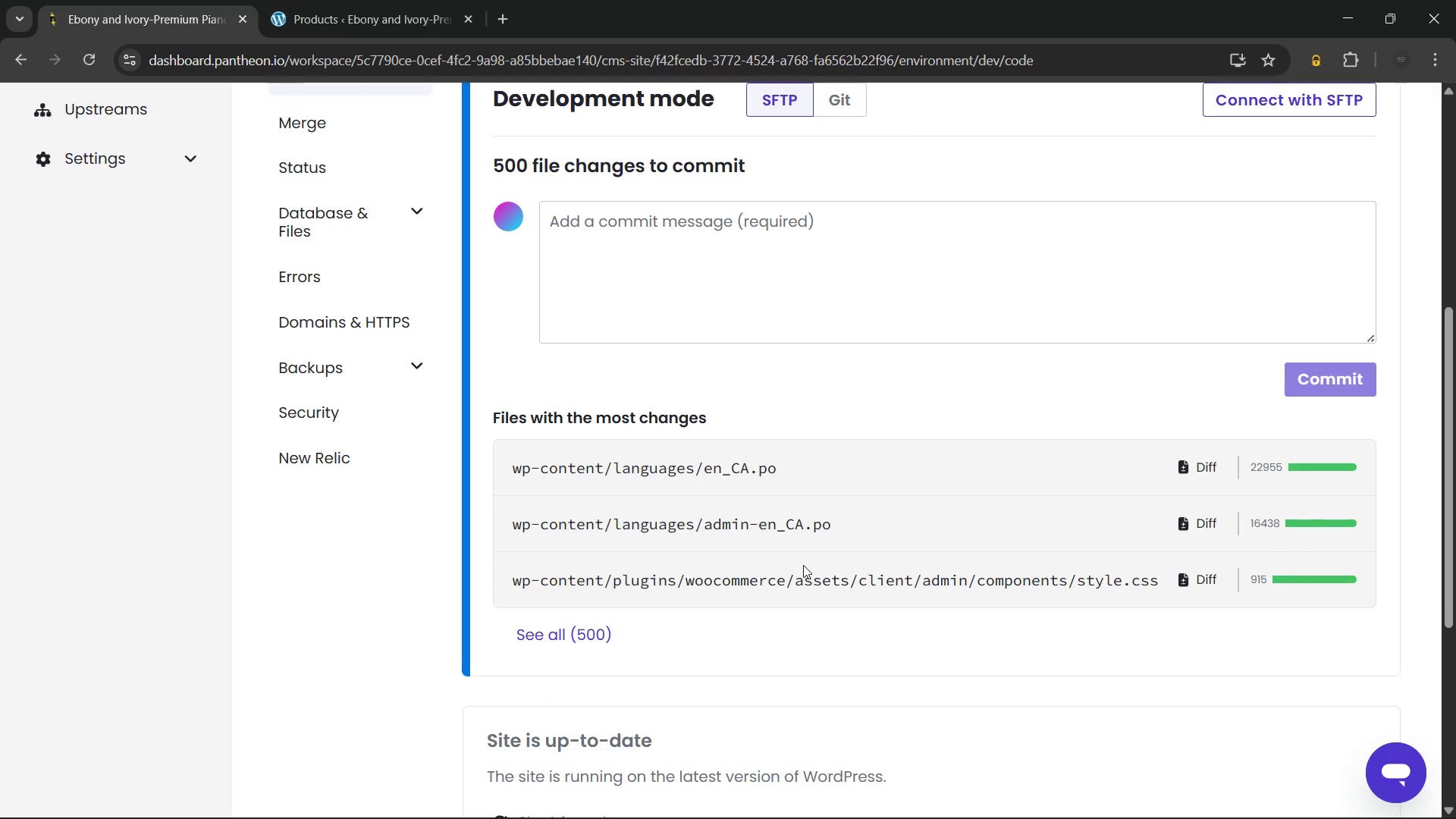 
scroll: coordinate [794, 551], scroll_direction: up, amount: 12.0
 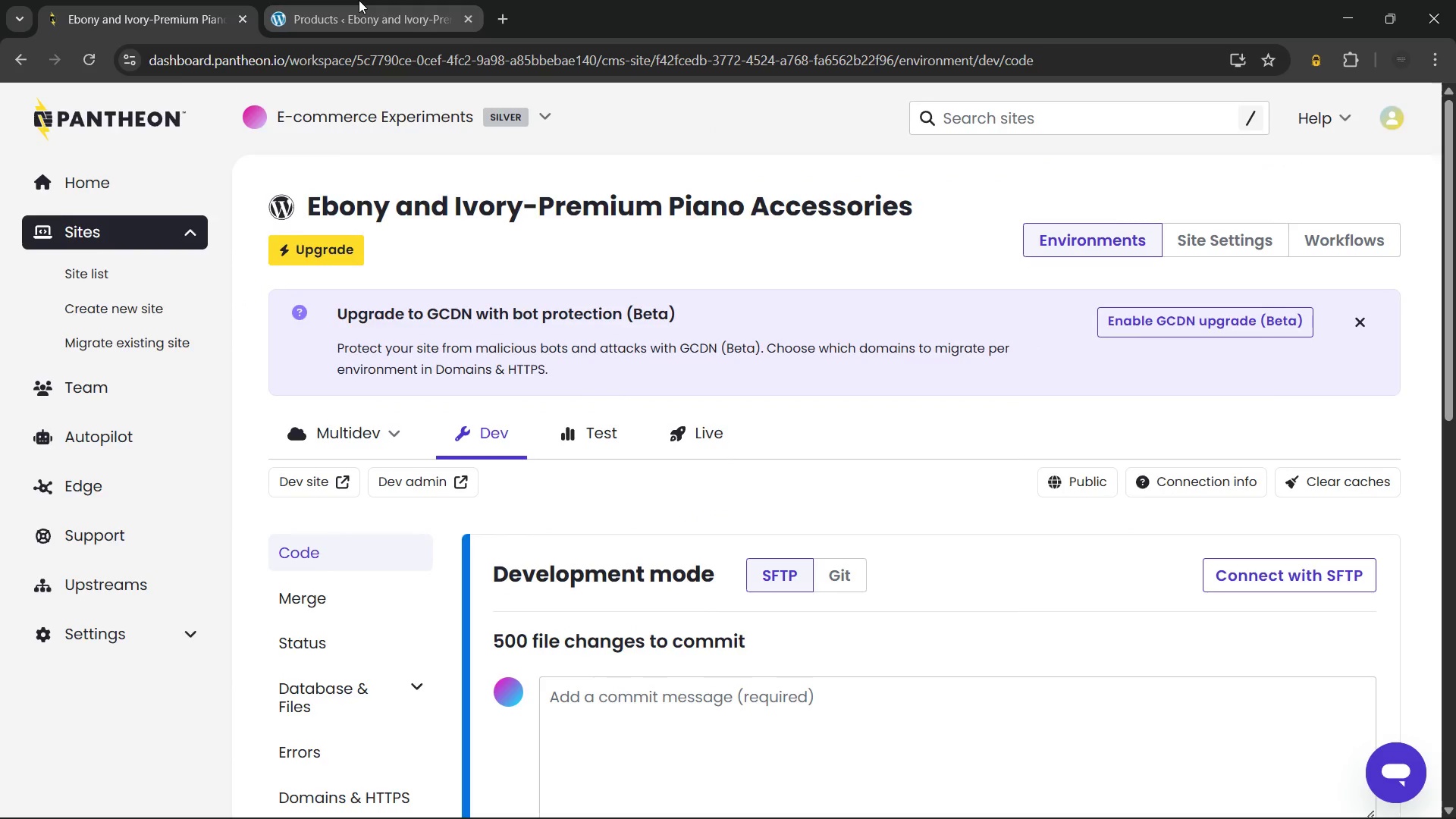 
left_click([359, 0])
 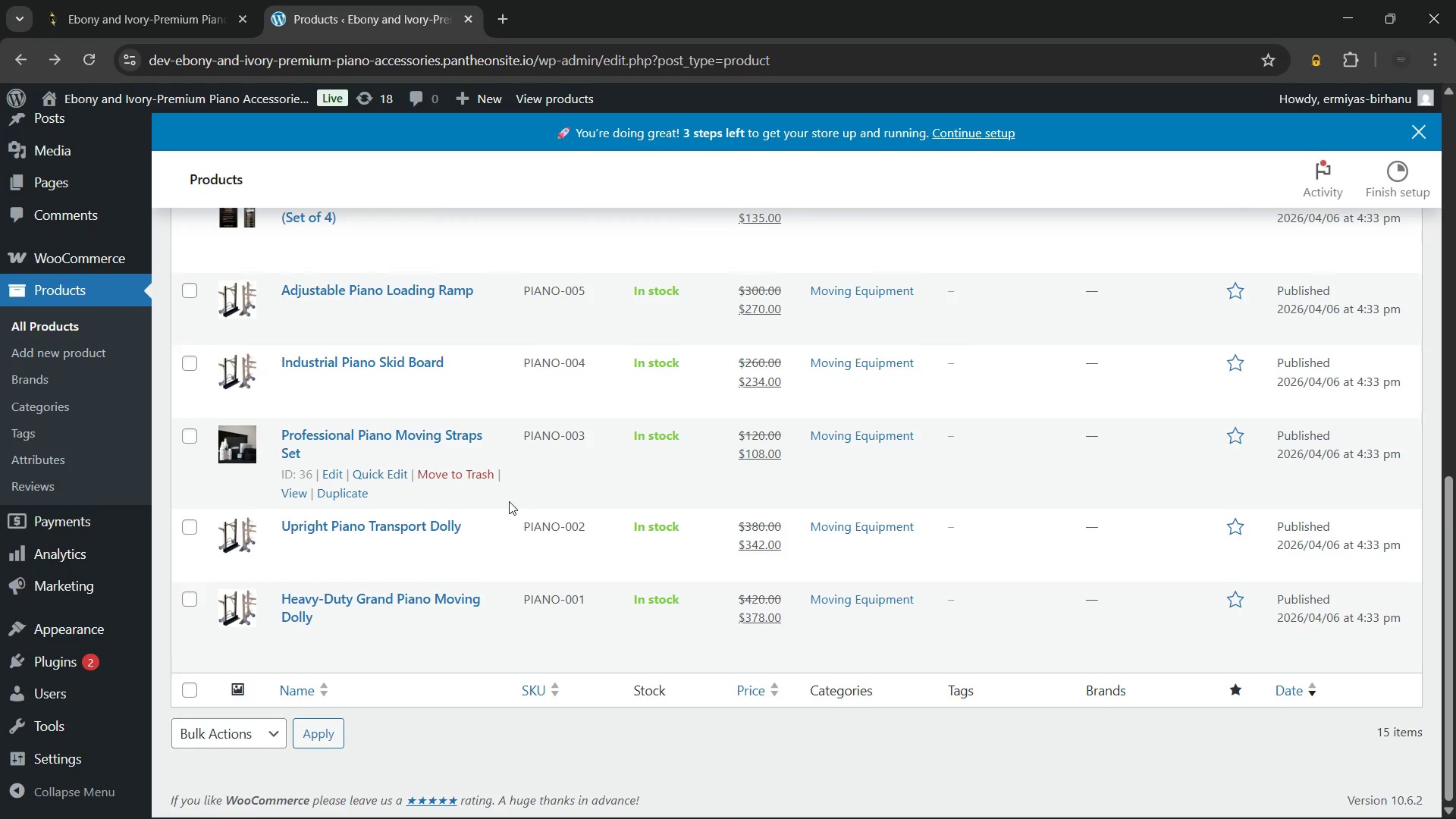 
scroll: coordinate [509, 501], scroll_direction: up, amount: 11.0
 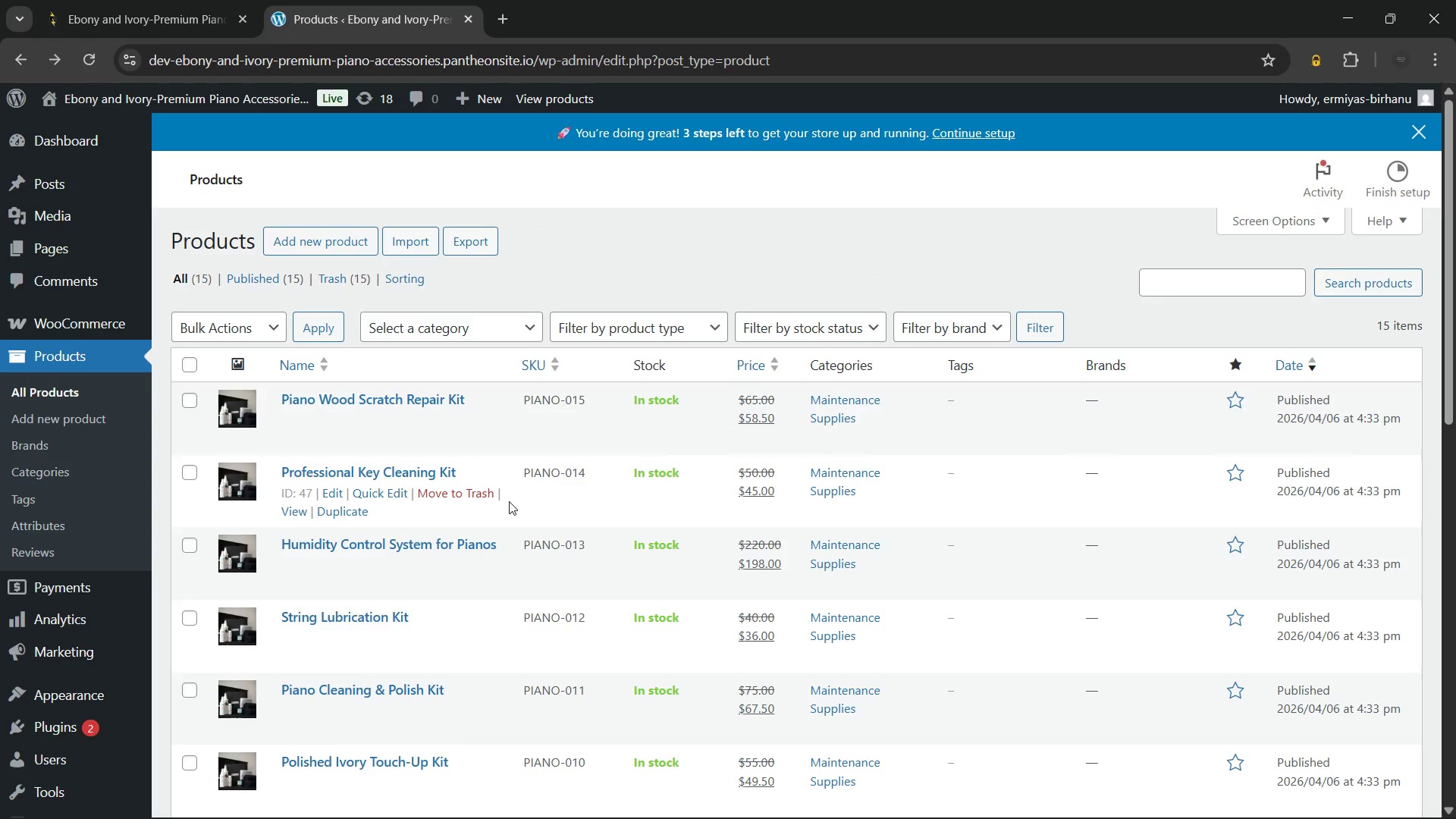 
wait(6.47)
 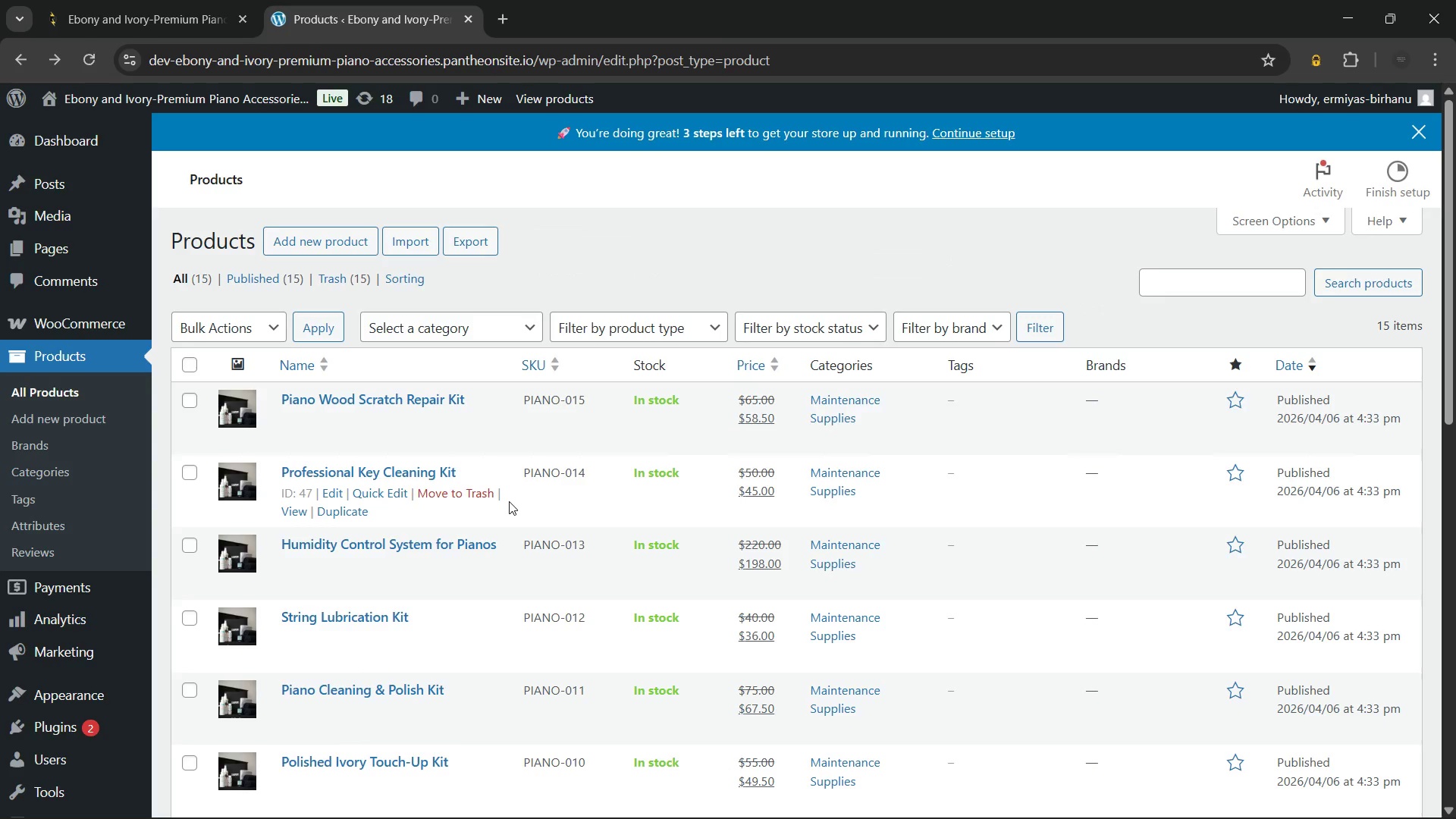 
scroll: coordinate [366, 639], scroll_direction: down, amount: 2.0
 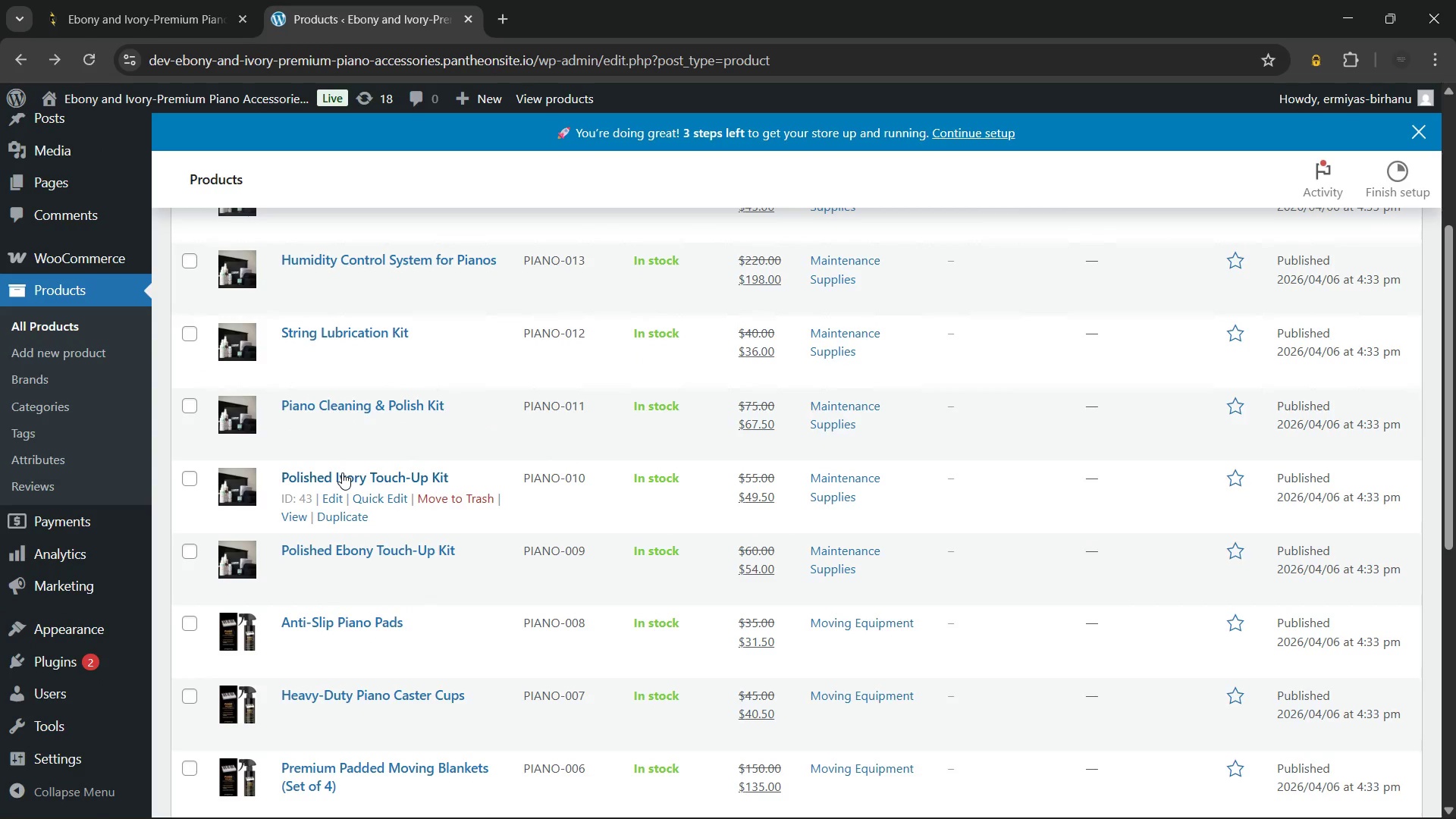 
left_click([342, 472])
 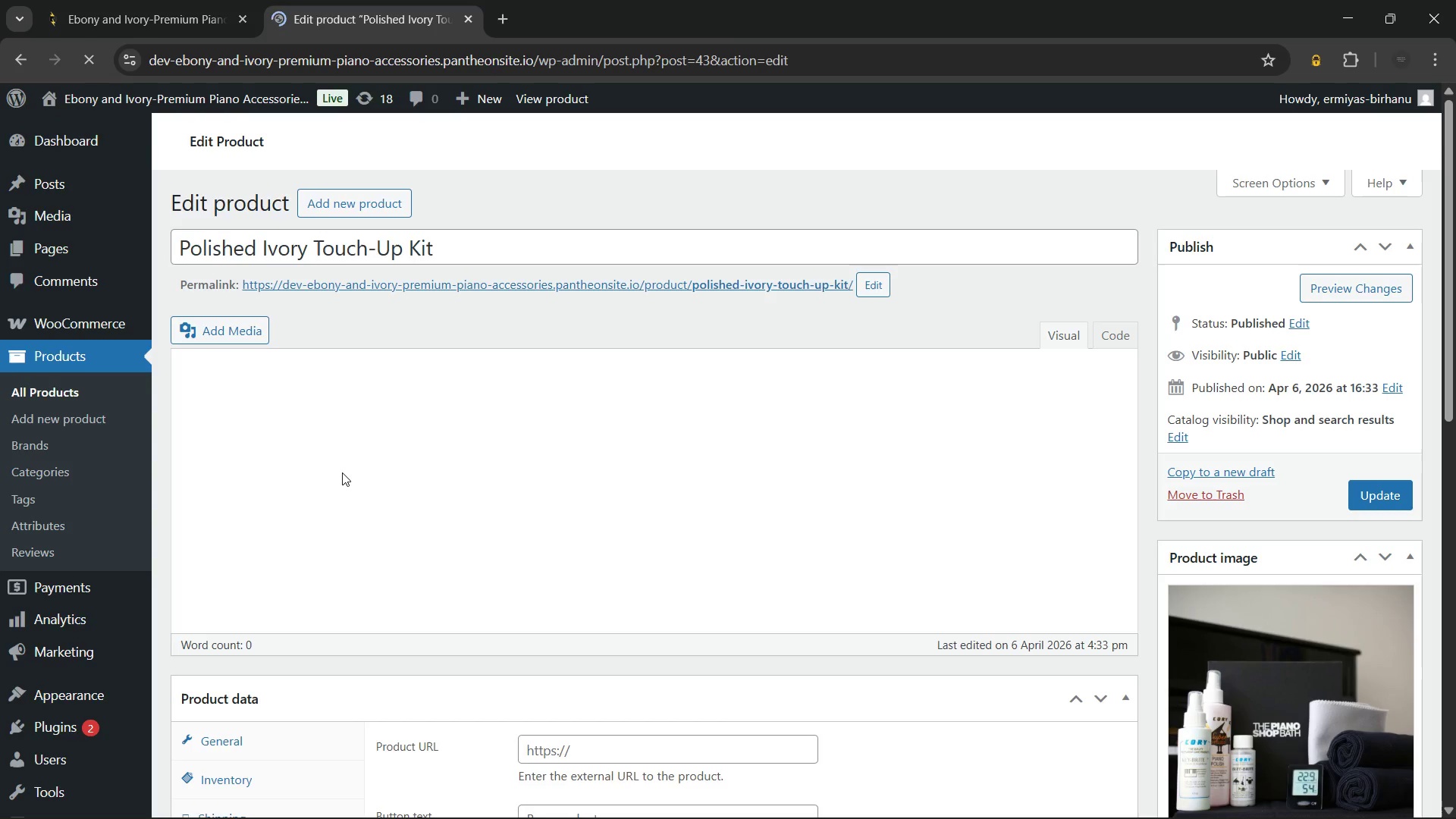 
wait(7.95)
 